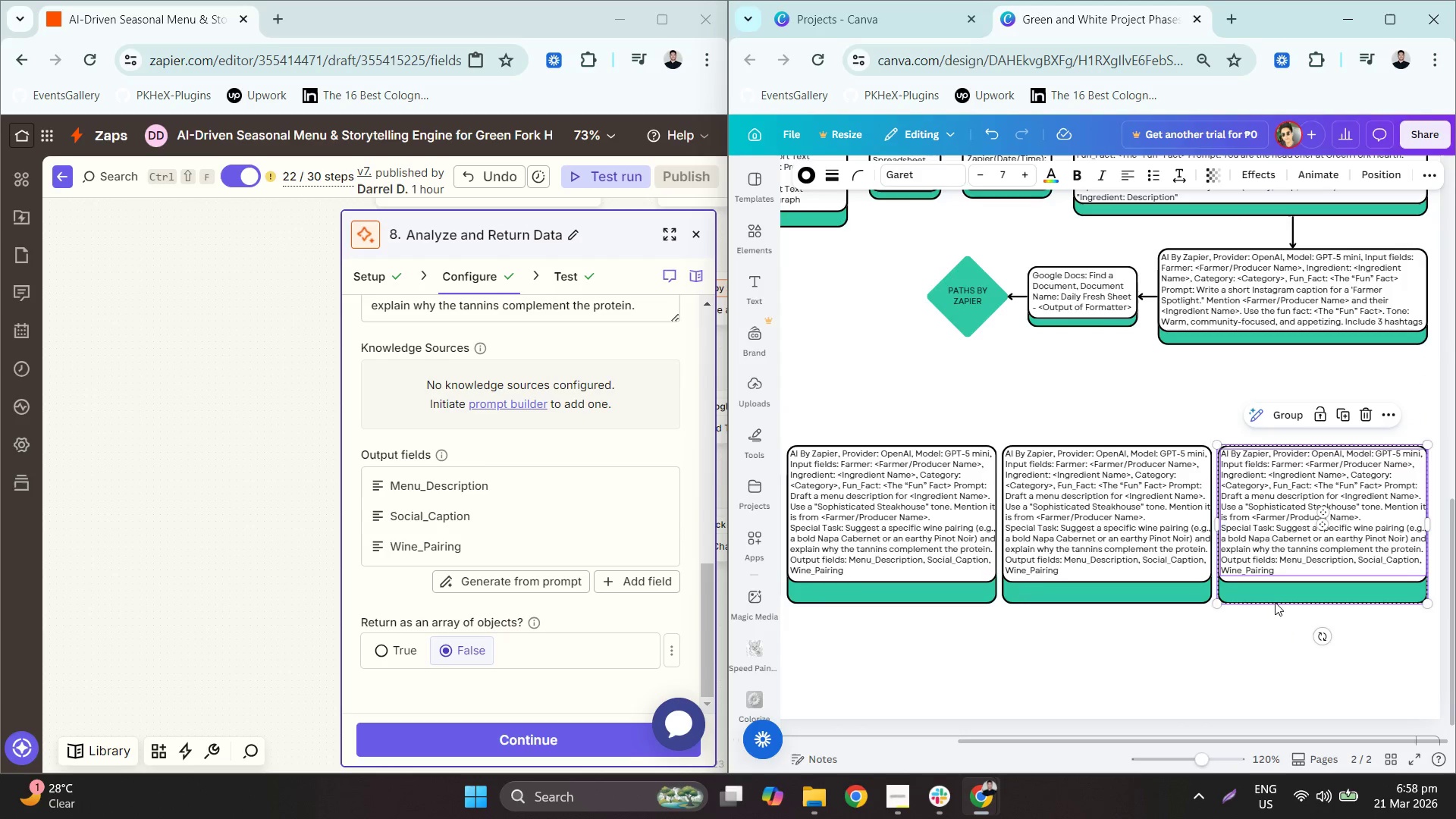 
hold_key(key=ControlLeft, duration=0.47)
scroll: coordinate [1275, 602], scroll_direction: down, amount: 3.0
 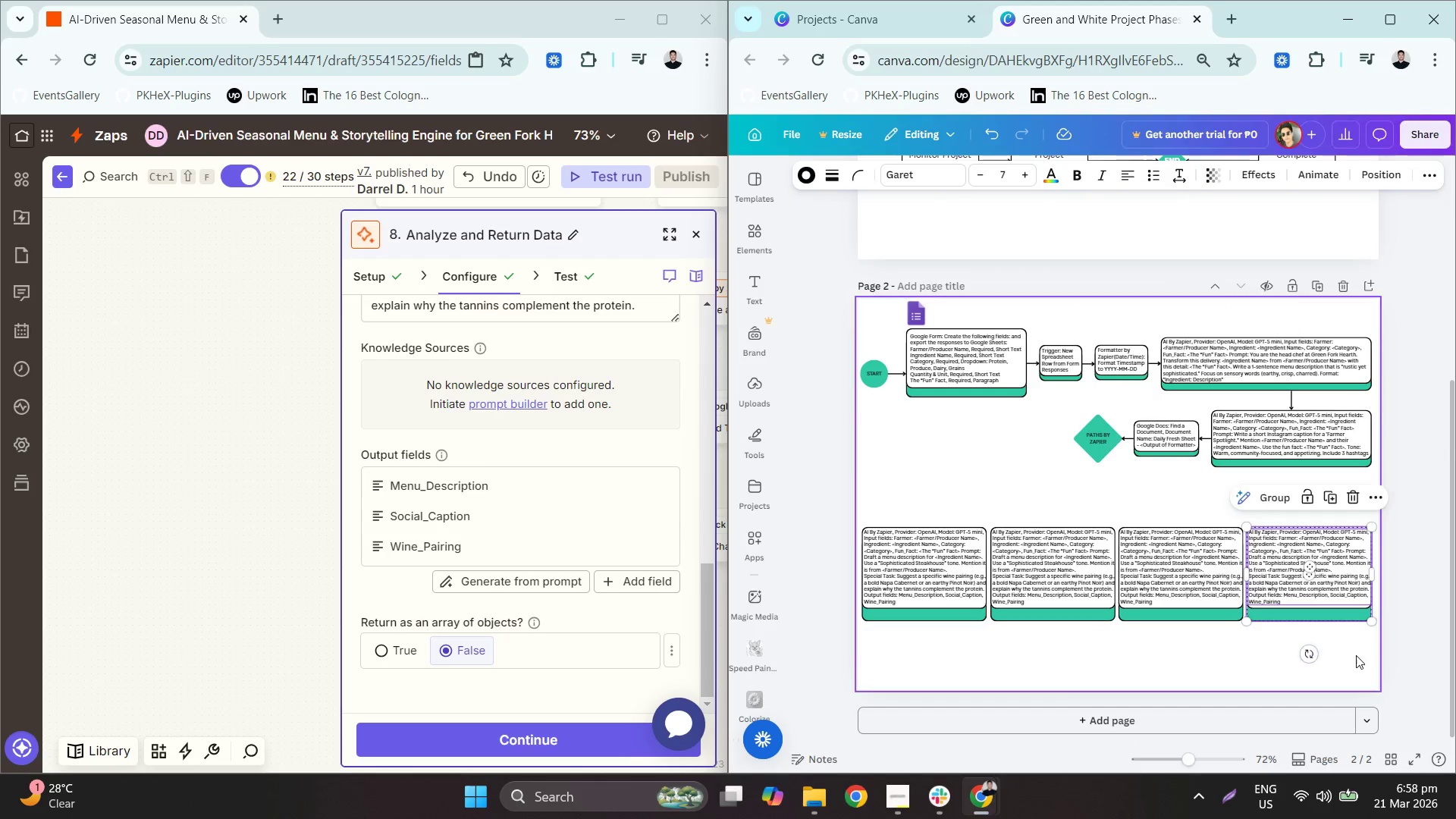 
left_click_drag(start_coordinate=[1359, 654], to_coordinate=[817, 515])
 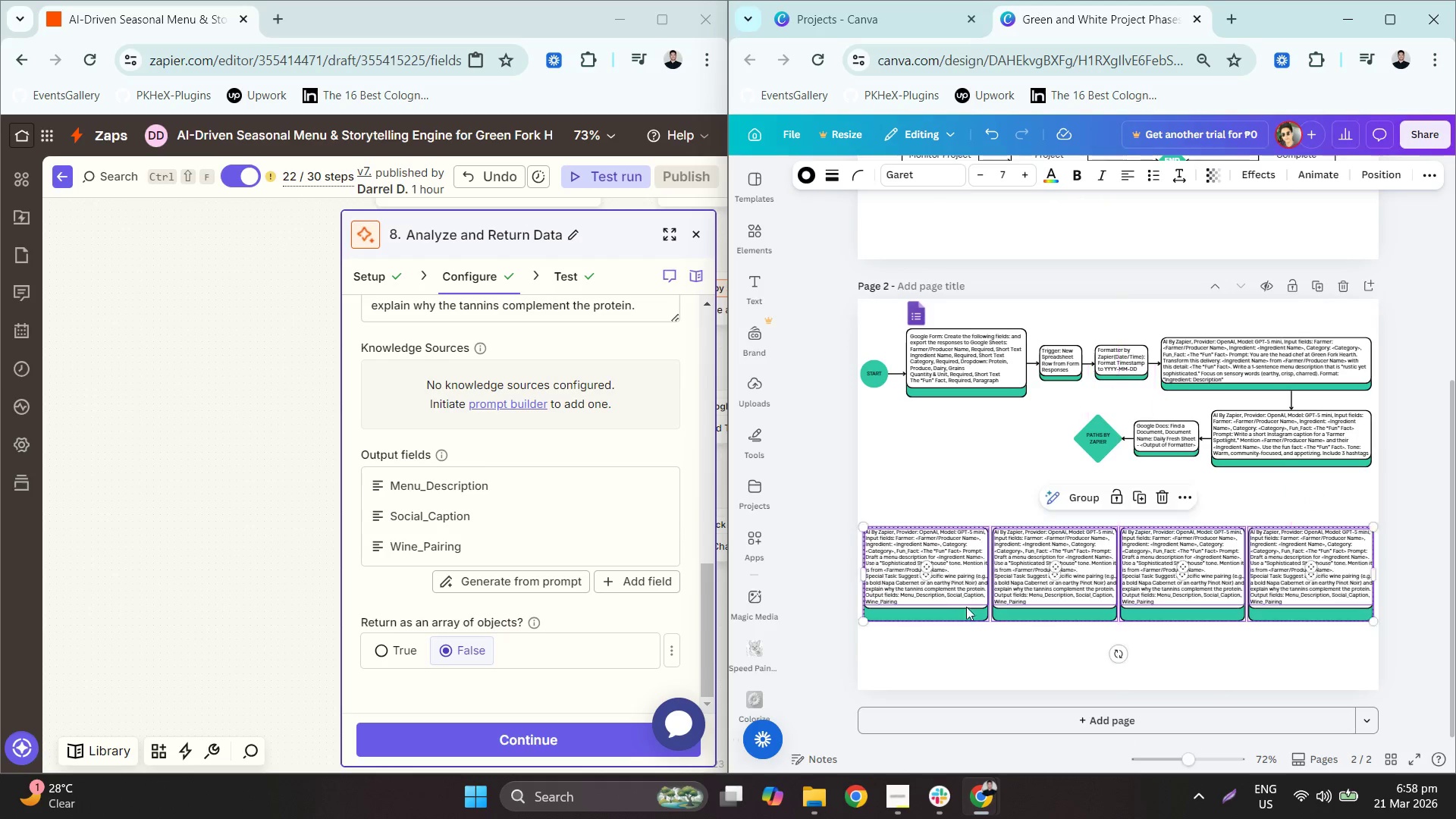 
hold_key(key=ControlLeft, duration=0.64)
scroll: coordinate [1089, 649], scroll_direction: up, amount: 3.0
 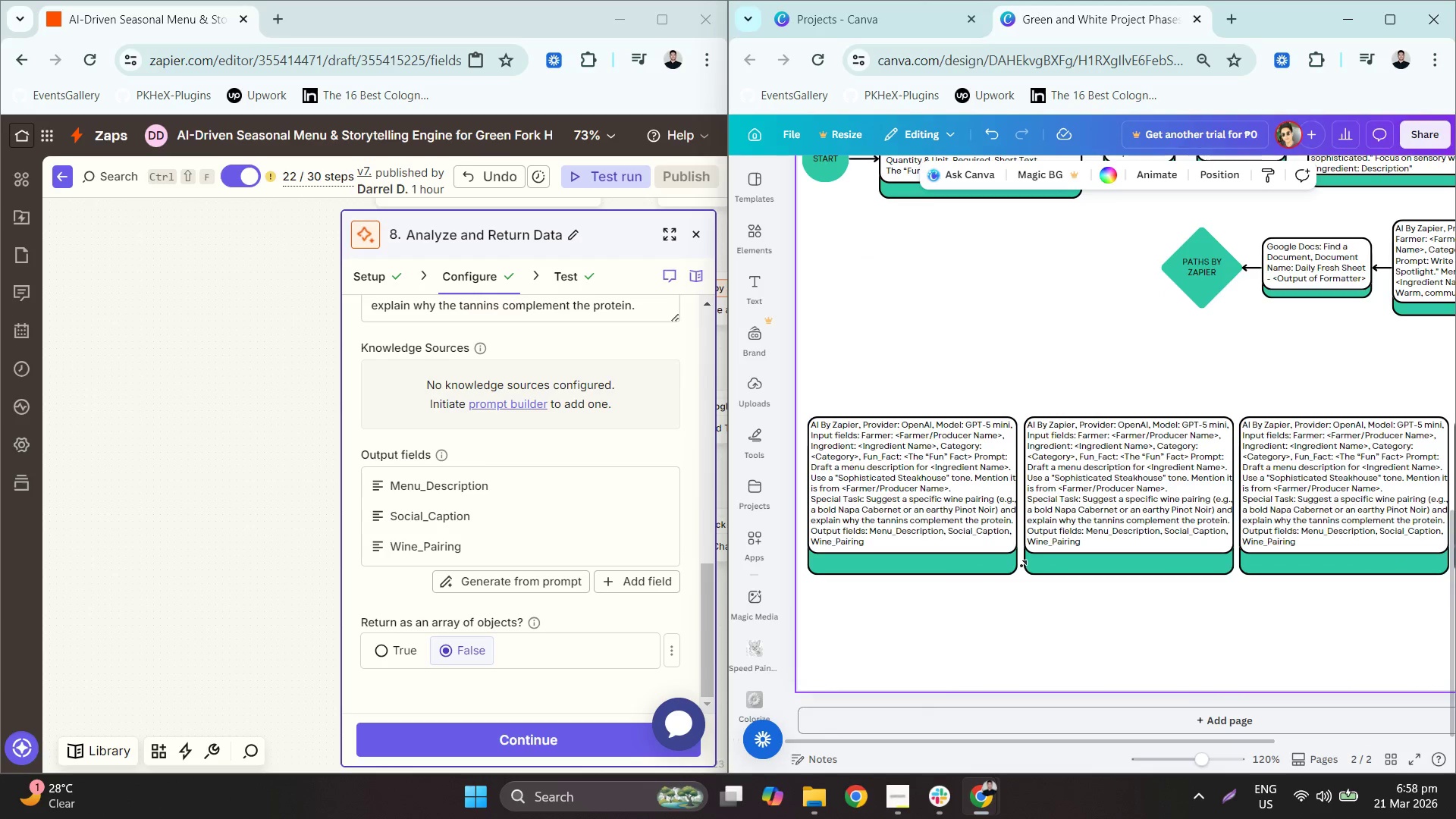 
left_click([923, 516])
 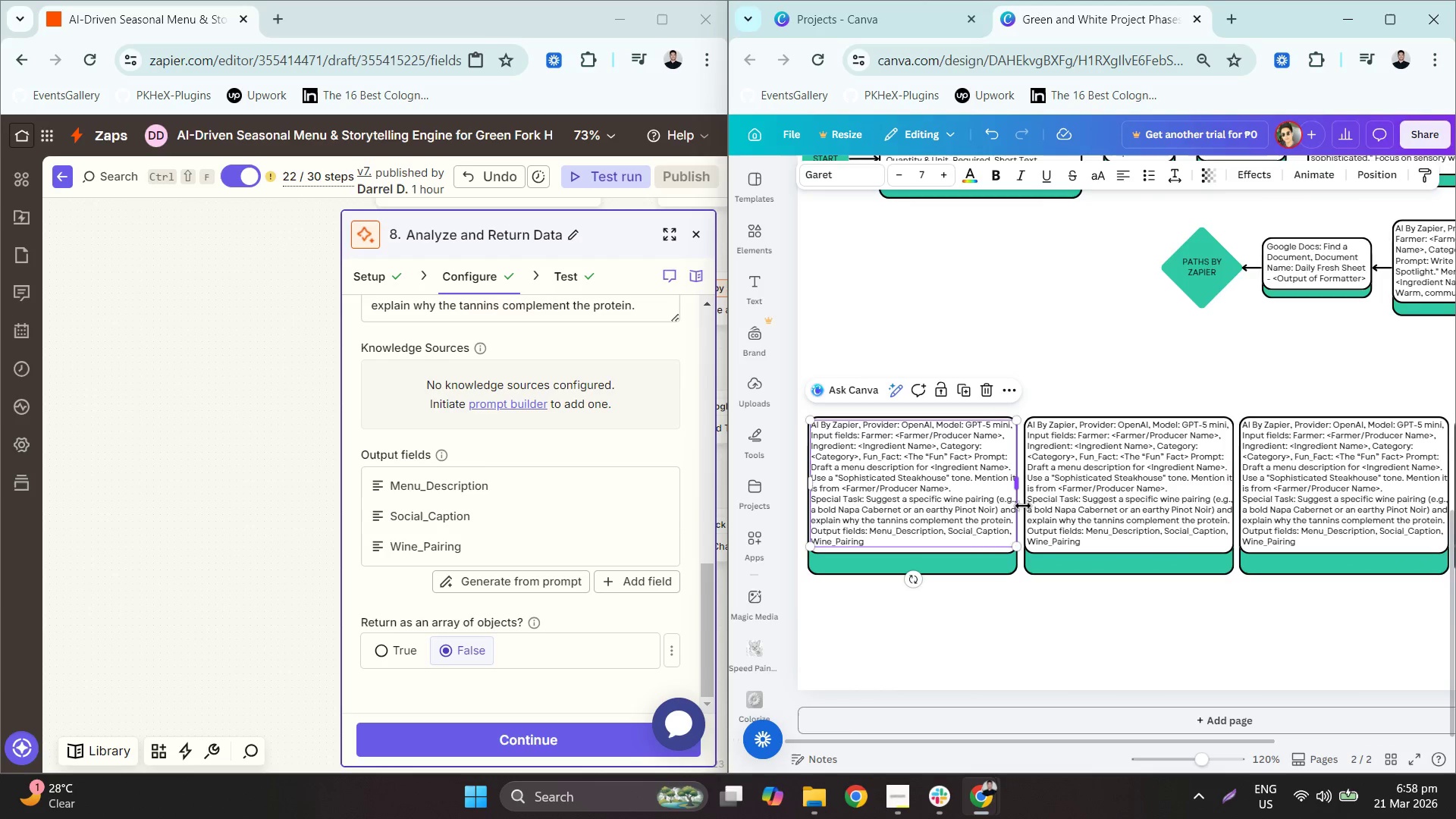 
left_click([1021, 610])
 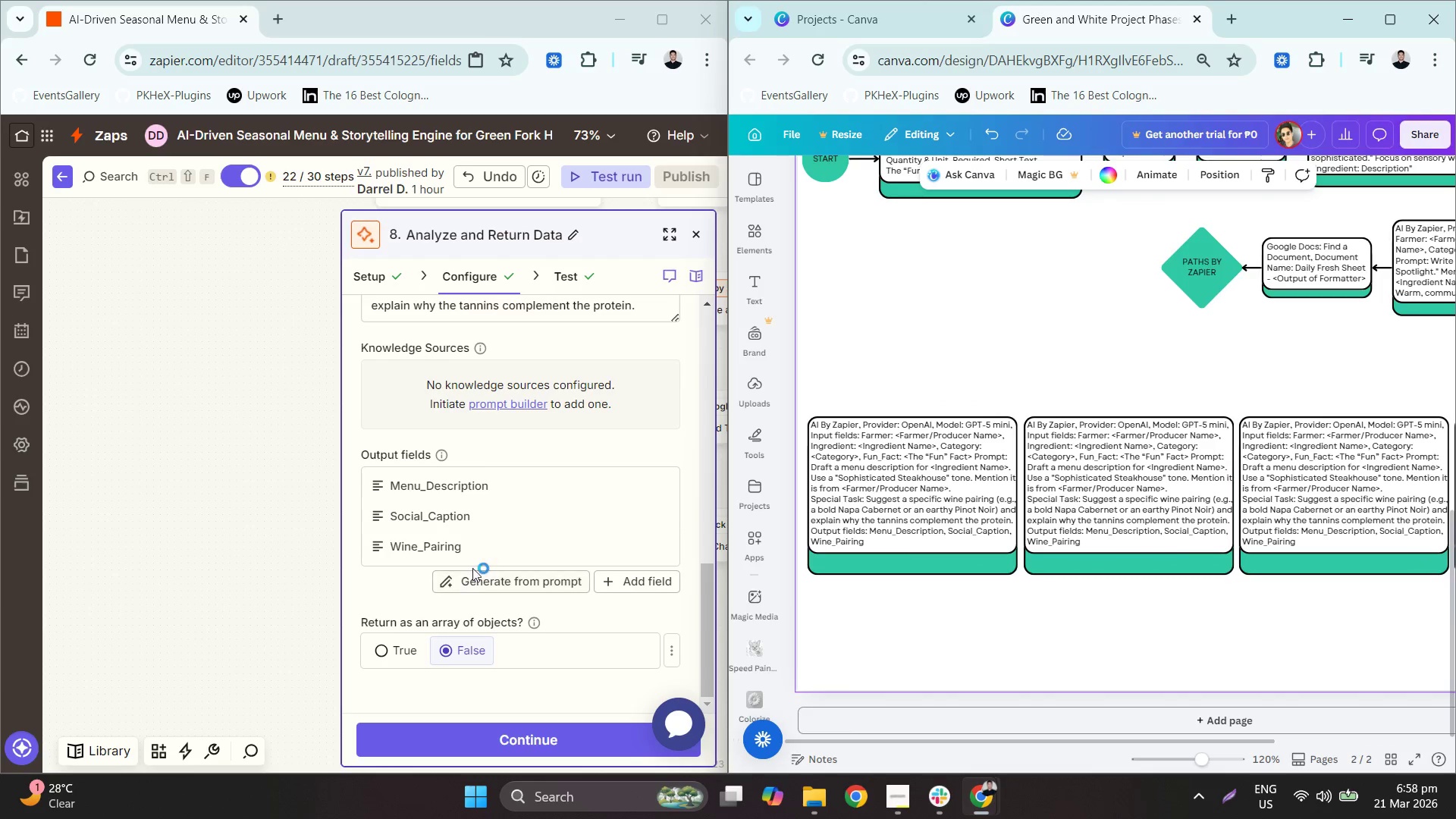 
scroll: coordinate [485, 401], scroll_direction: up, amount: 2.0
 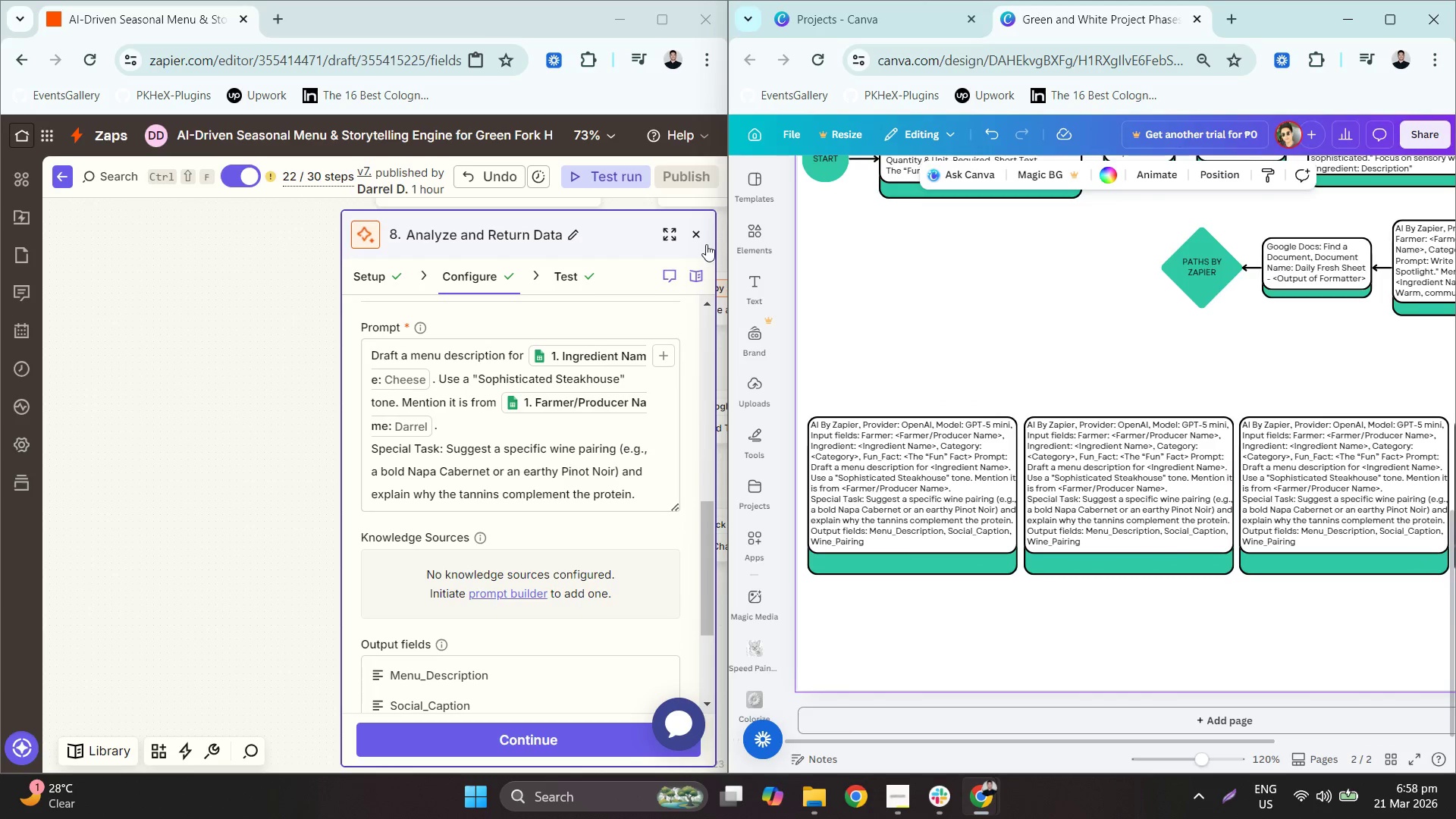 
left_click([704, 237])
 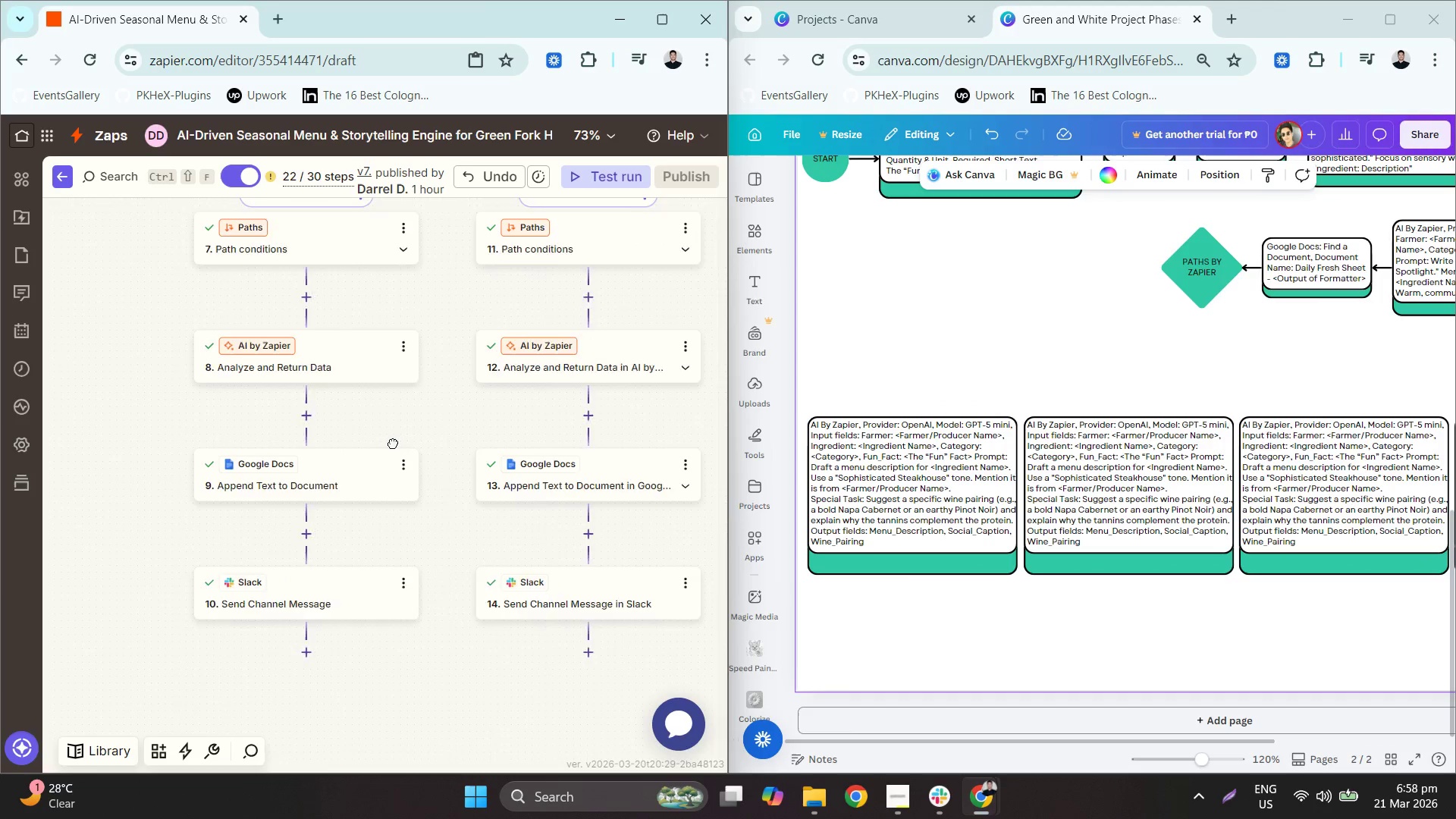 
left_click([503, 394])
 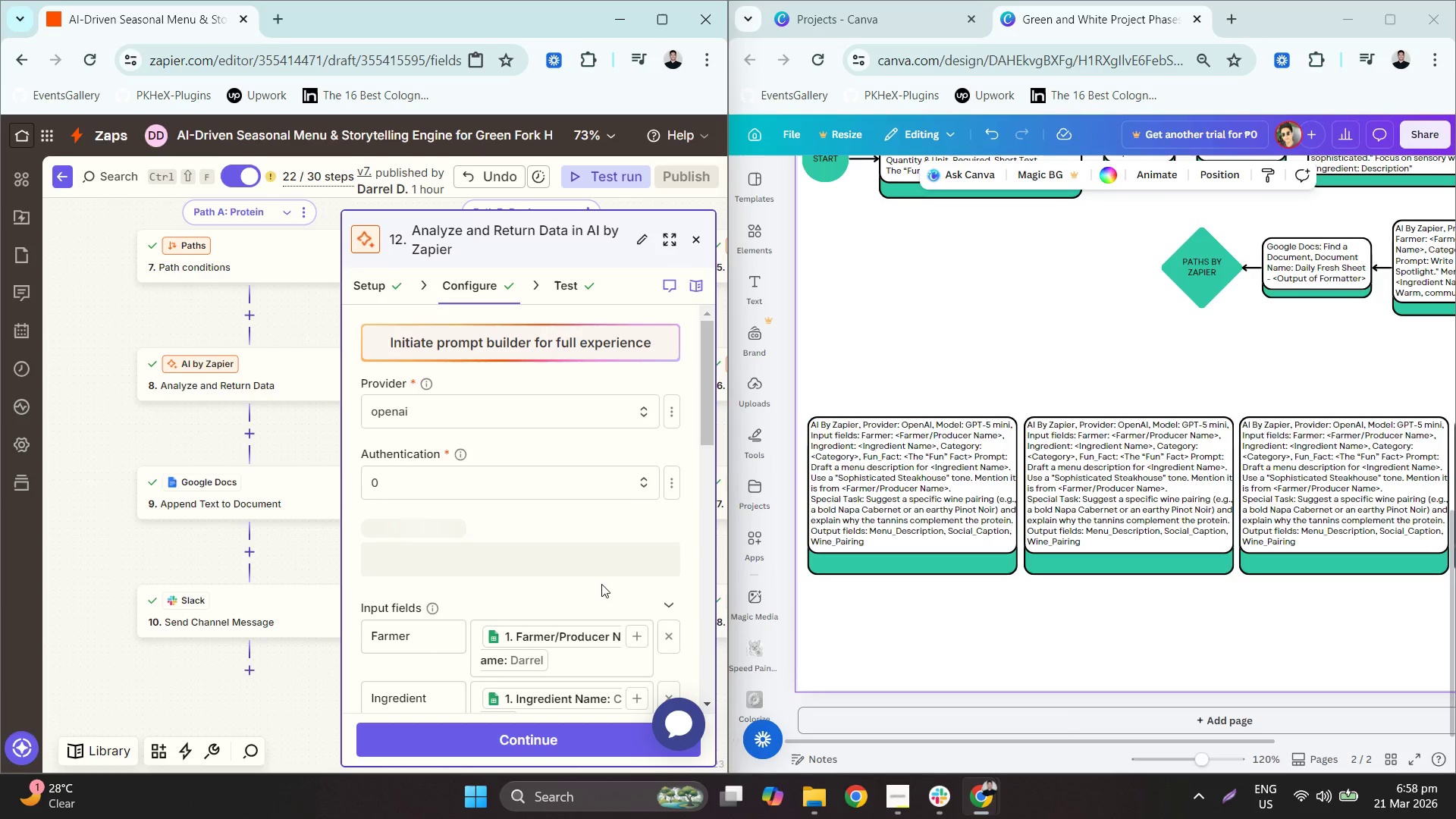 
scroll: coordinate [579, 557], scroll_direction: down, amount: 6.0
 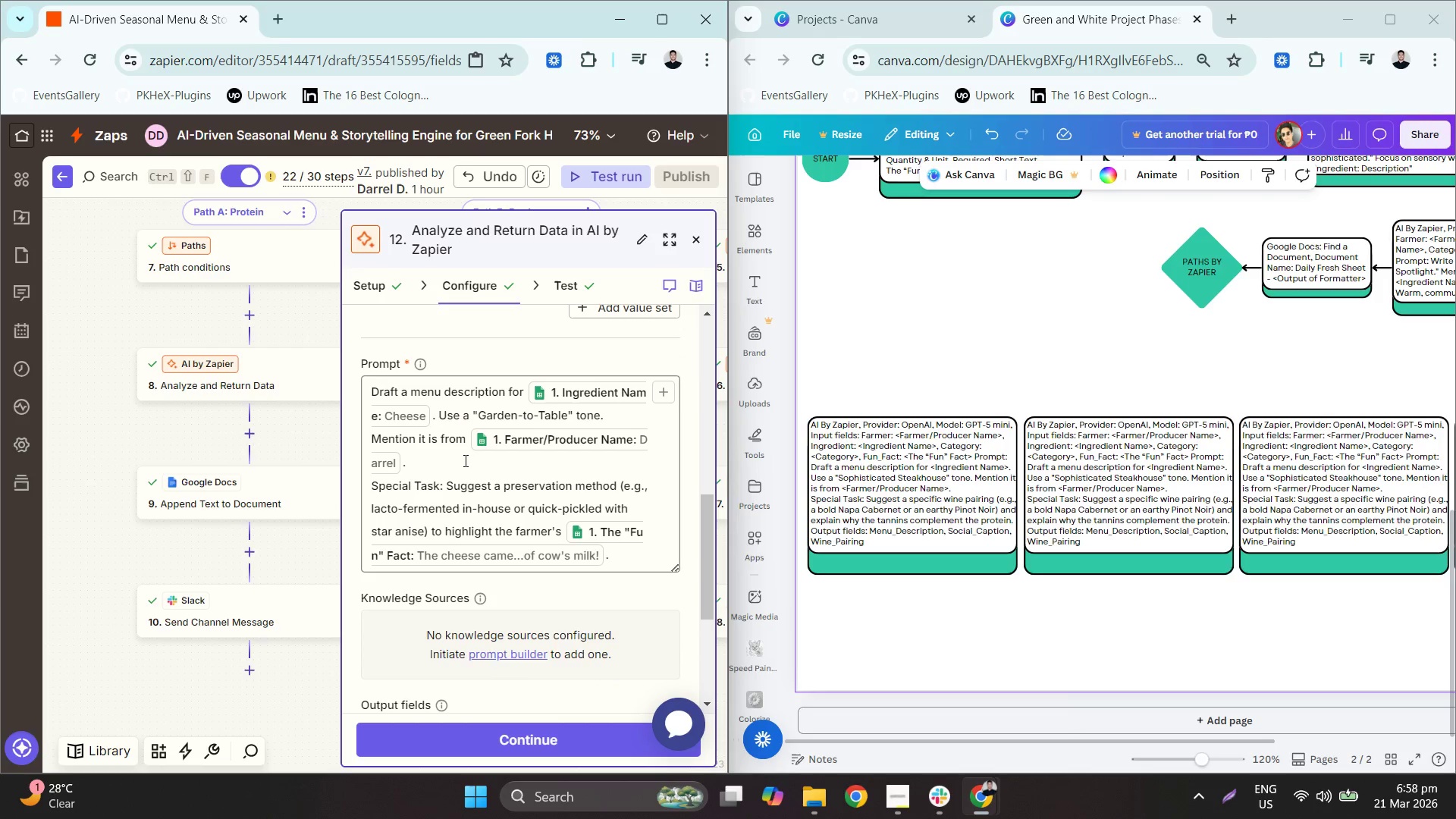 
left_click([474, 479])
 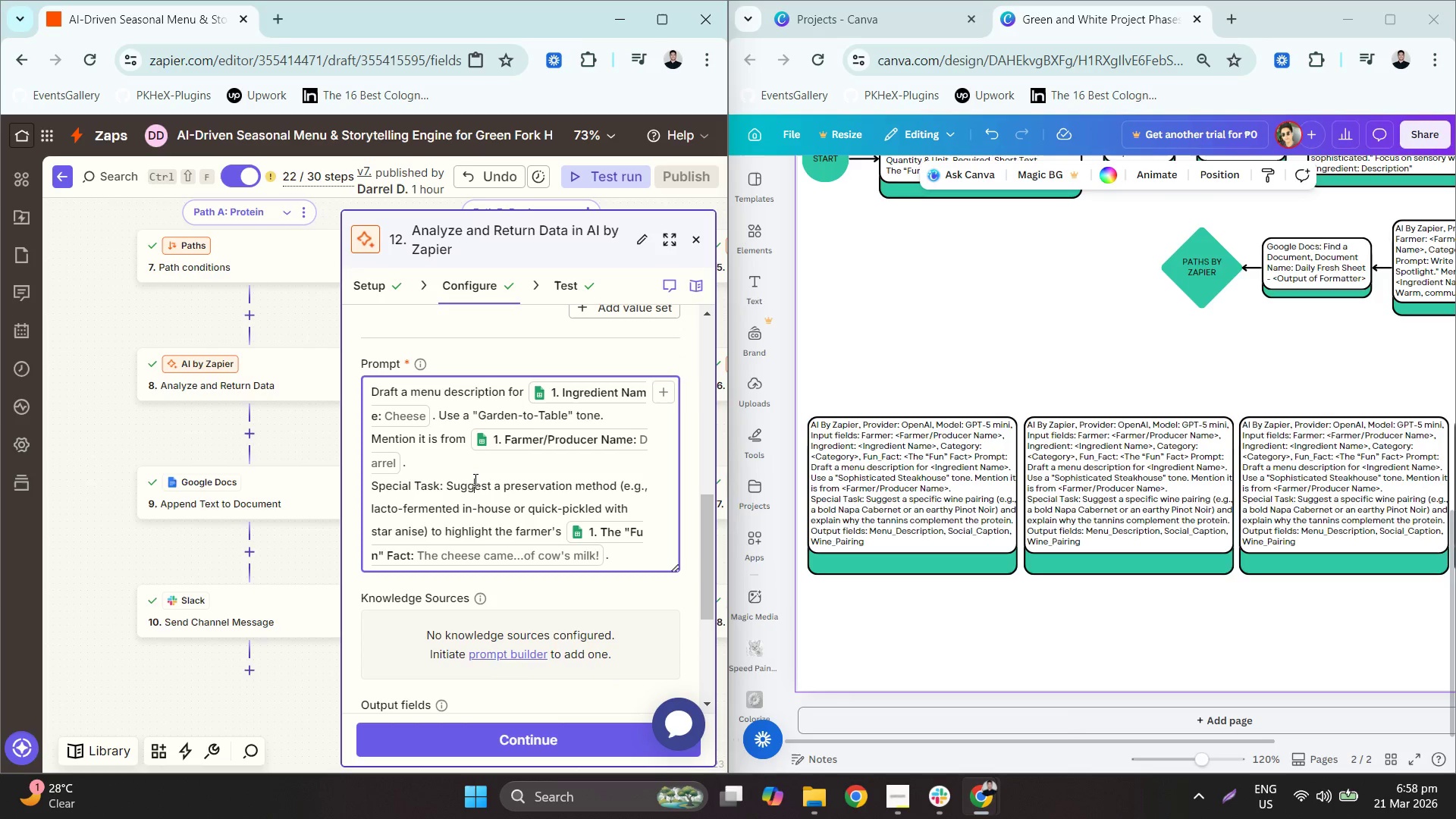 
key(Control+A)
 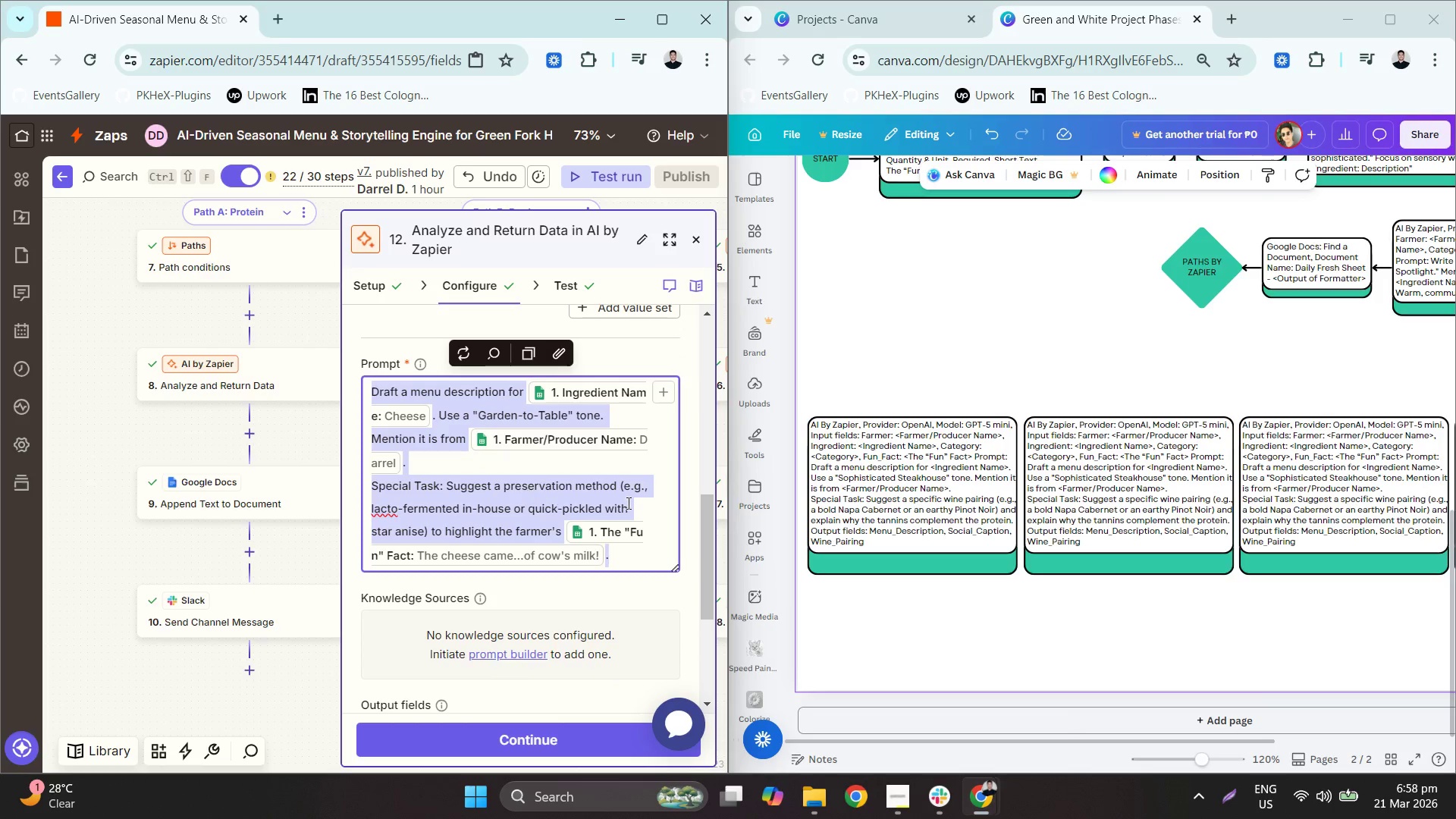 
key(Control+C)
 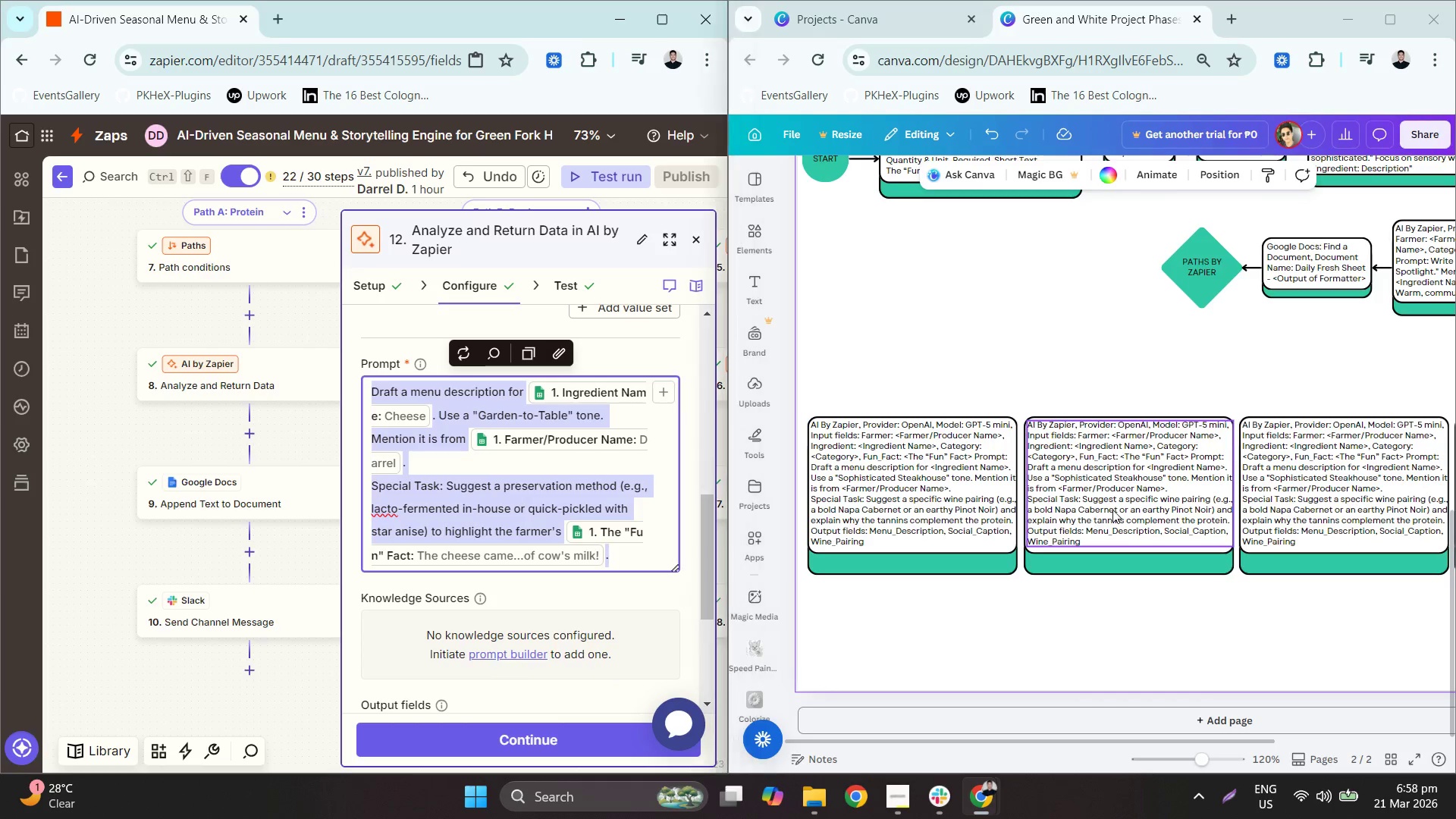 
double_click([1112, 510])
 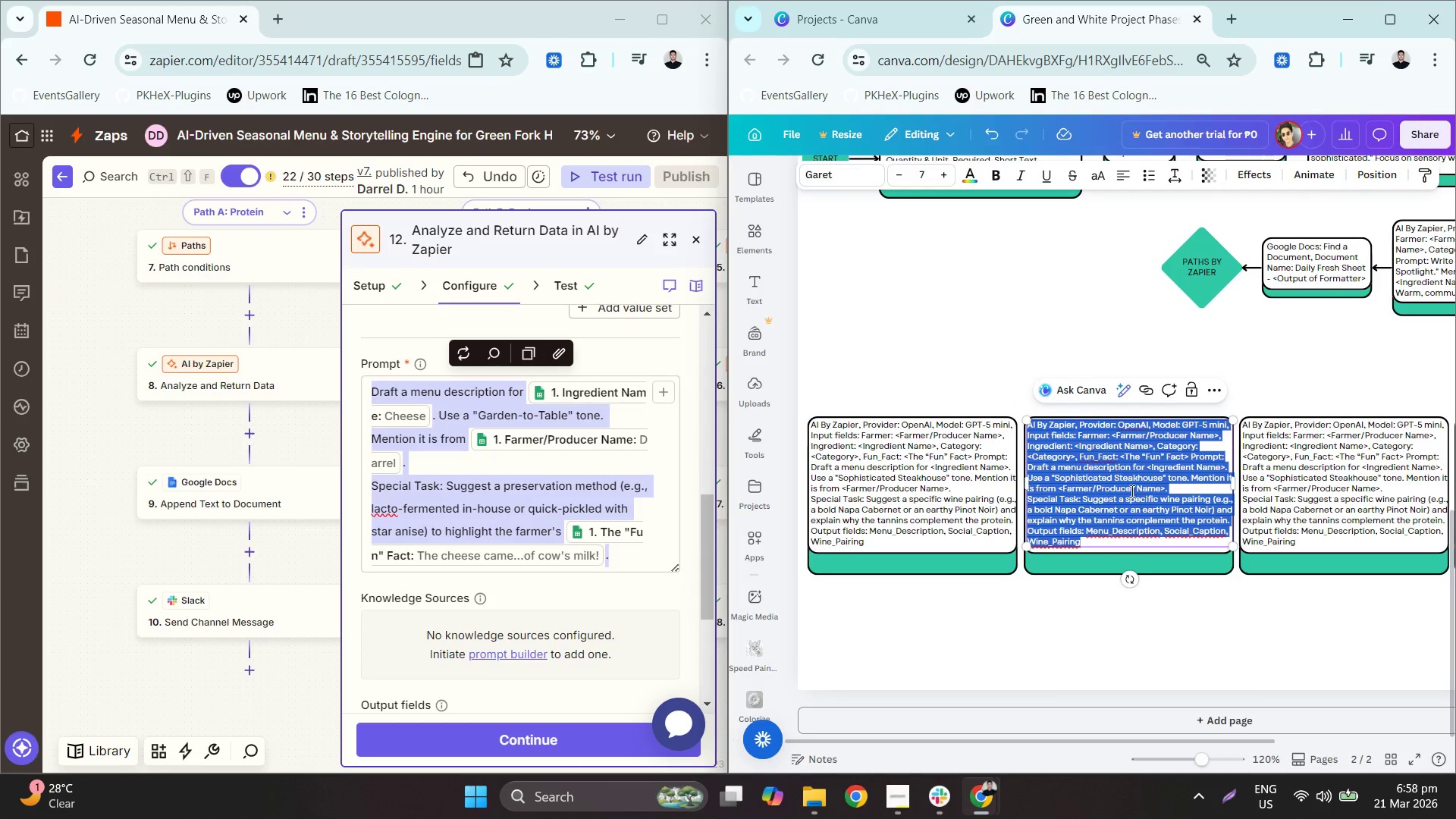 
triple_click([1193, 595])
 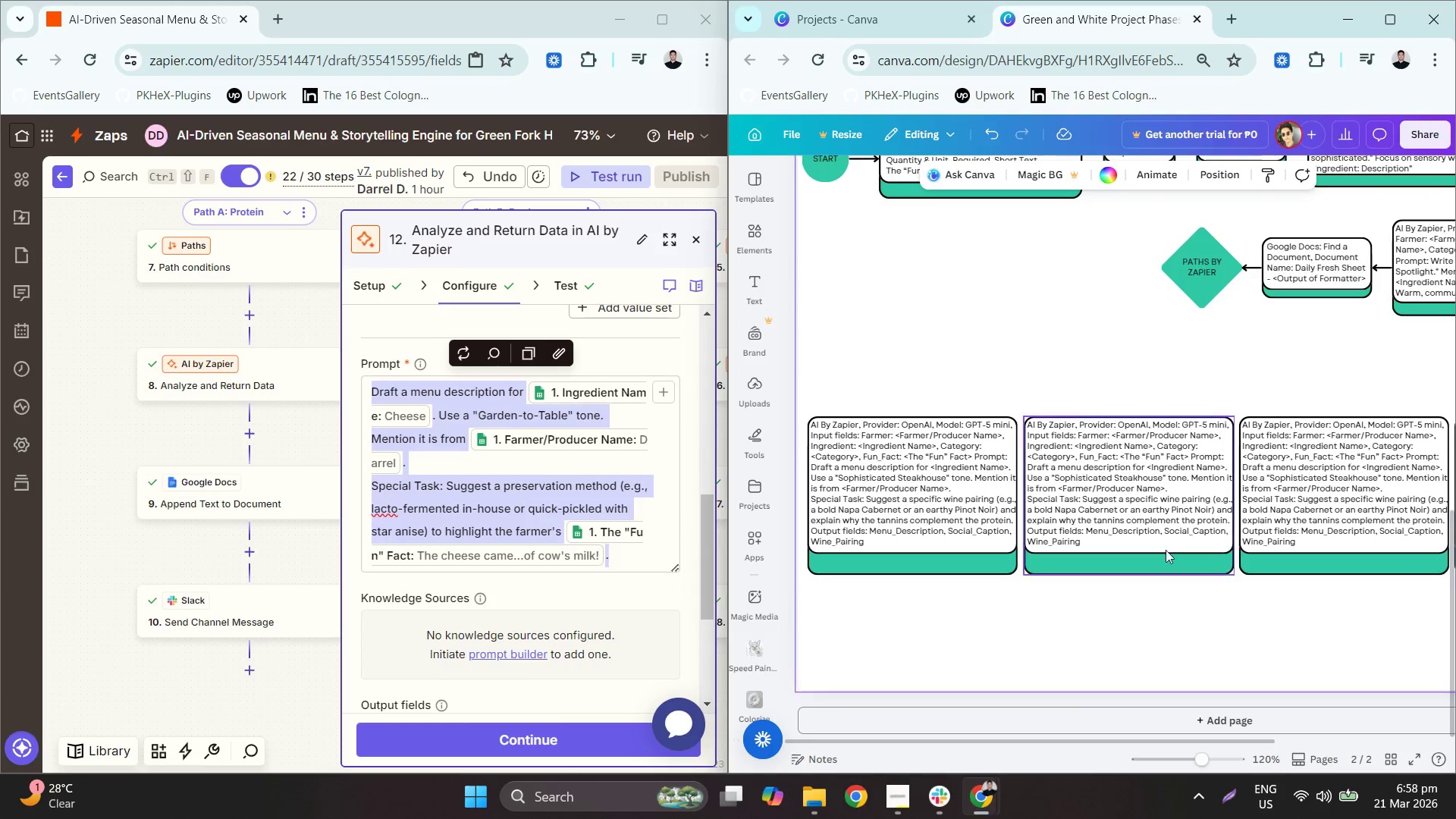 
hold_key(key=ControlLeft, duration=0.53)
scroll: coordinate [1160, 532], scroll_direction: up, amount: 3.0
 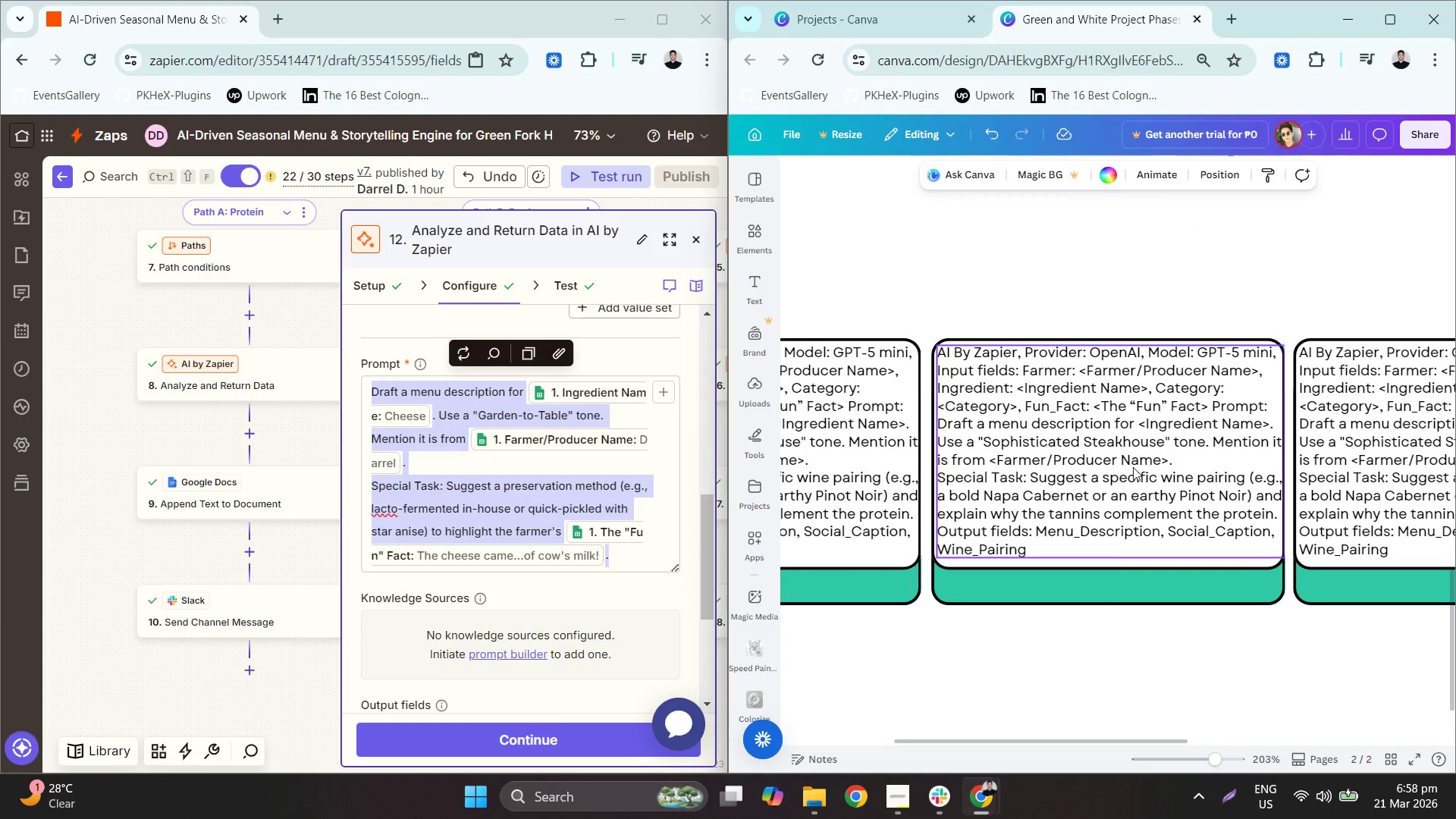 
double_click([1133, 466])
 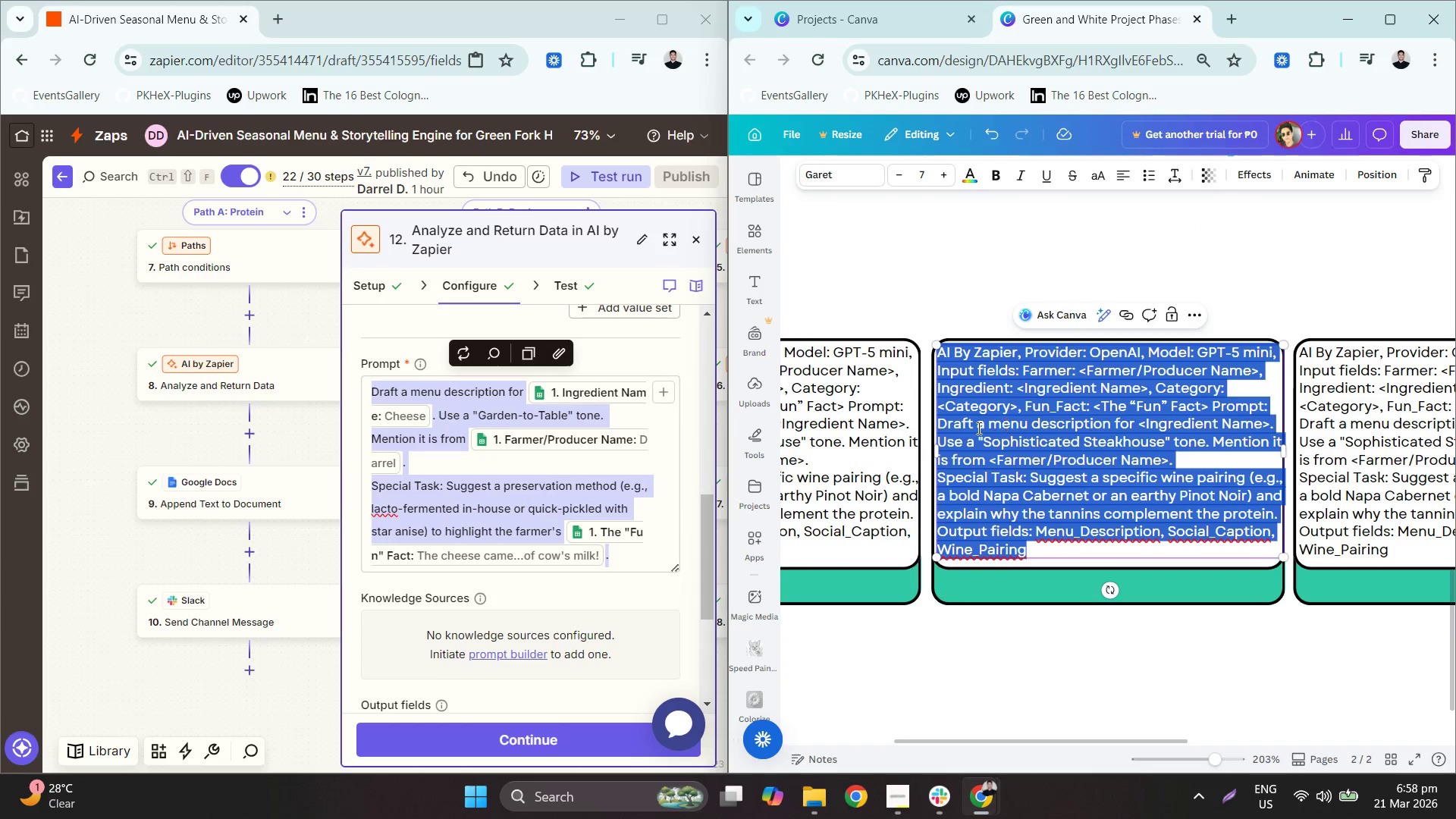 
left_click([941, 423])
 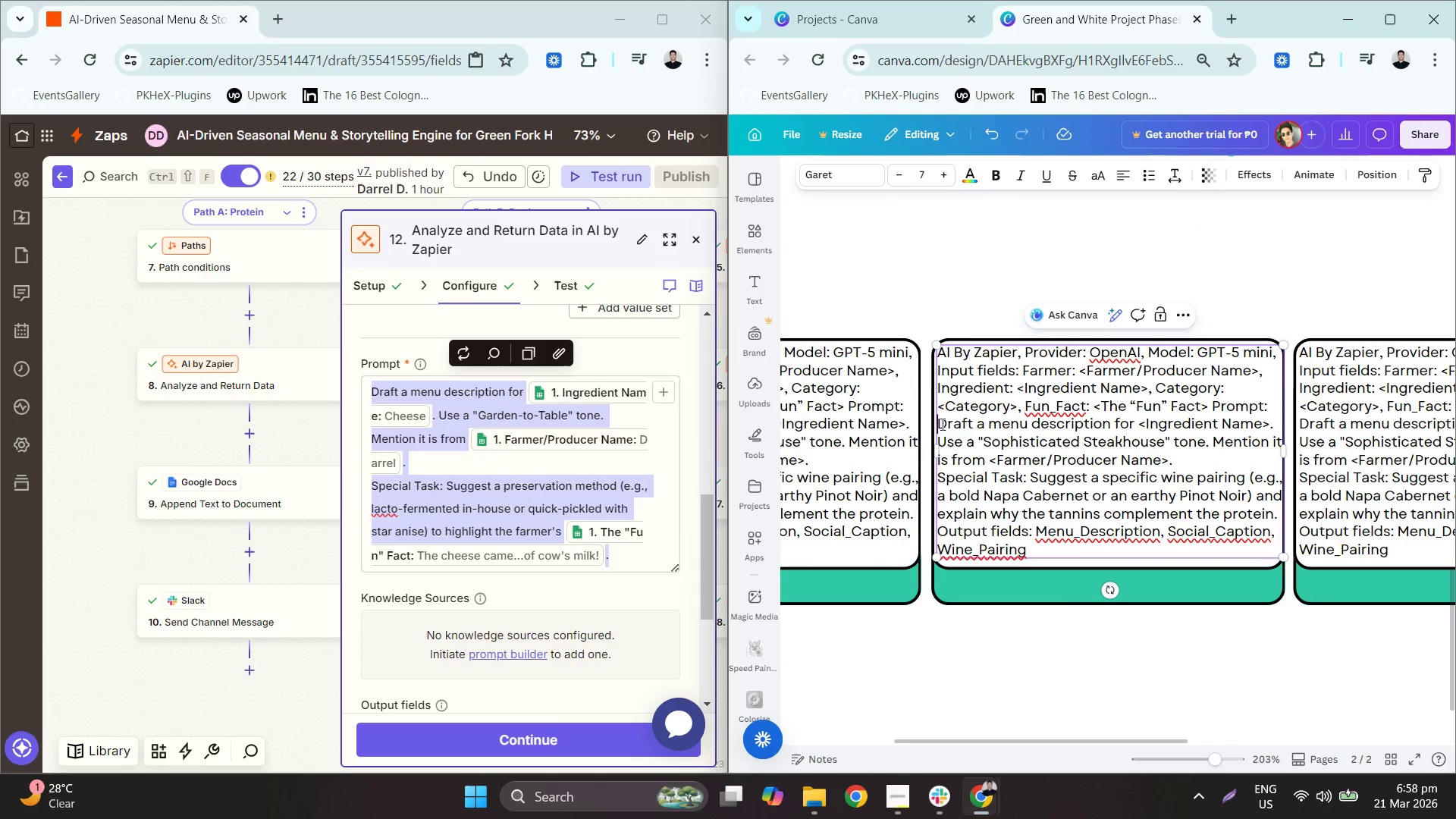 
left_click_drag(start_coordinate=[941, 423], to_coordinate=[1276, 517])
 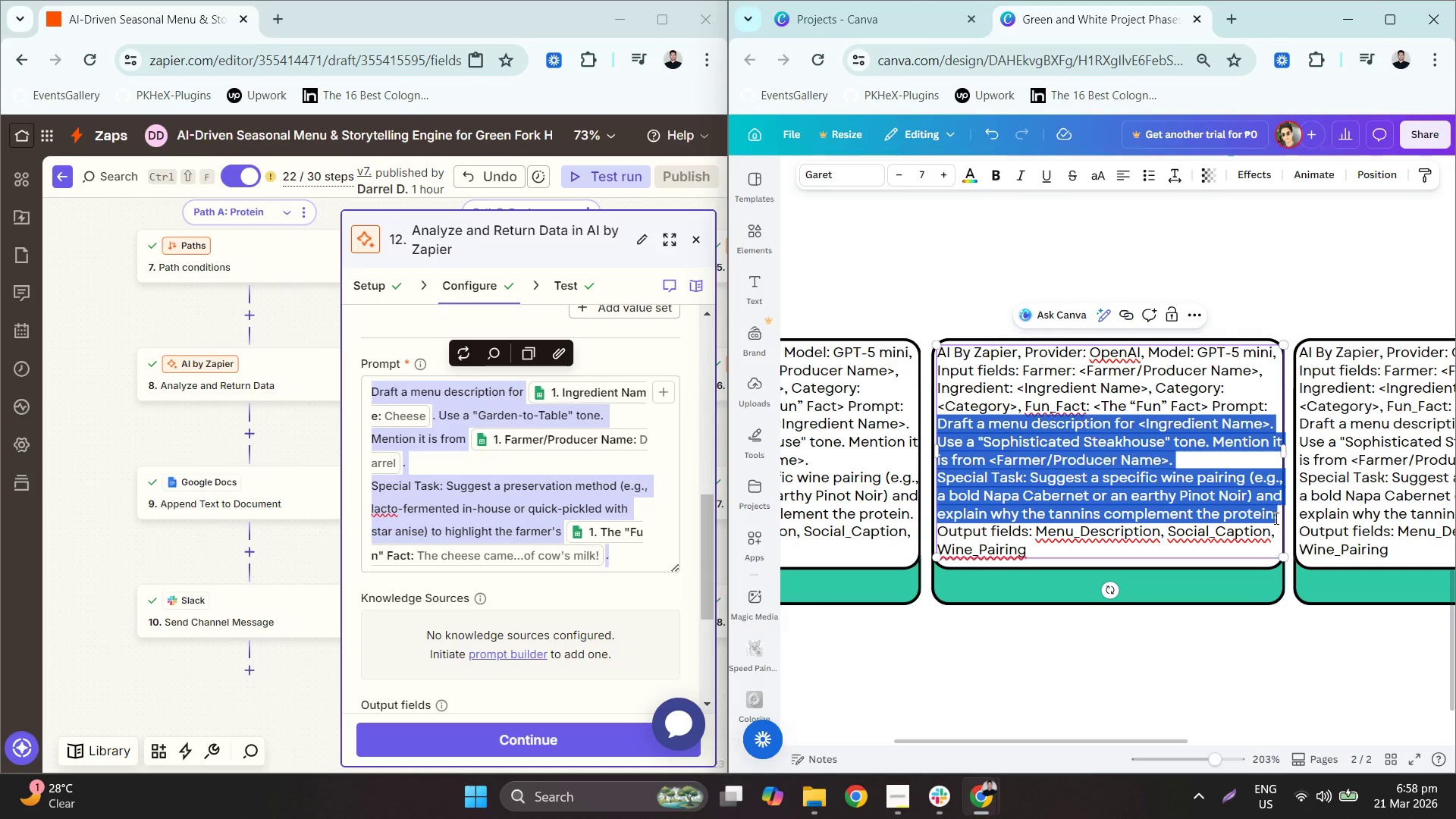 
key(Control+ControlLeft)
 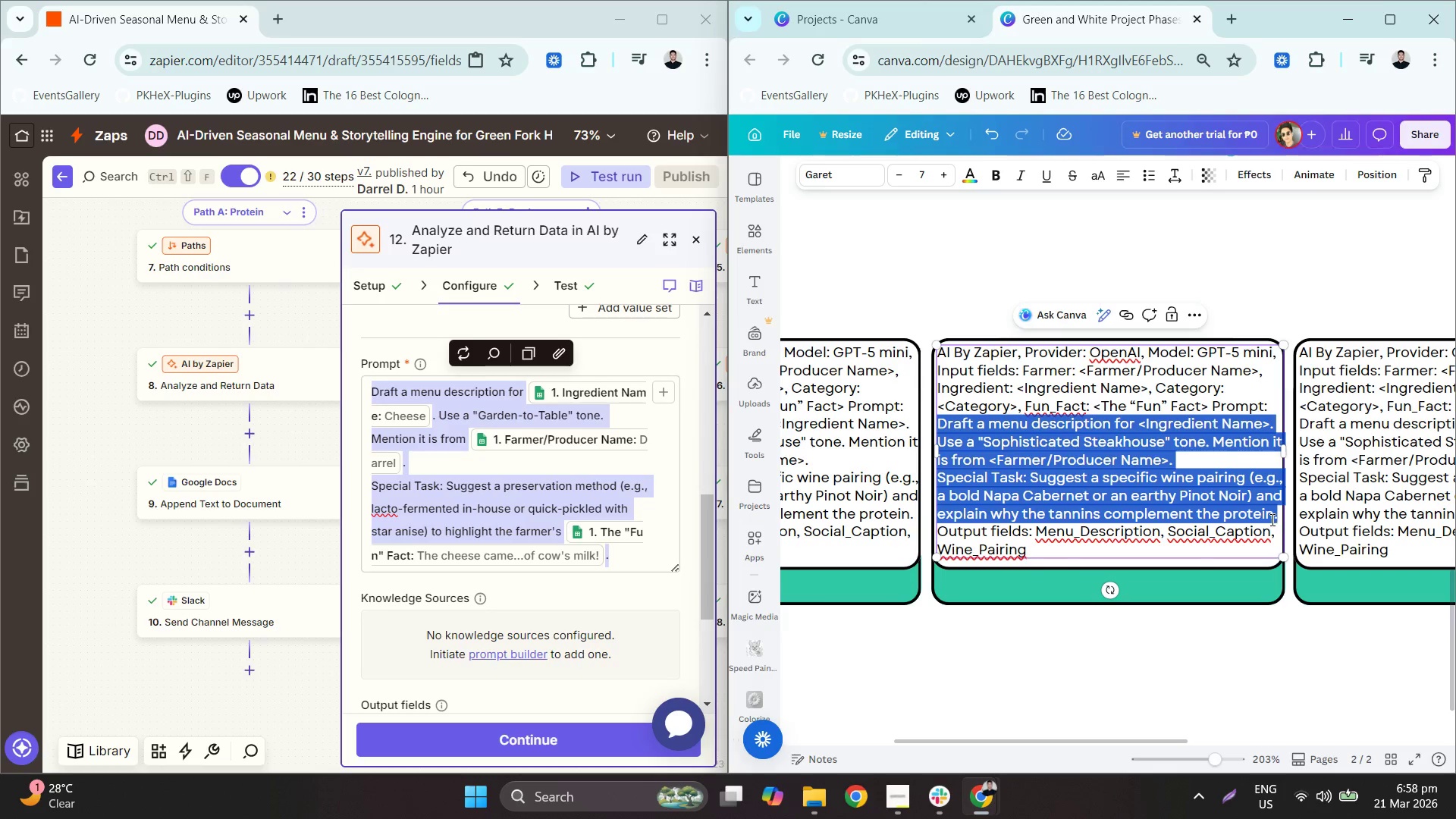 
key(Control+V)
 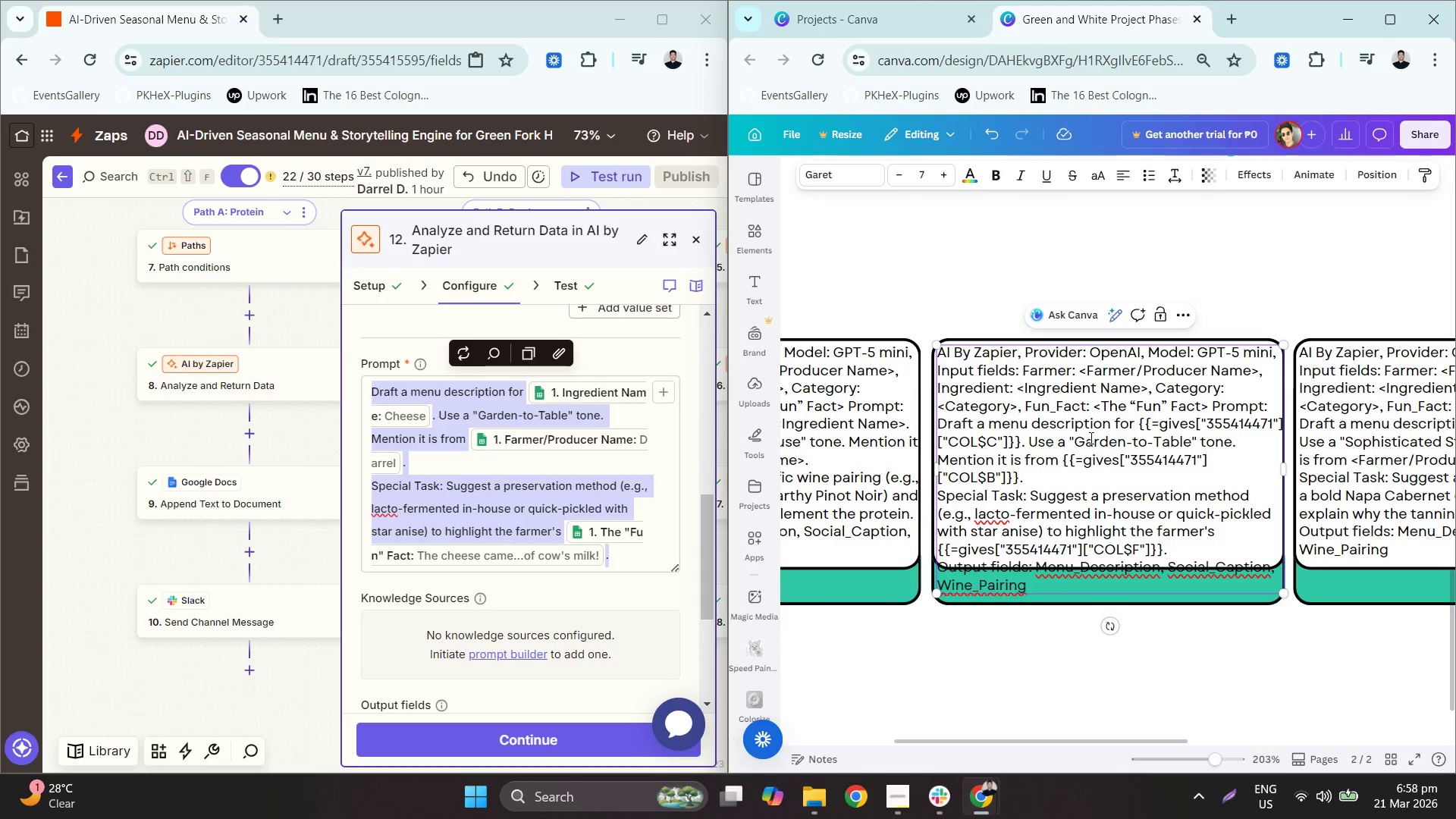 
left_click_drag(start_coordinate=[1019, 444], to_coordinate=[938, 438])
 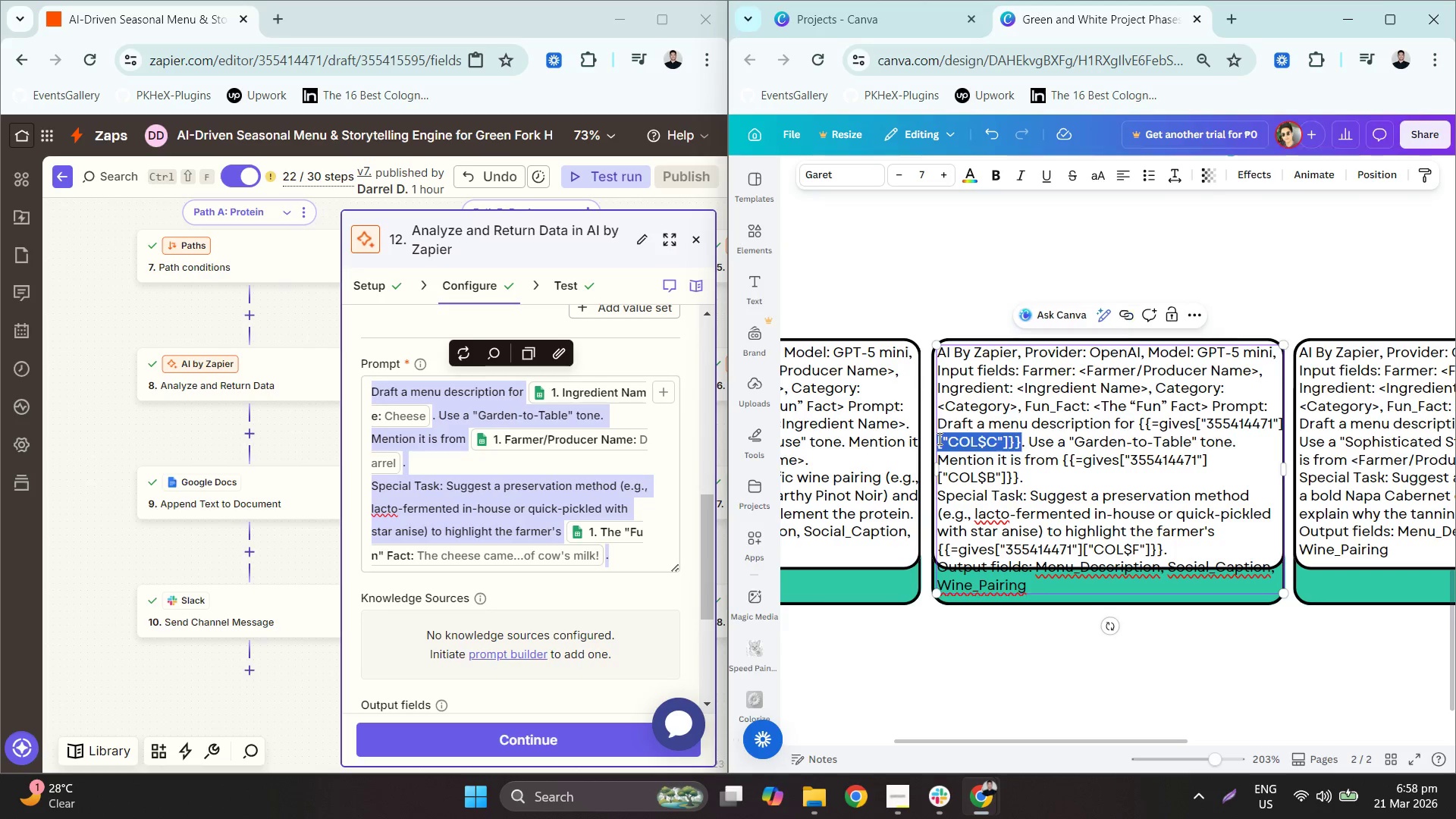 
key(Backspace)
 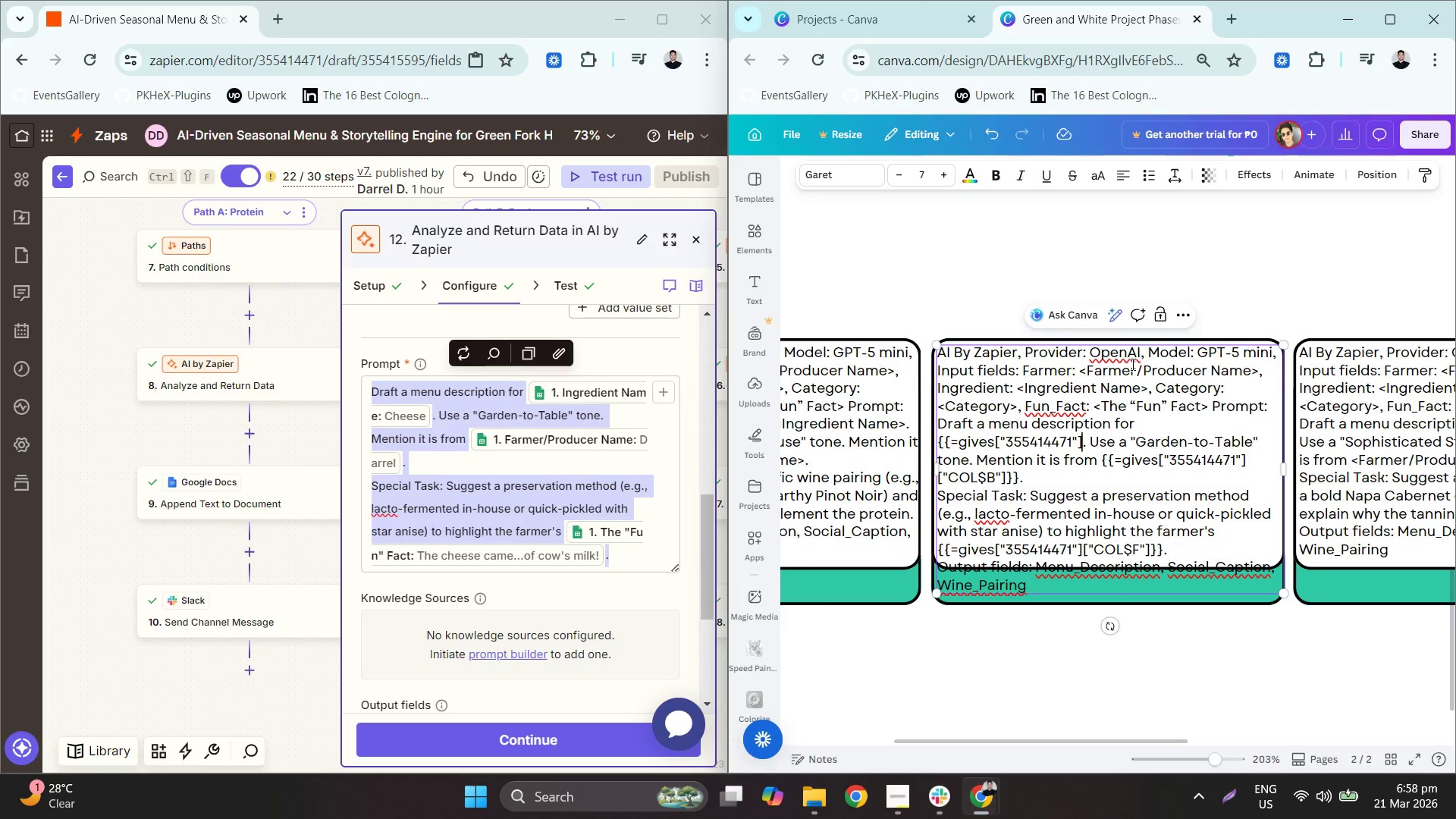 
wait(9.77)
 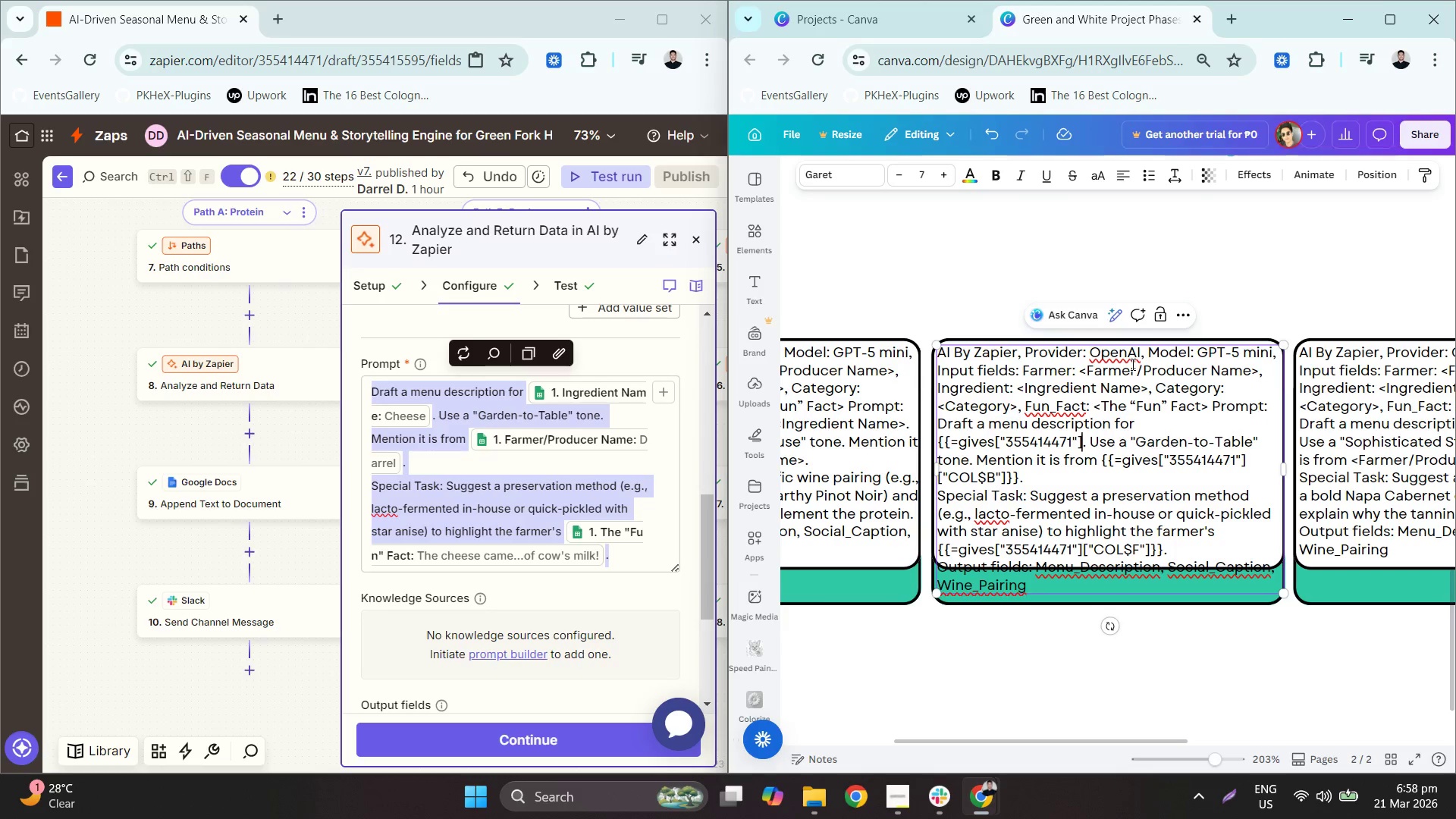 
double_click([1119, 388])
 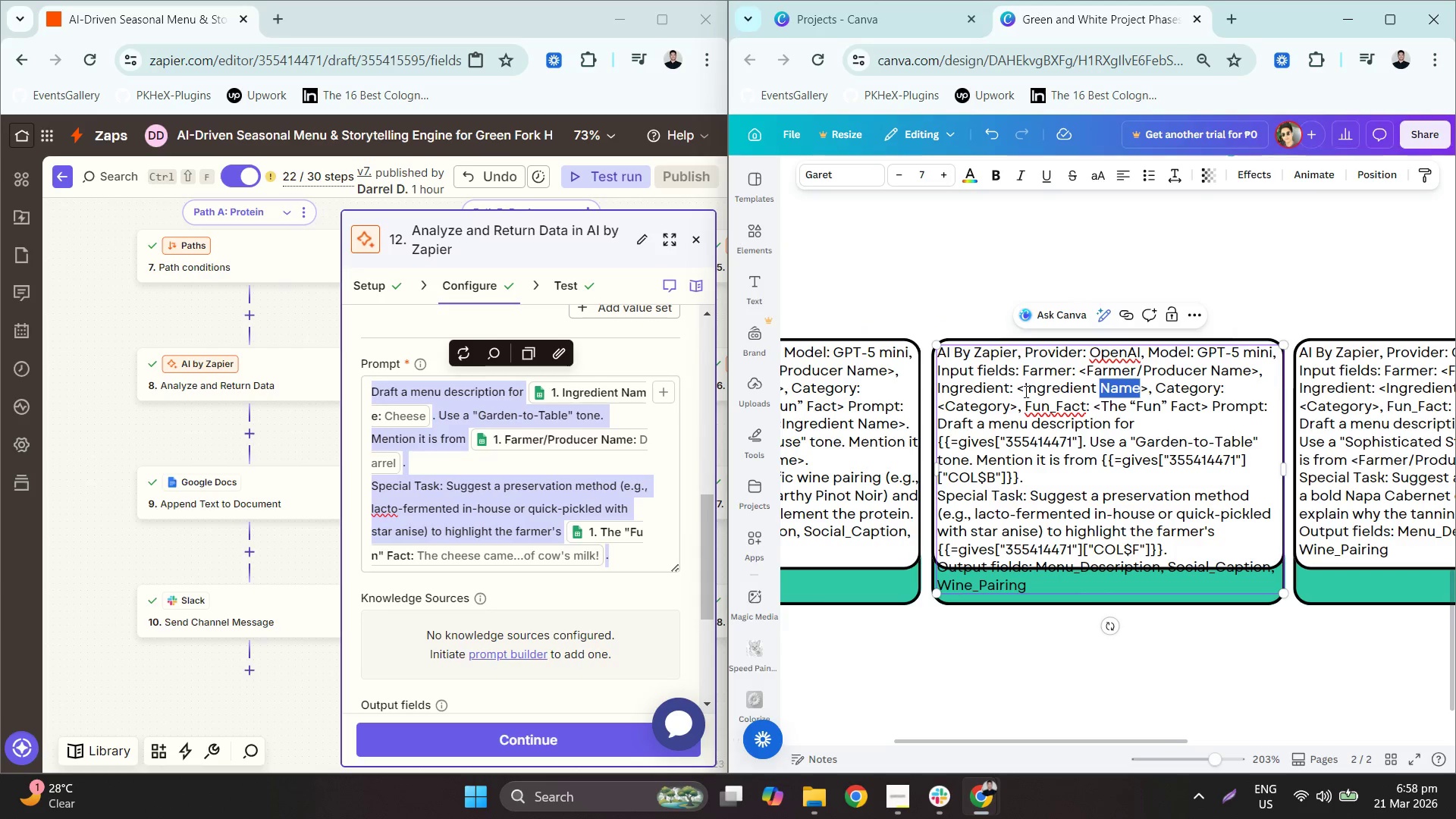 
left_click_drag(start_coordinate=[1018, 387], to_coordinate=[1147, 398])
 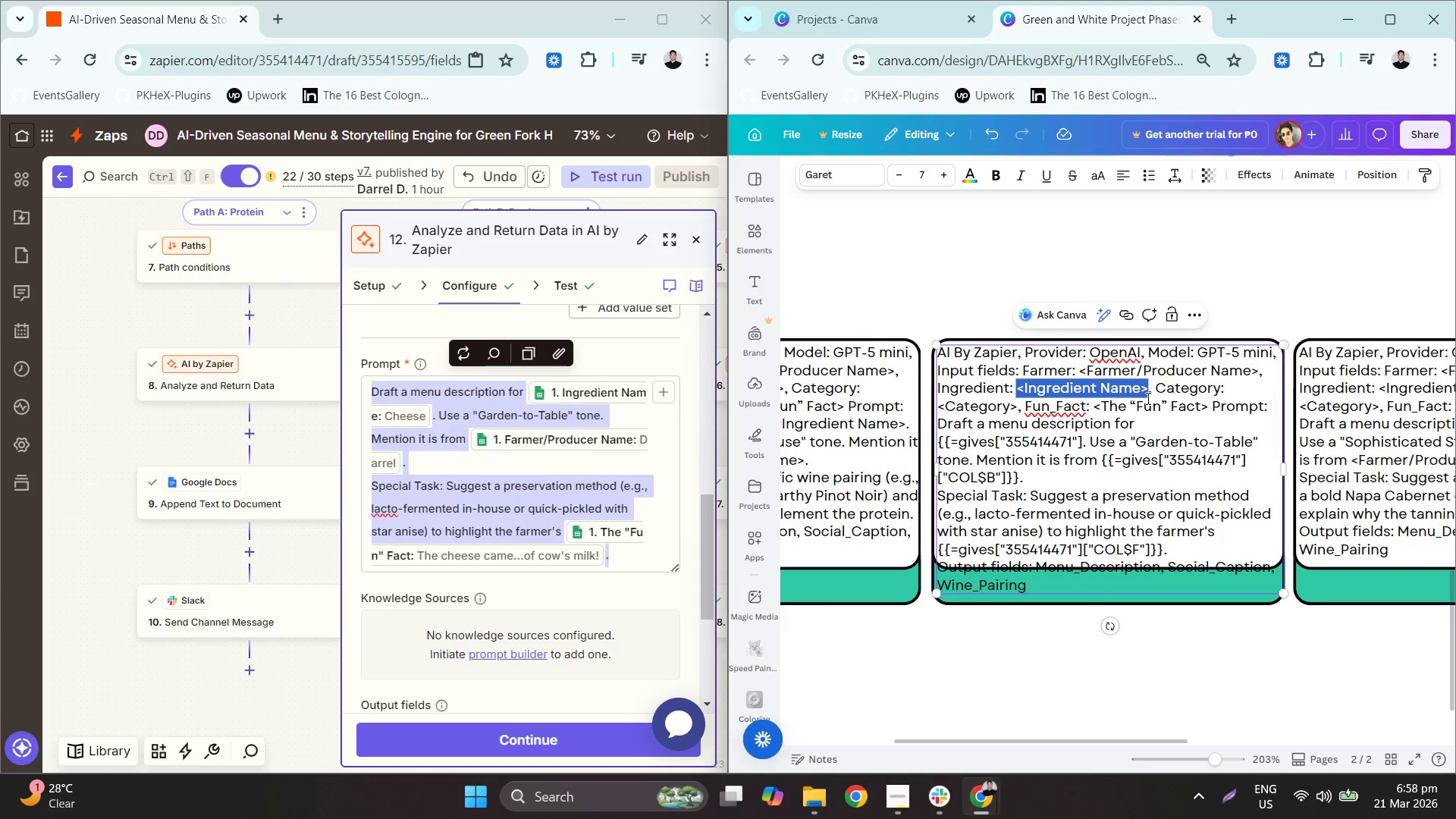 
hold_key(key=ControlLeft, duration=0.53)
 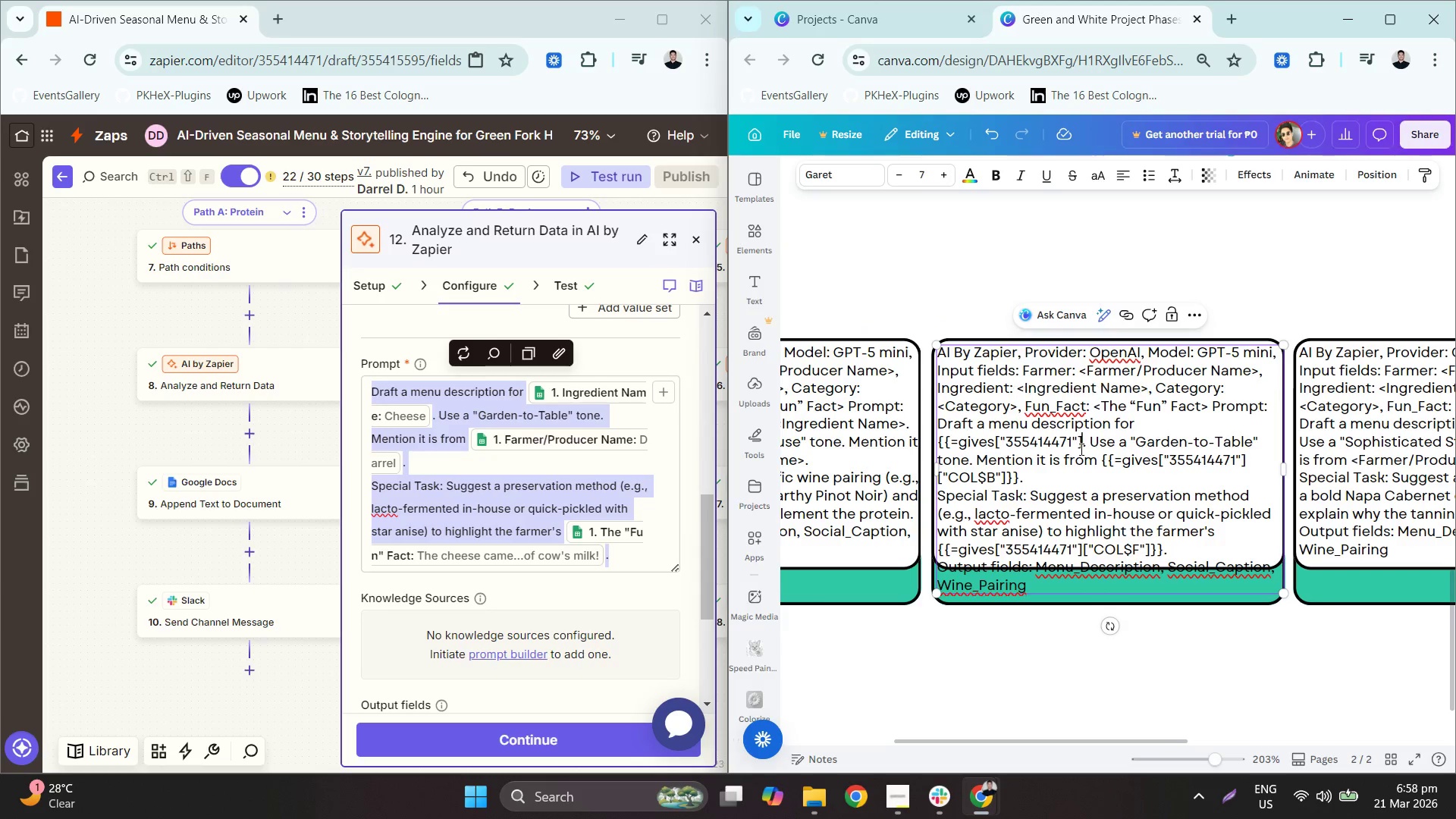 
key(C)
 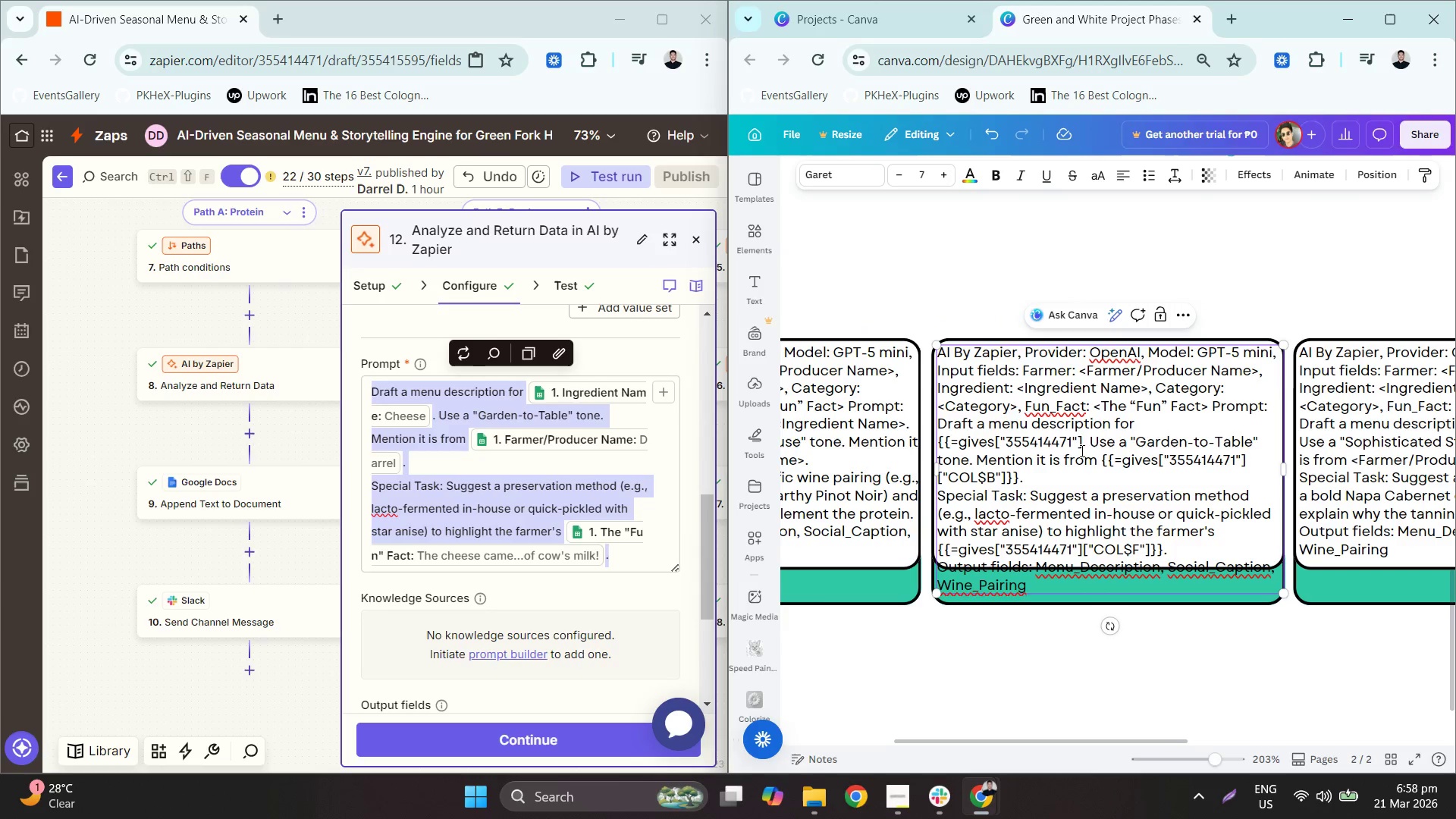 
left_click_drag(start_coordinate=[1084, 444], to_coordinate=[940, 438])
 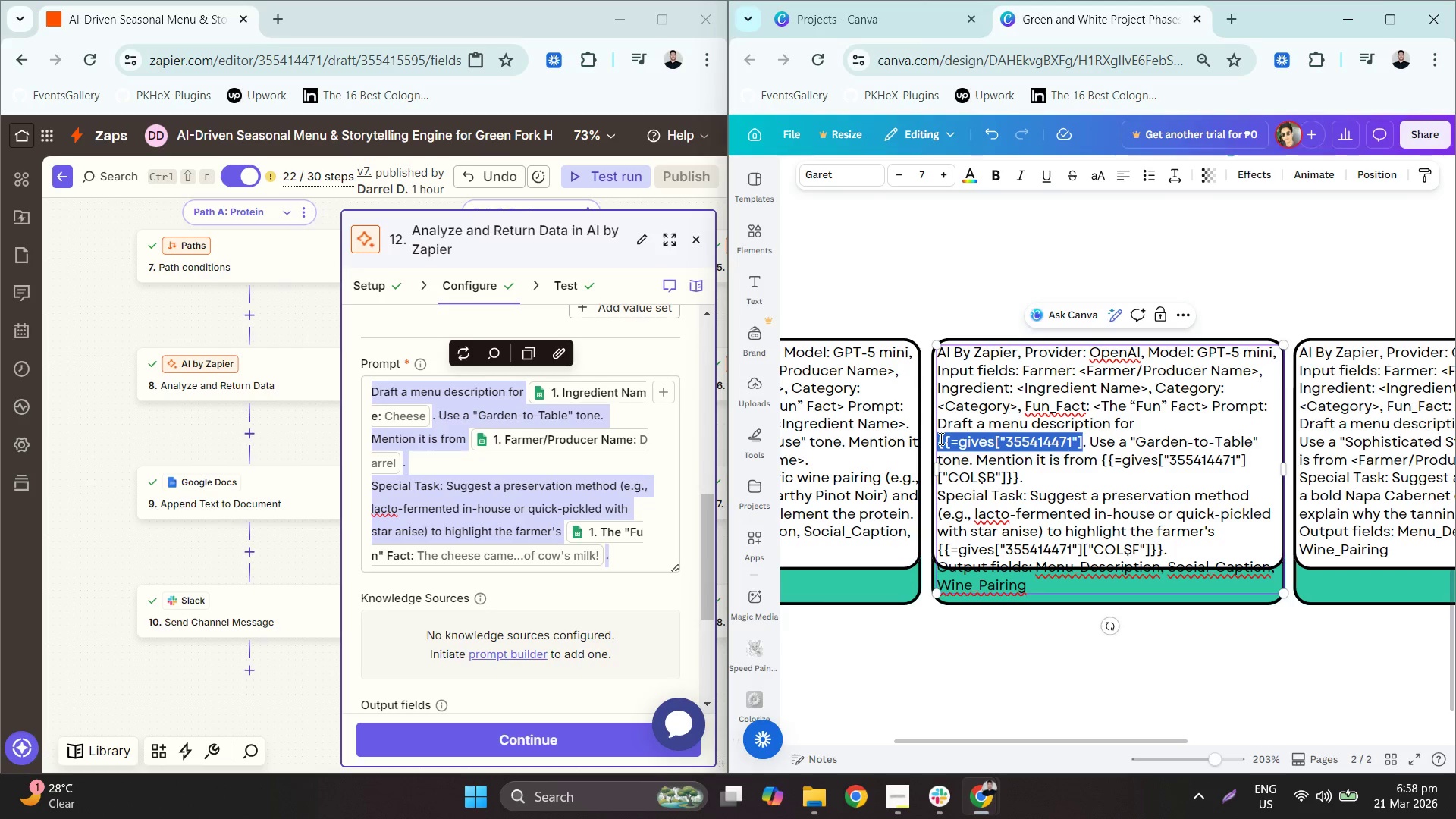 
key(Control+ControlLeft)
 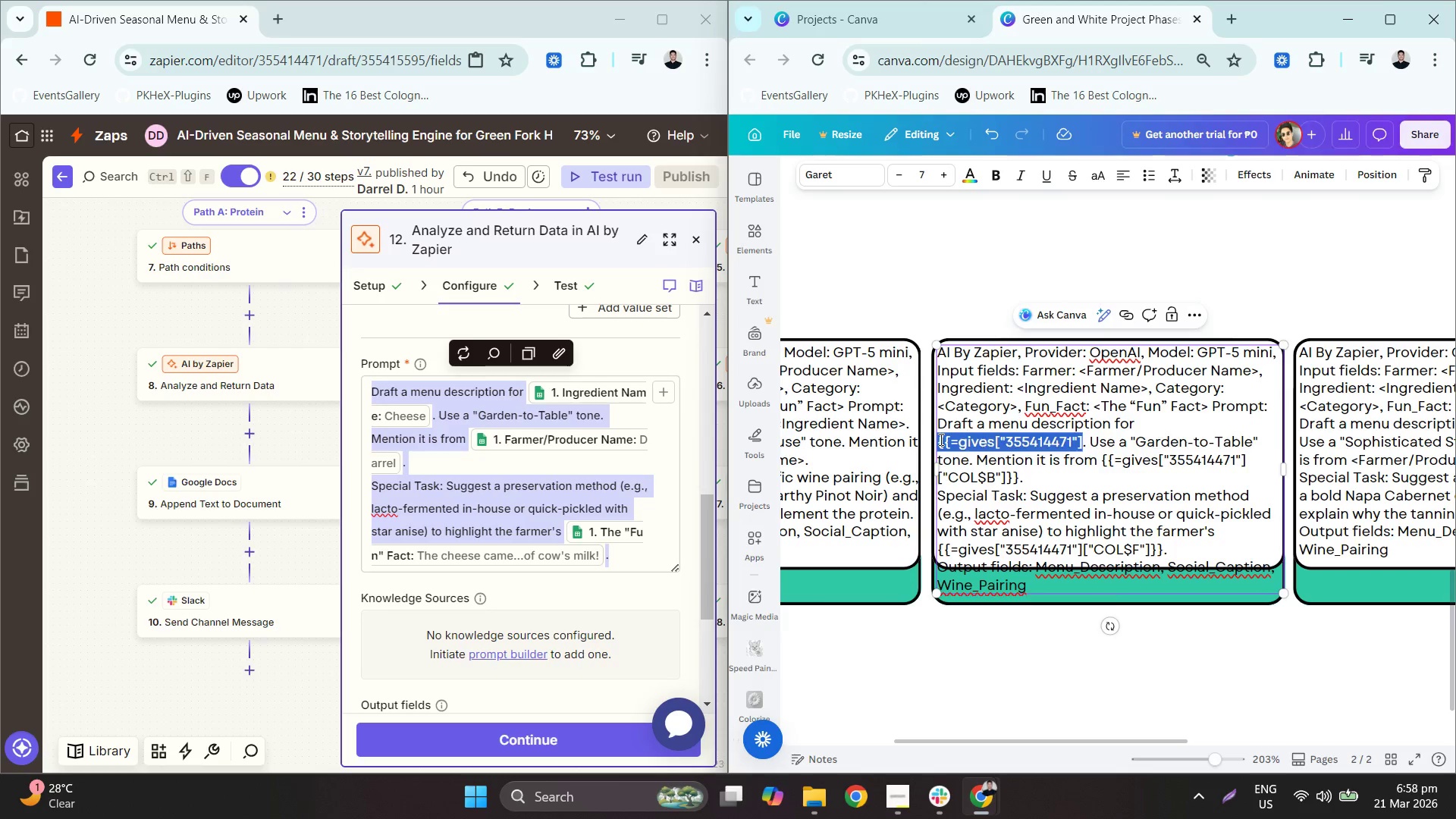 
key(V)
 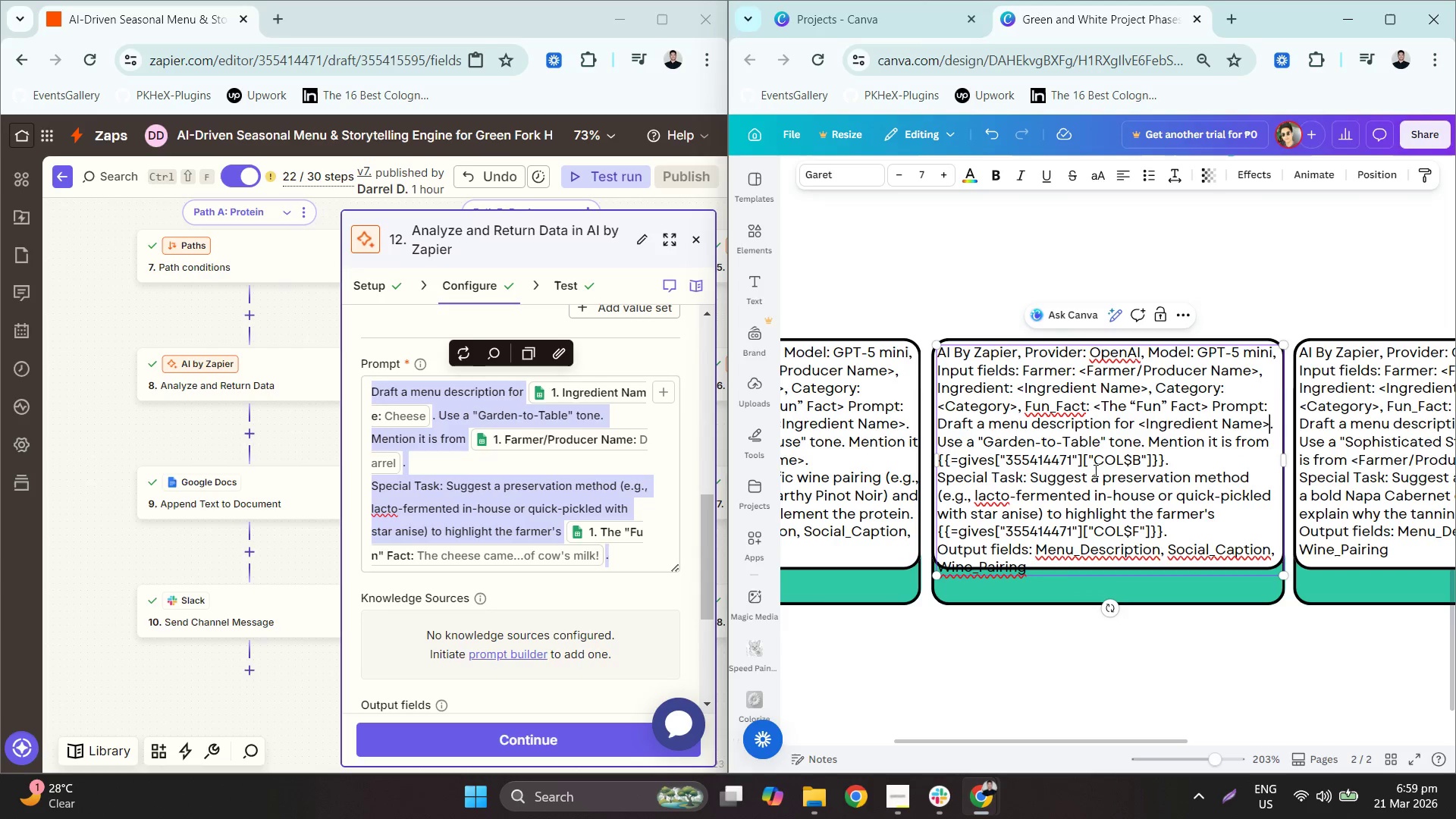 
left_click_drag(start_coordinate=[1164, 463], to_coordinate=[940, 455])
 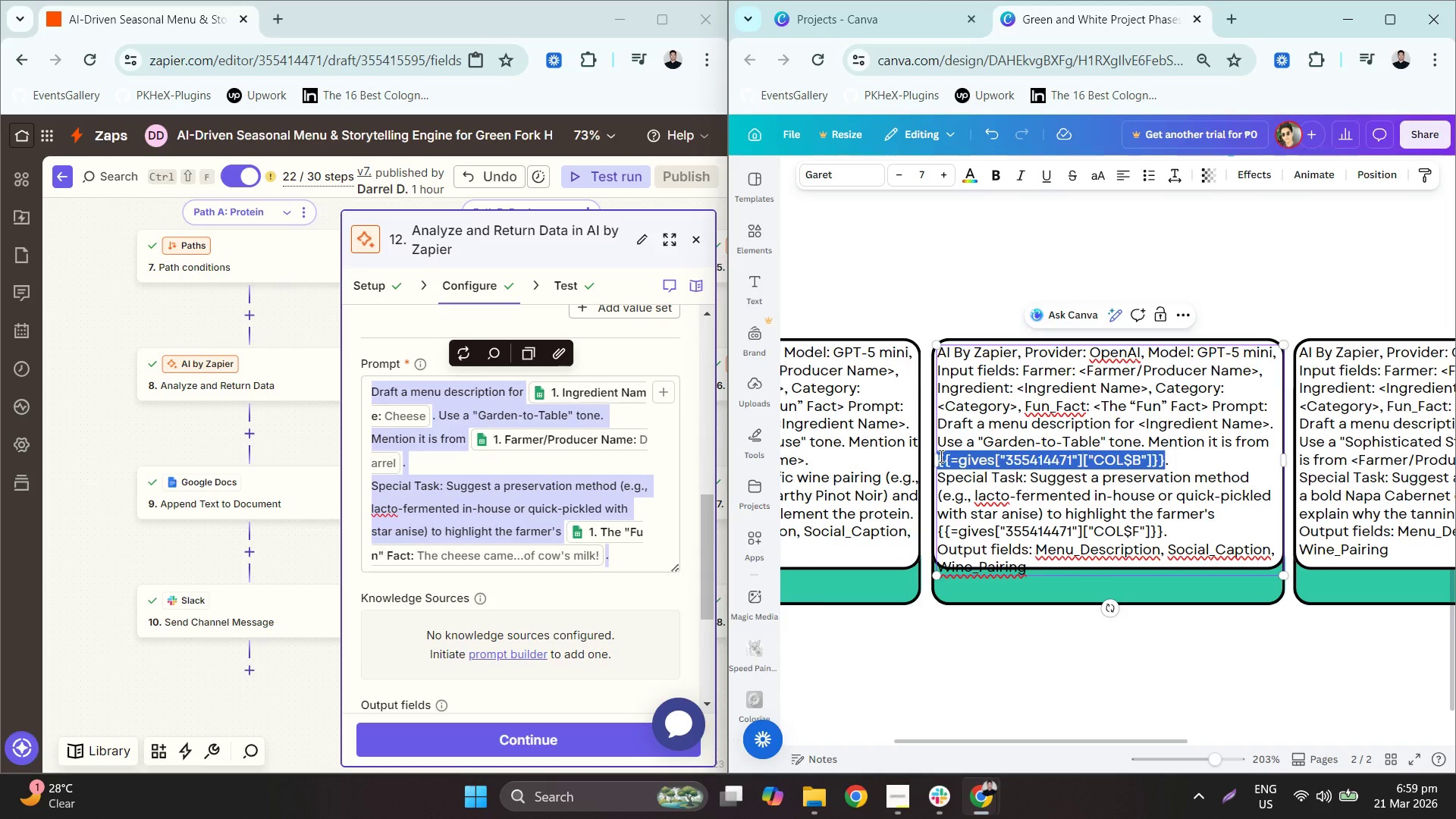 
key(Backspace)
 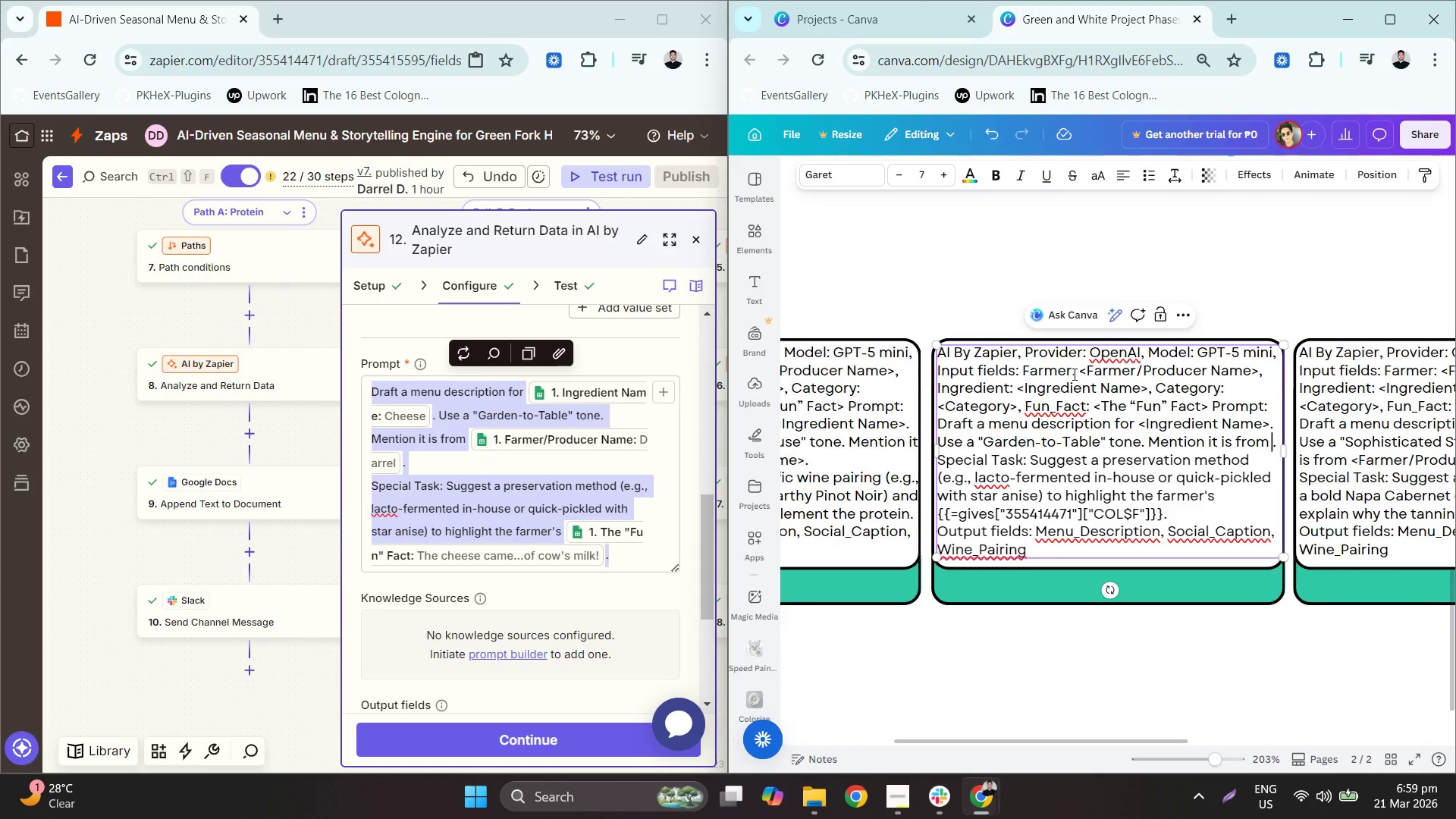 
left_click_drag(start_coordinate=[1082, 373], to_coordinate=[1258, 376])
 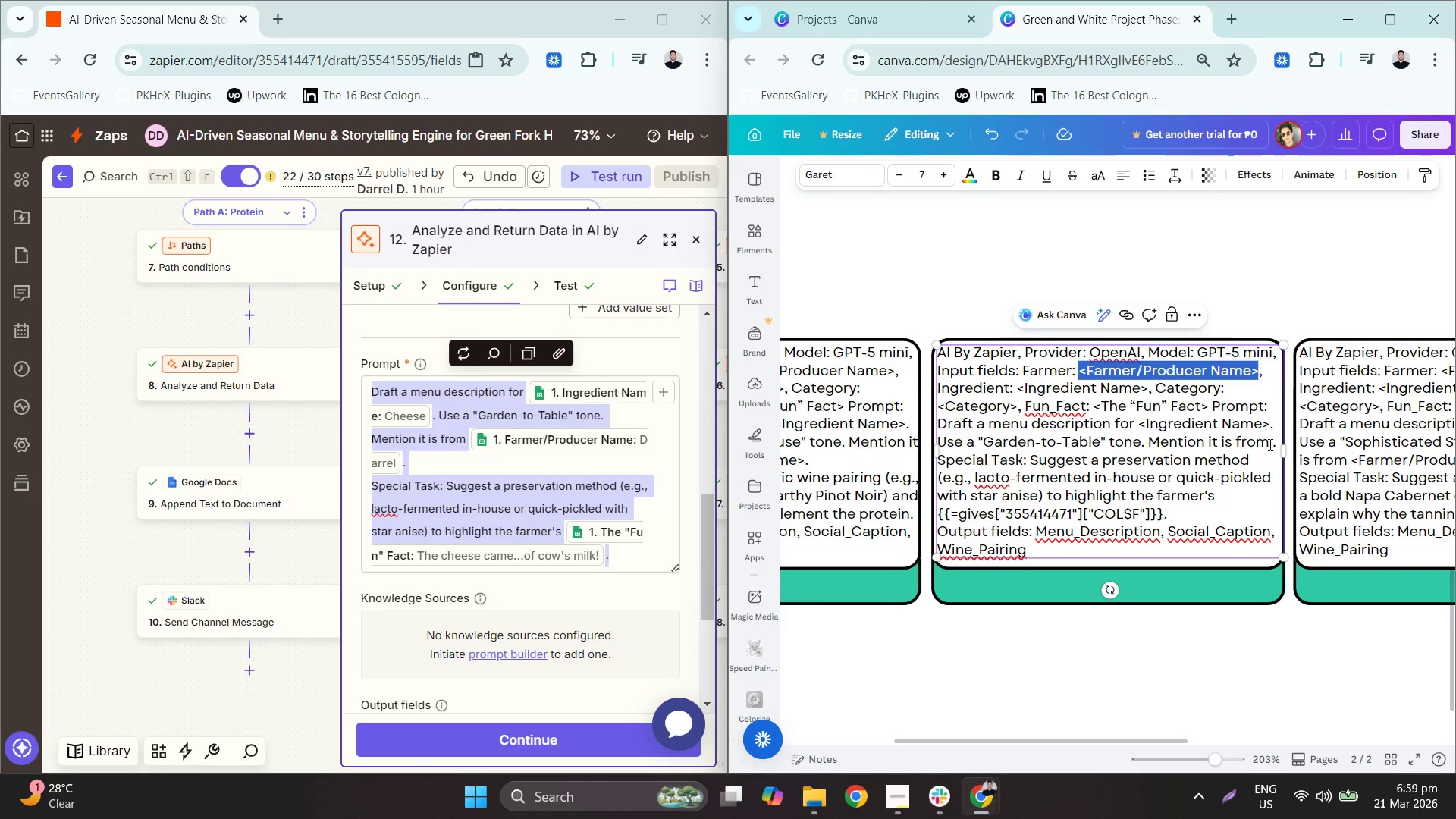 
key(Control+C)
 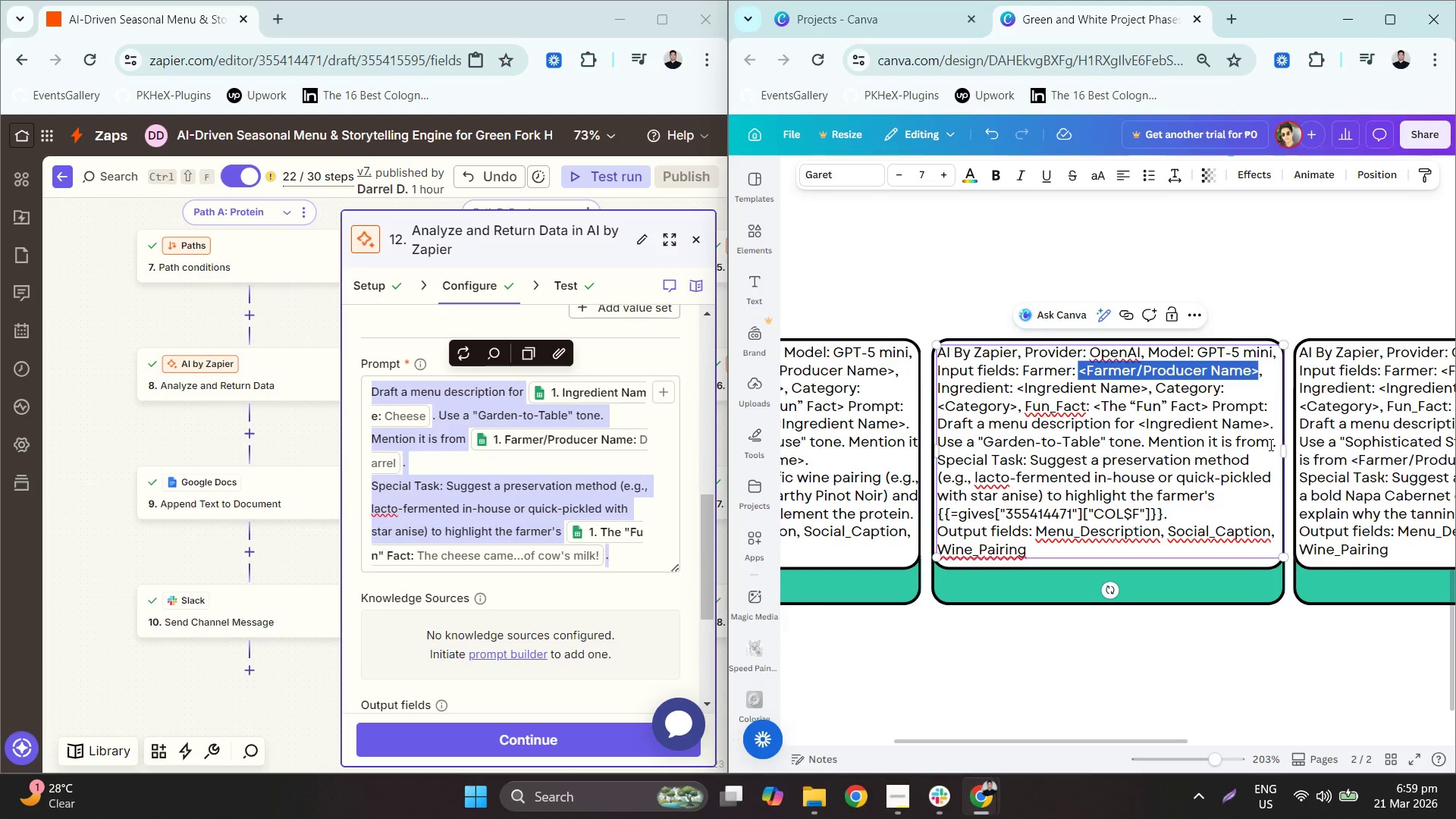 
left_click([1273, 444])
 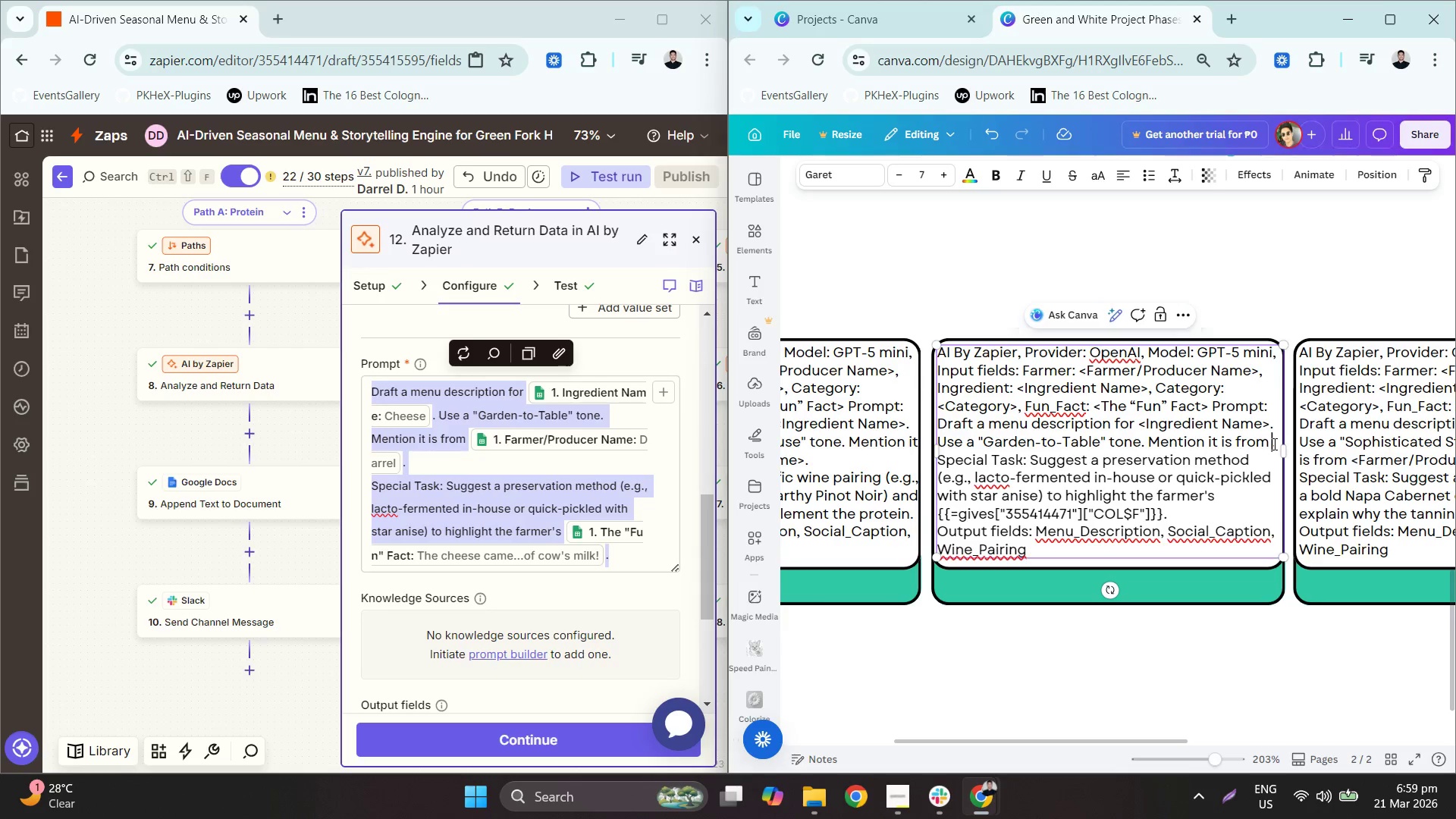 
key(Control+ControlLeft)
 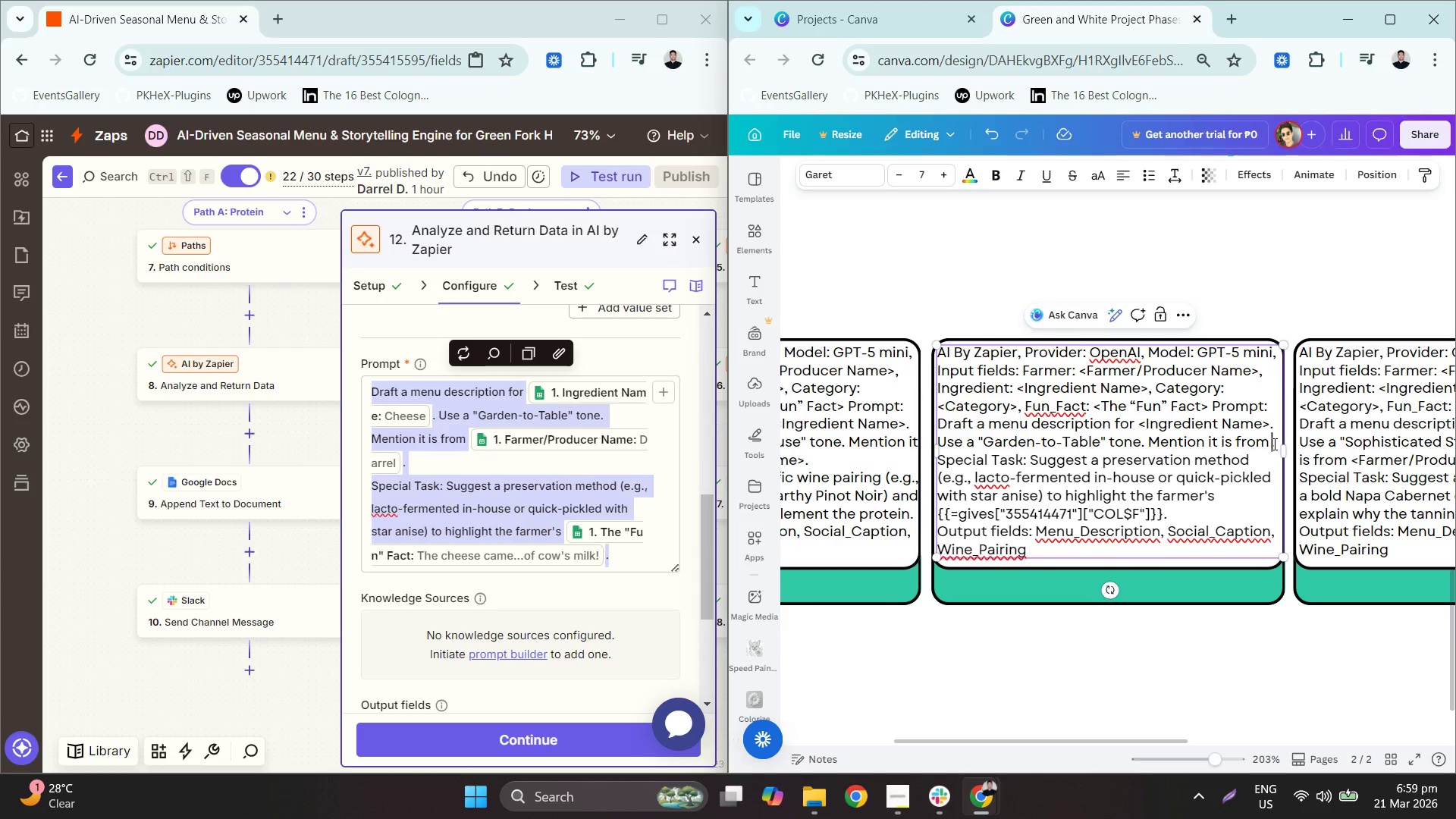 
key(Control+V)
 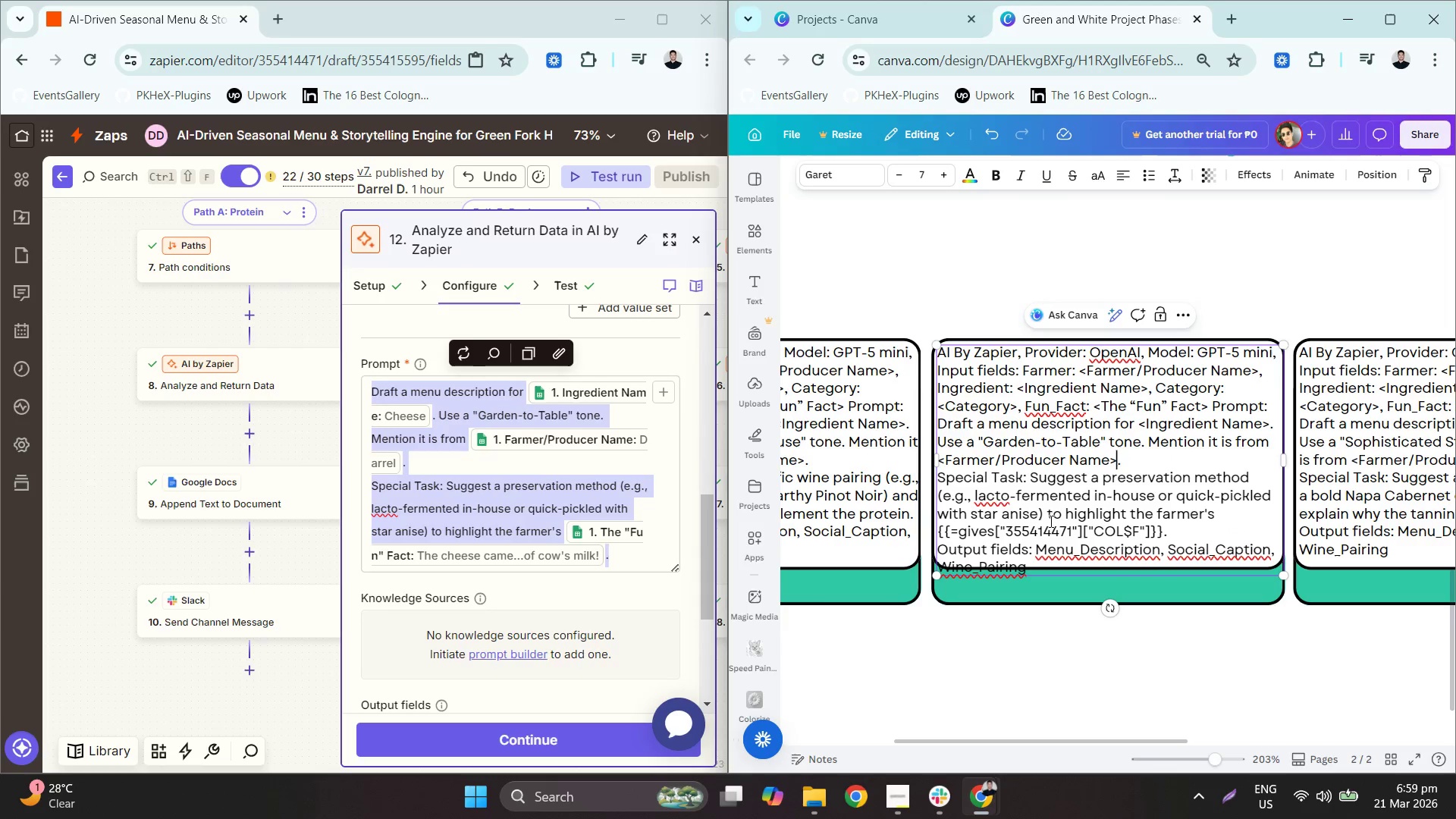 
left_click_drag(start_coordinate=[1163, 529], to_coordinate=[937, 529])
 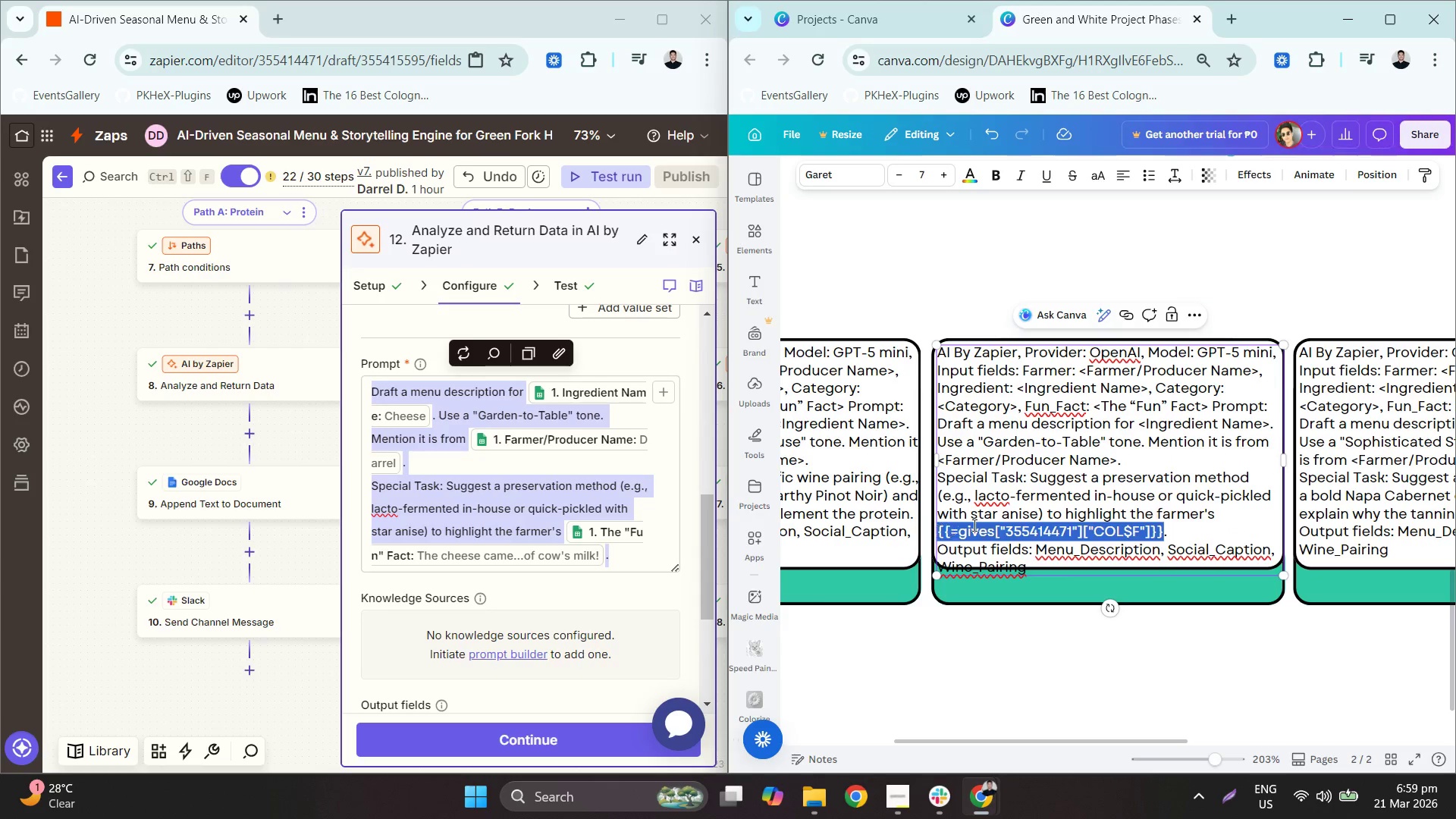 
key(Backspace)
 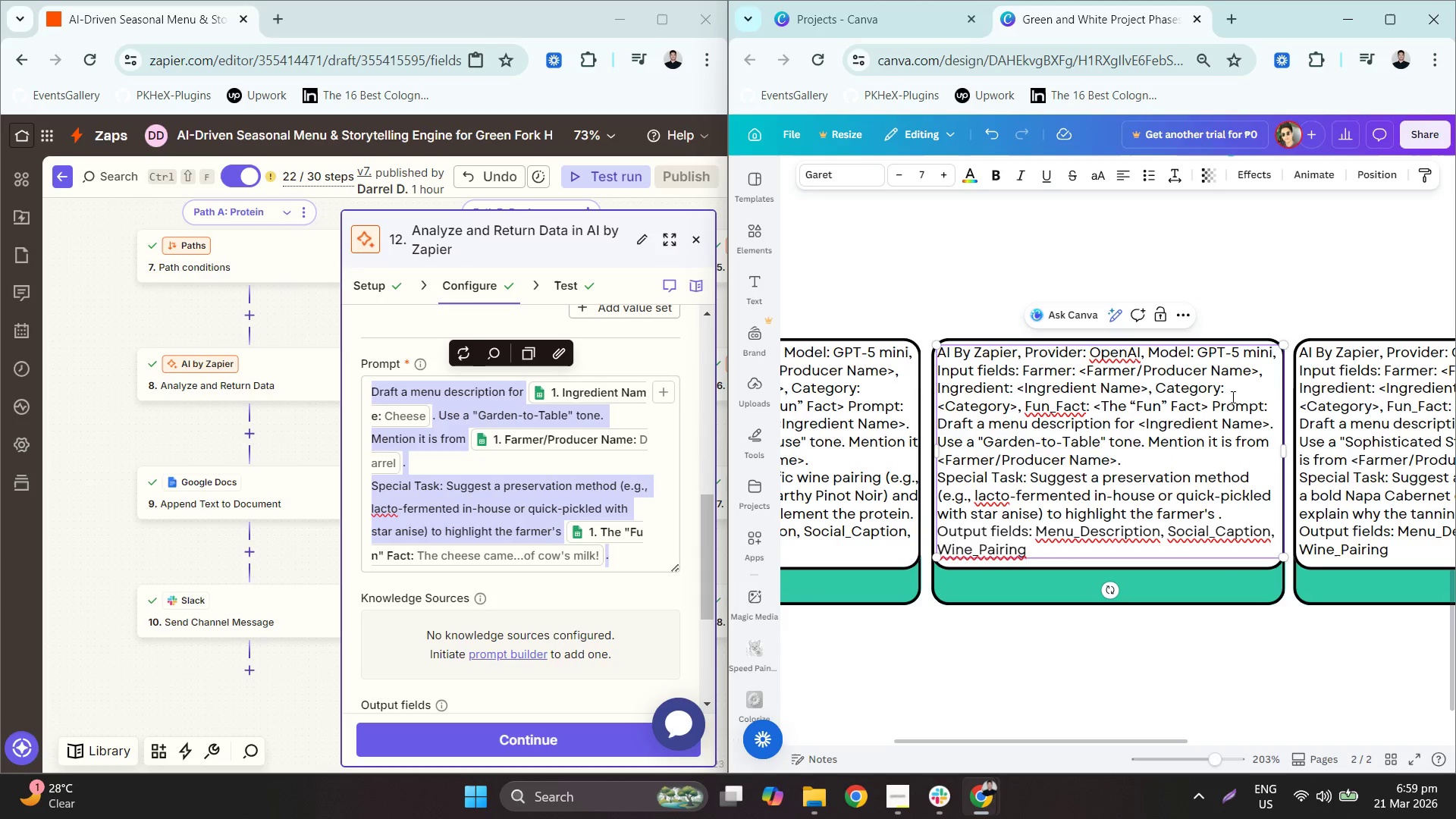 
left_click([1210, 410])
 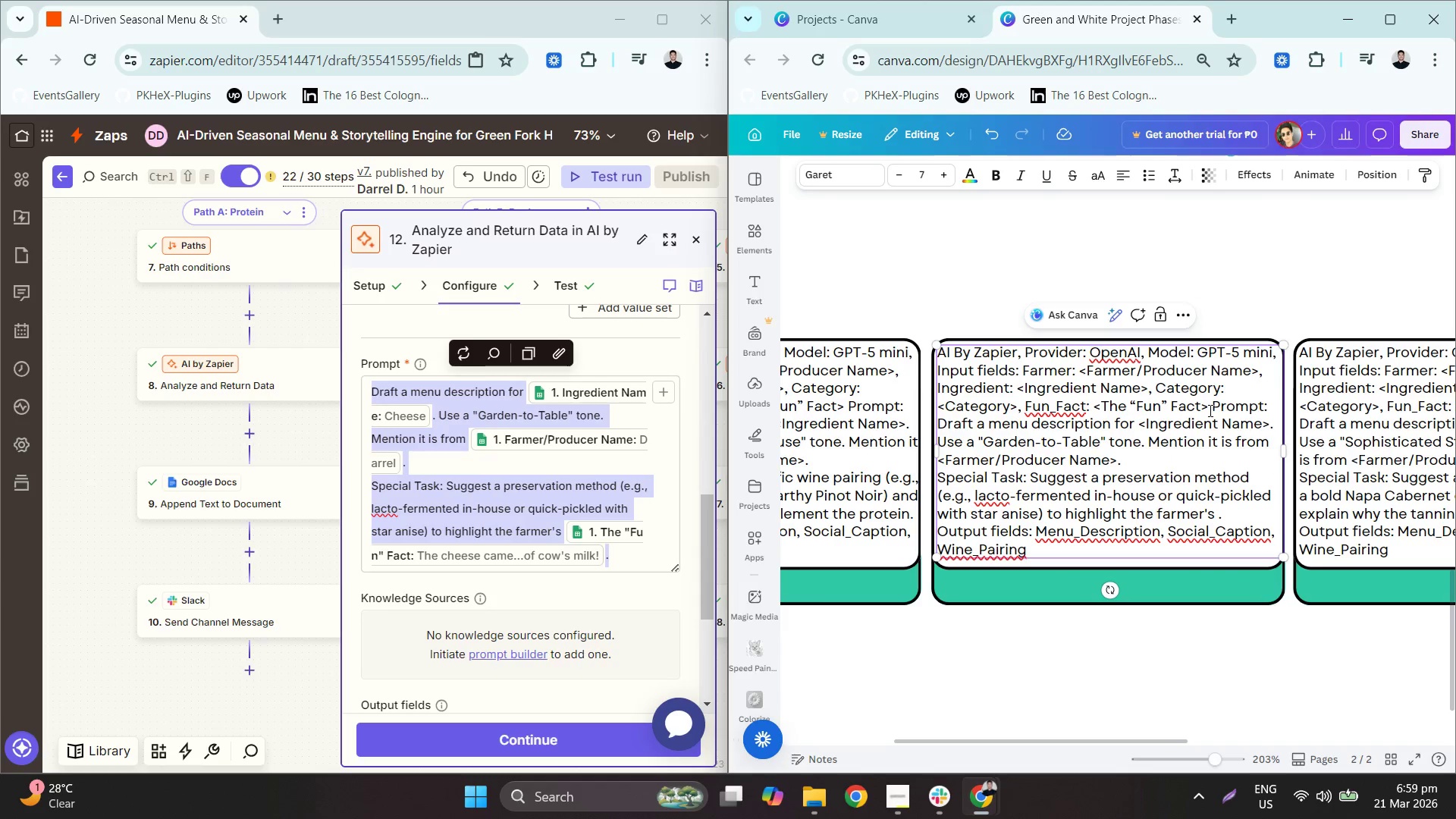 
left_click_drag(start_coordinate=[1209, 410], to_coordinate=[1094, 416])
 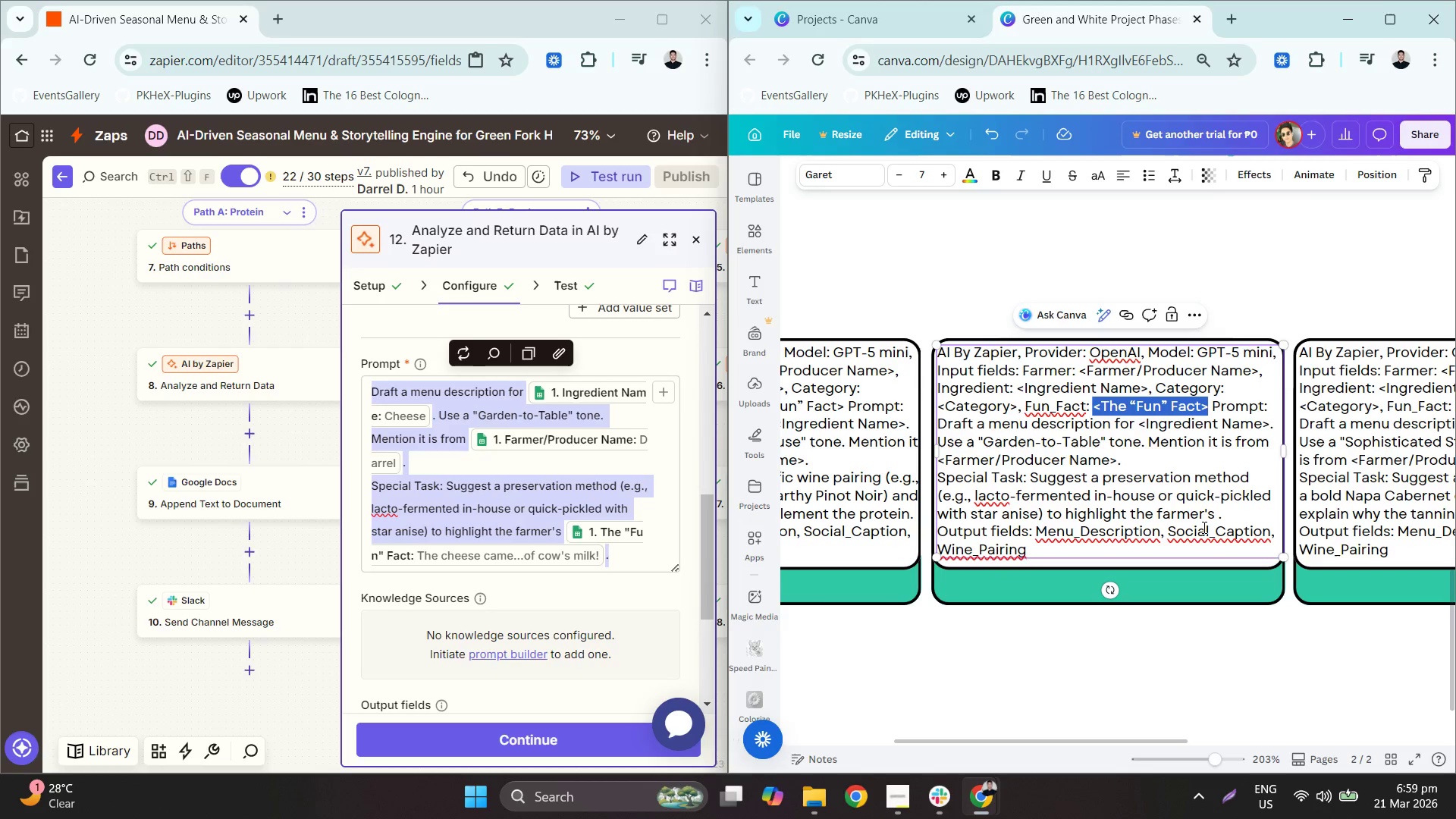 
key(Control+C)
 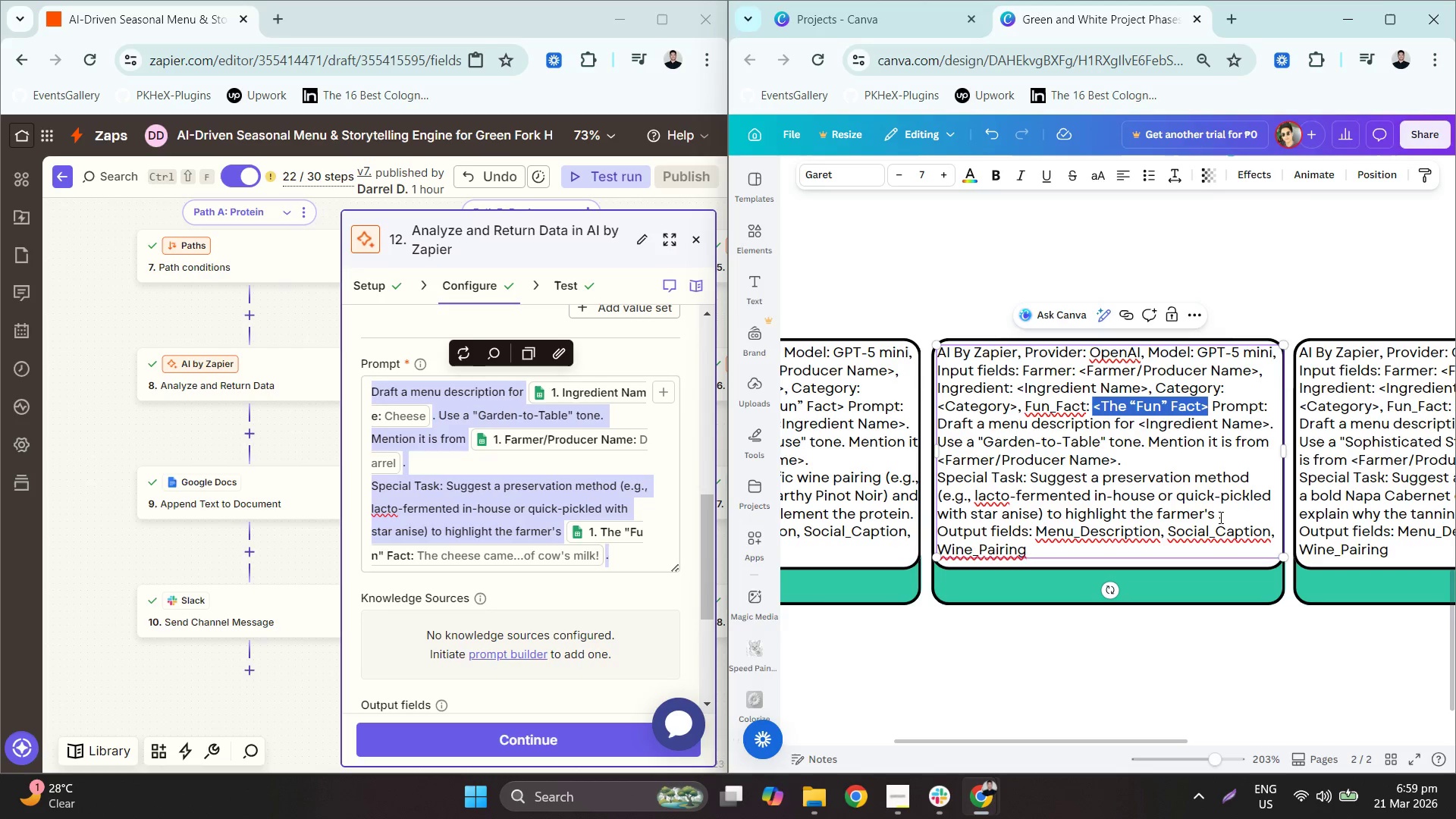 
left_click([1219, 516])
 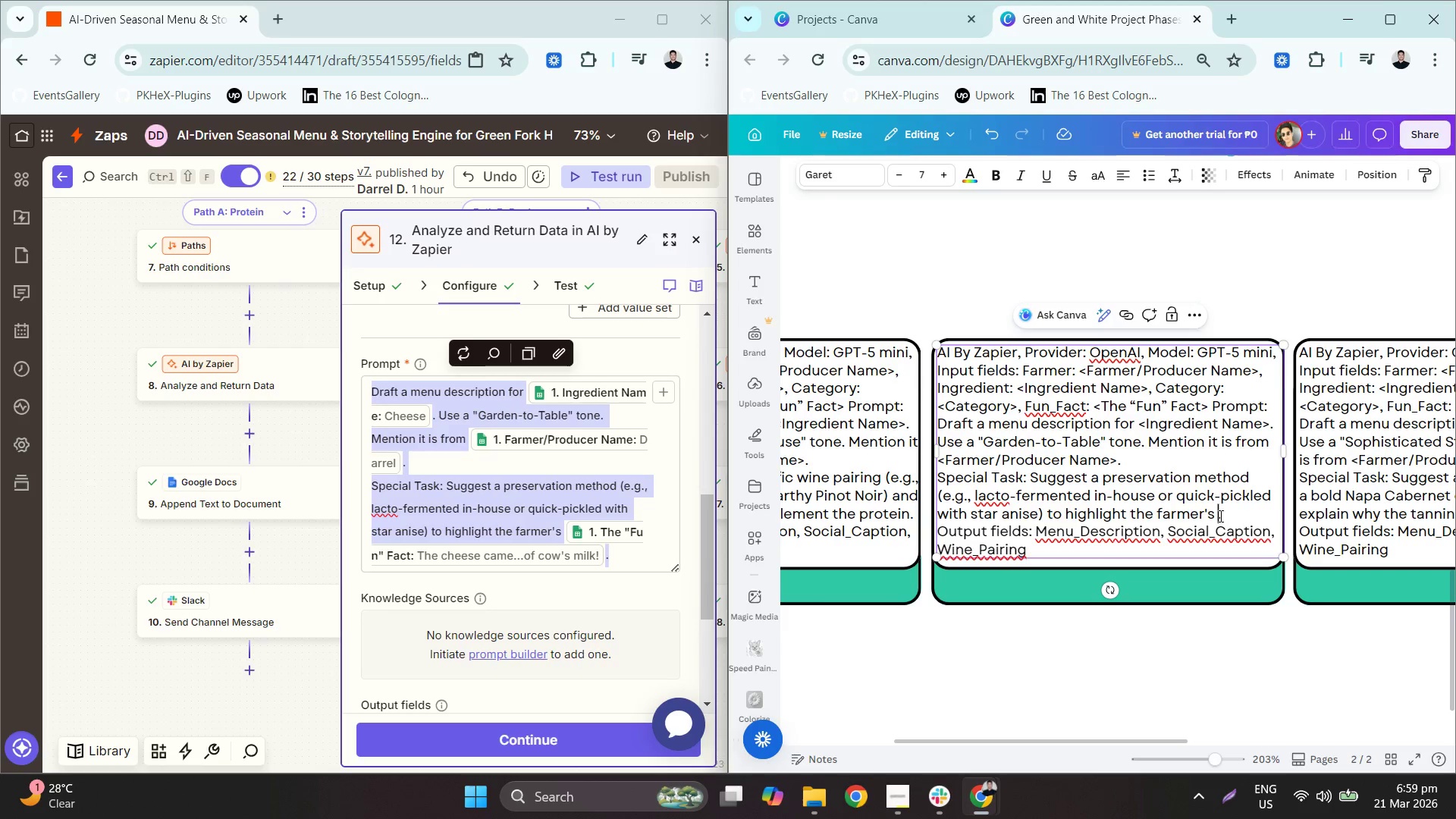 
key(Control+ControlLeft)
 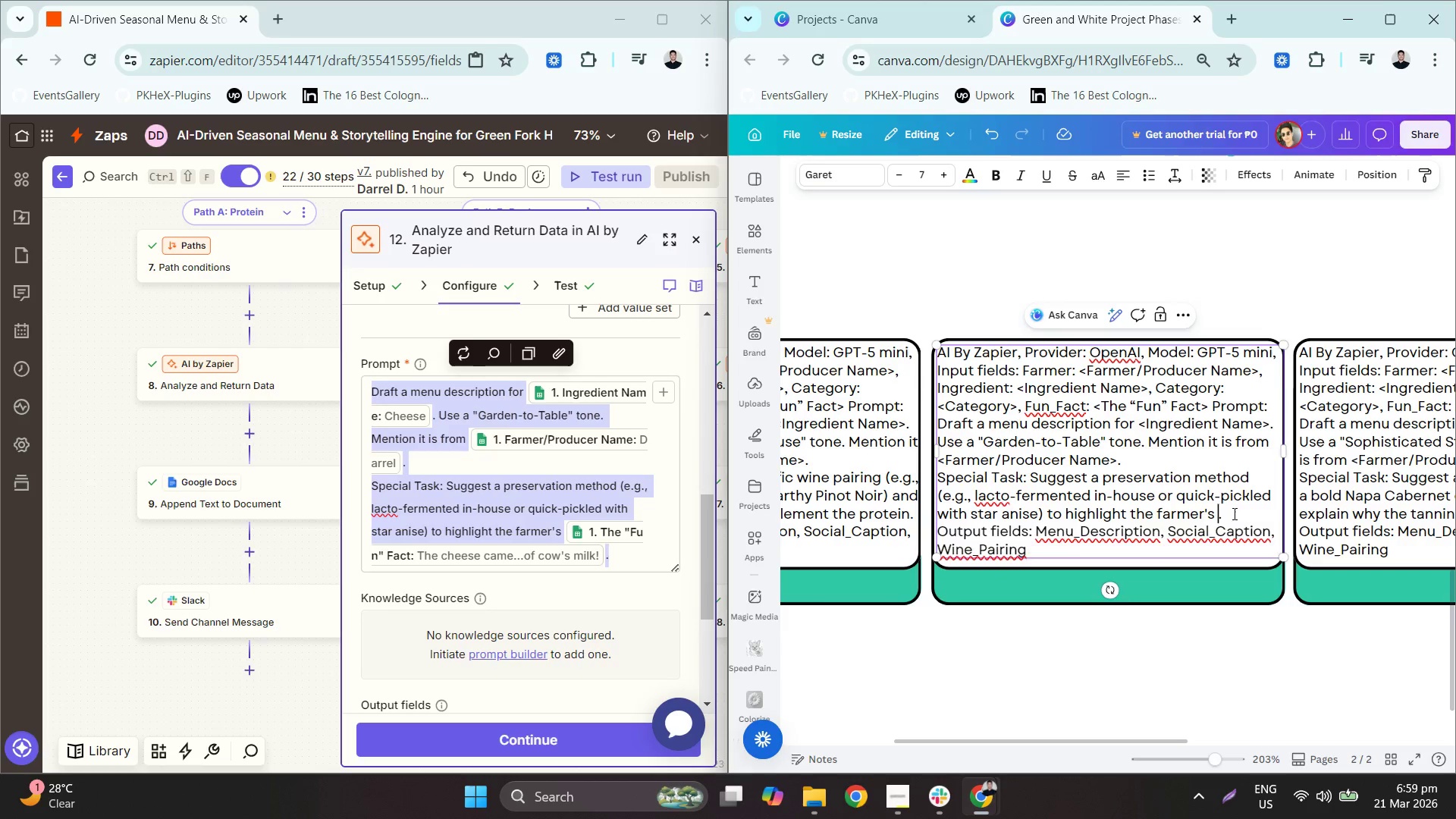 
key(Control+V)
 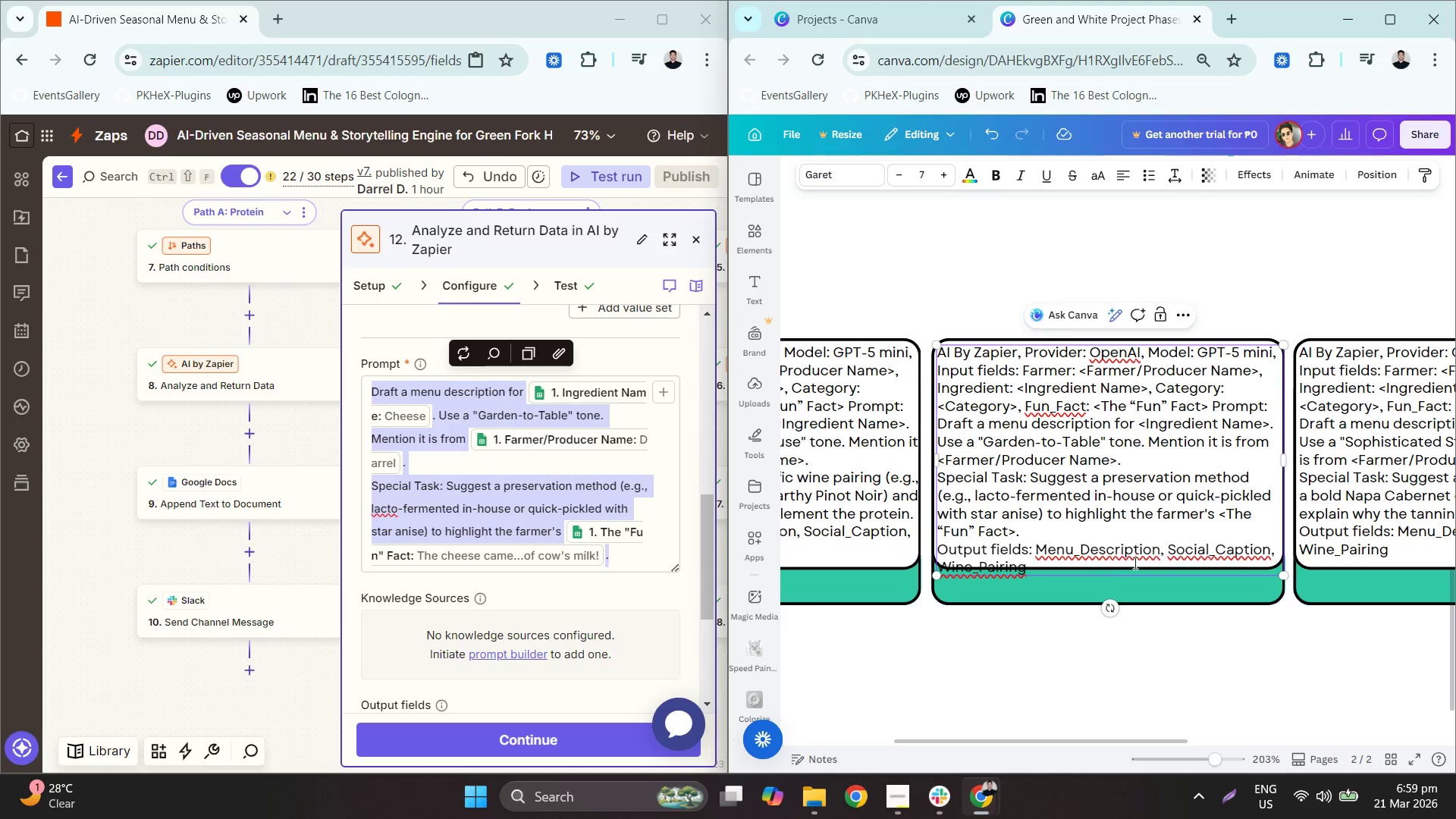 
left_click([1107, 669])
 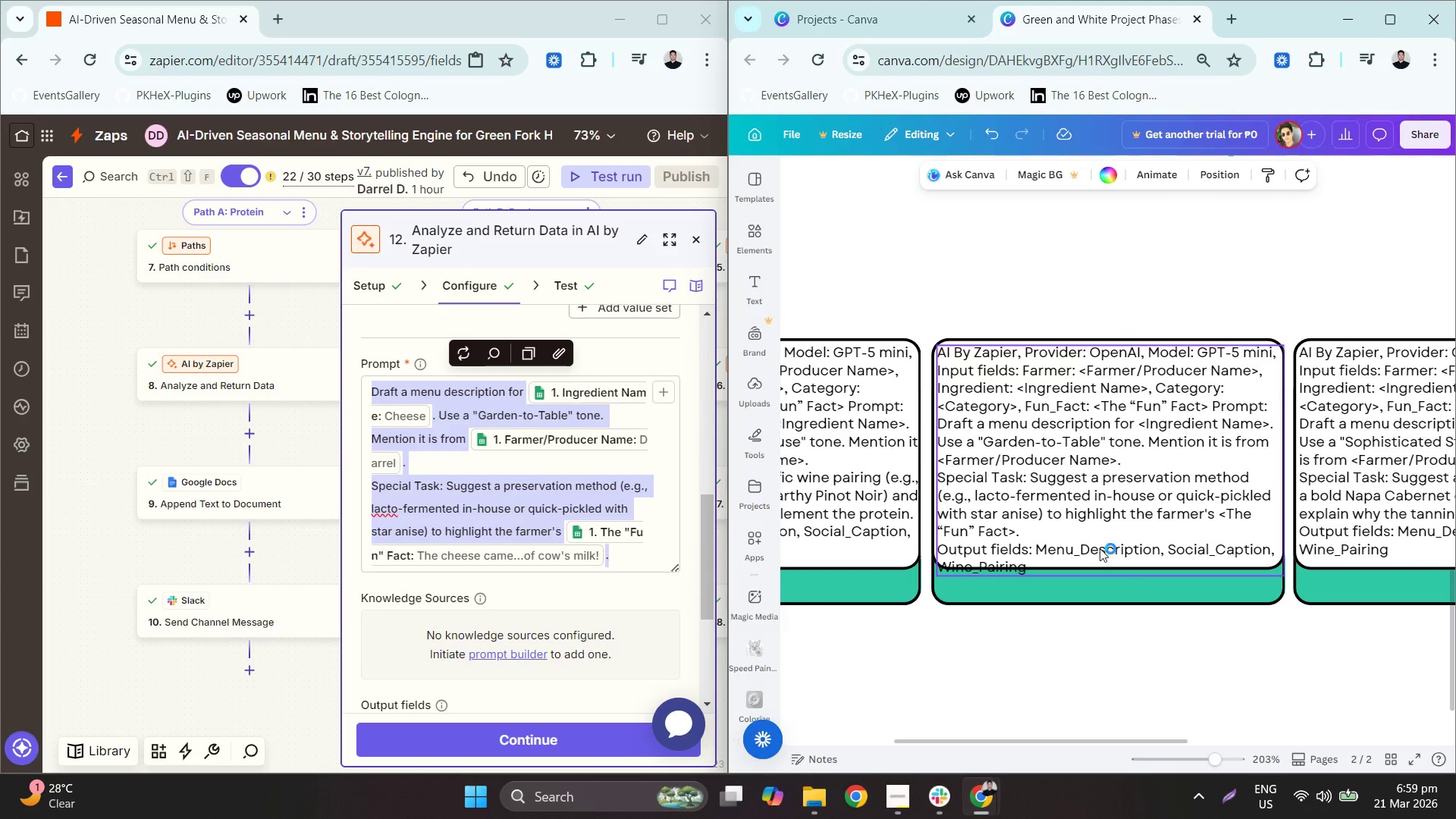 
double_click([1078, 530])
 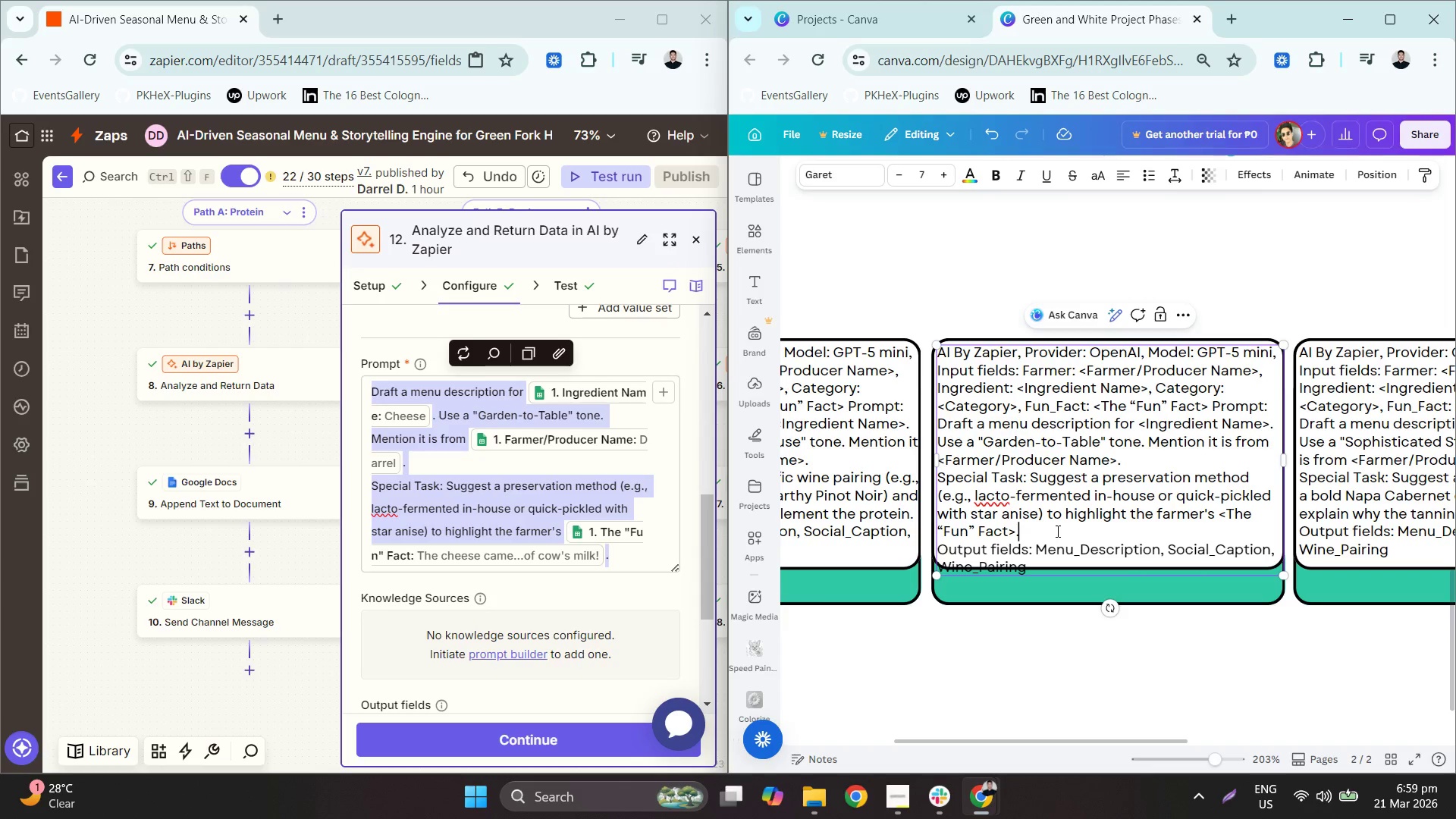 
key(Delete)
 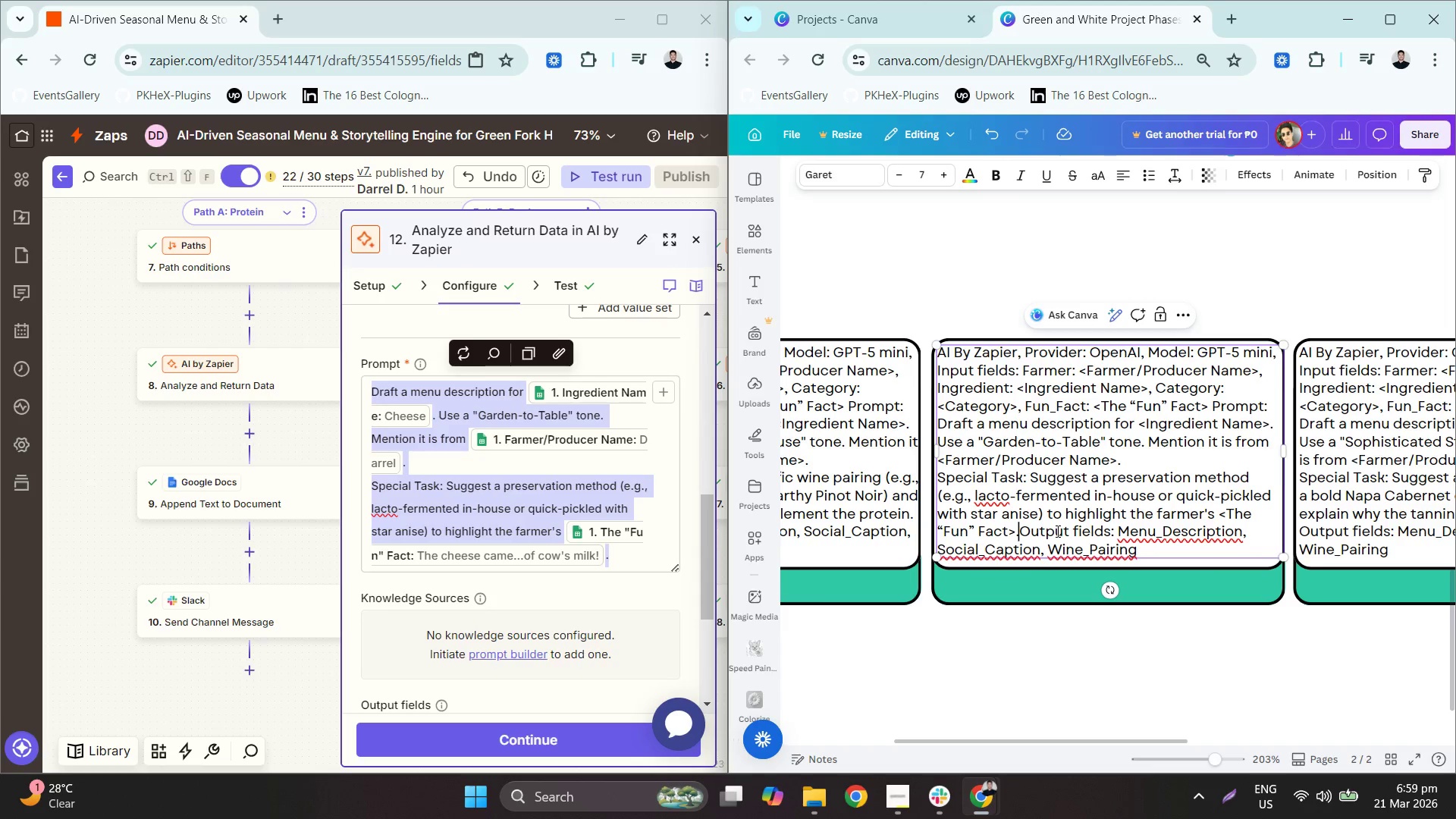 
key(Space)
 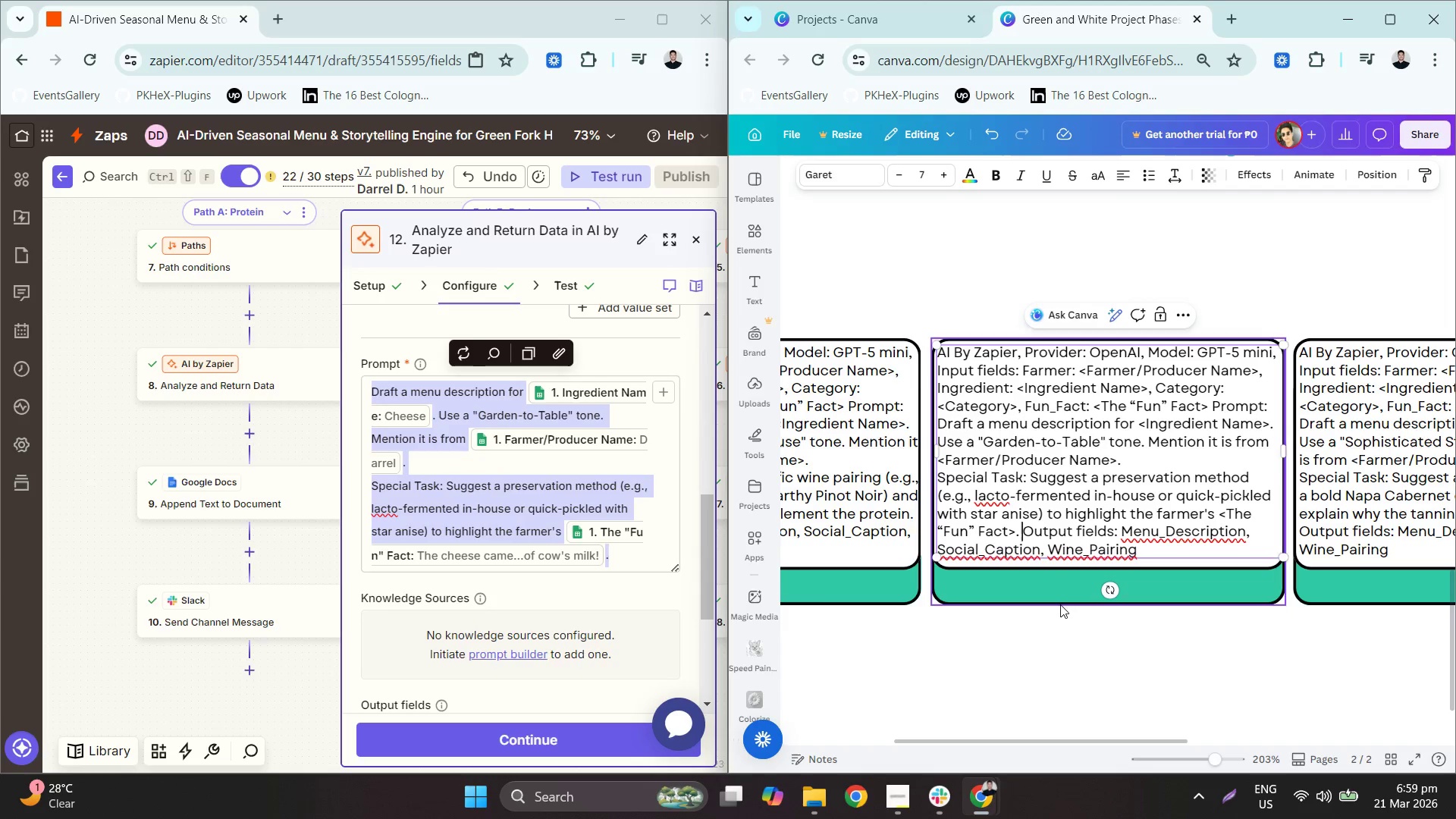 
left_click([1062, 609])
 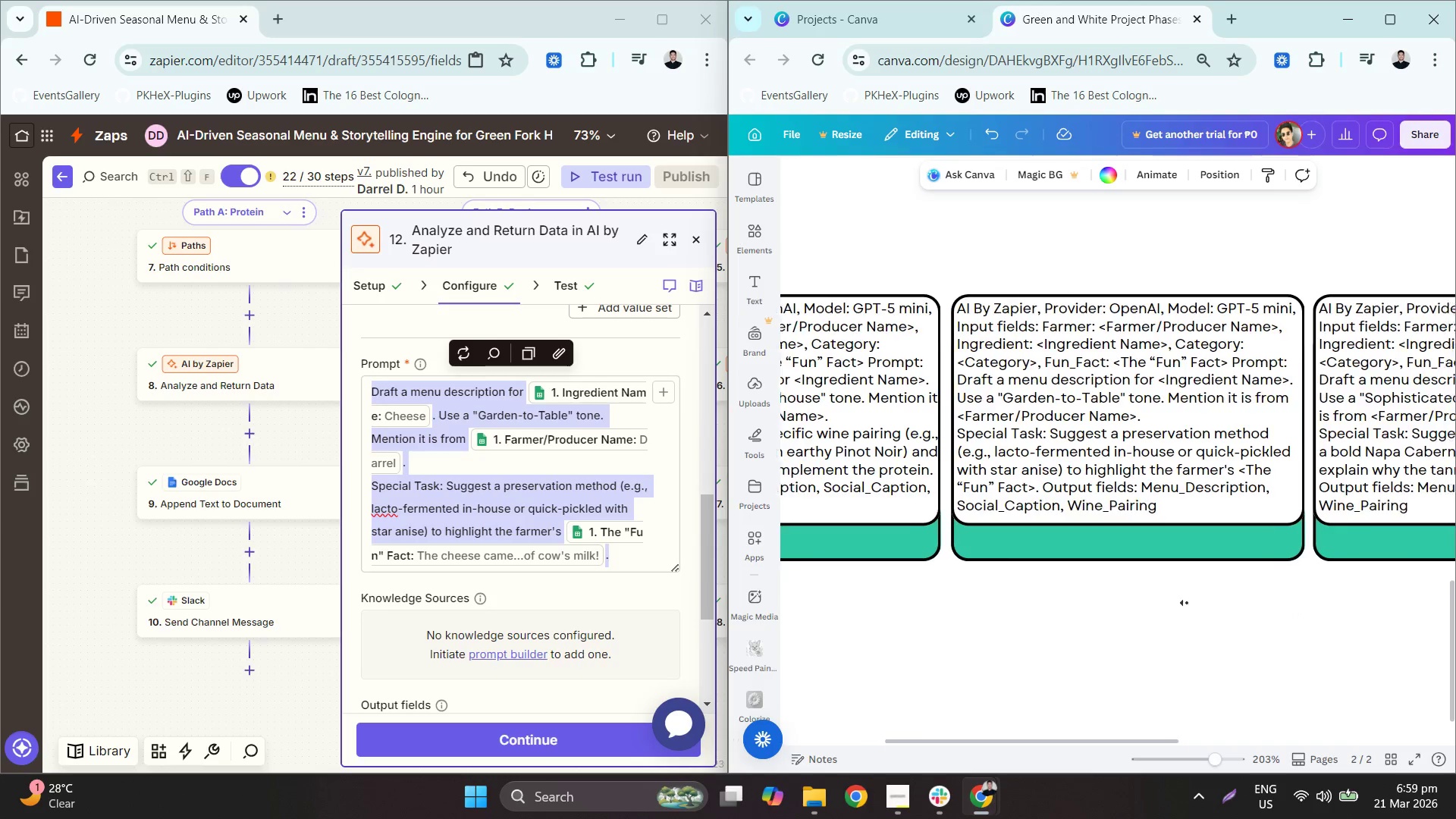 
wait(8.77)
 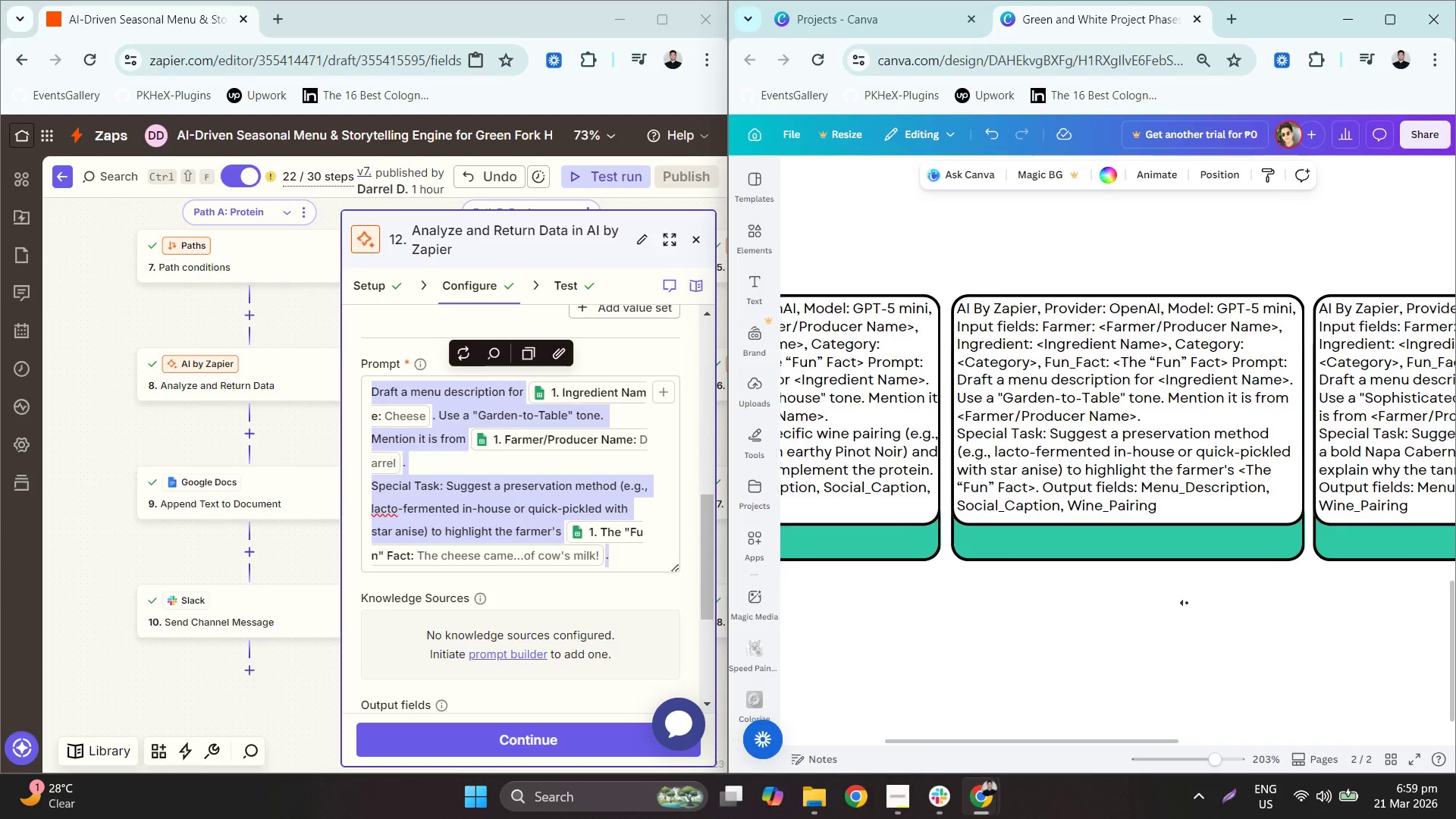 
left_click_drag(start_coordinate=[956, 489], to_coordinate=[1095, 494])
 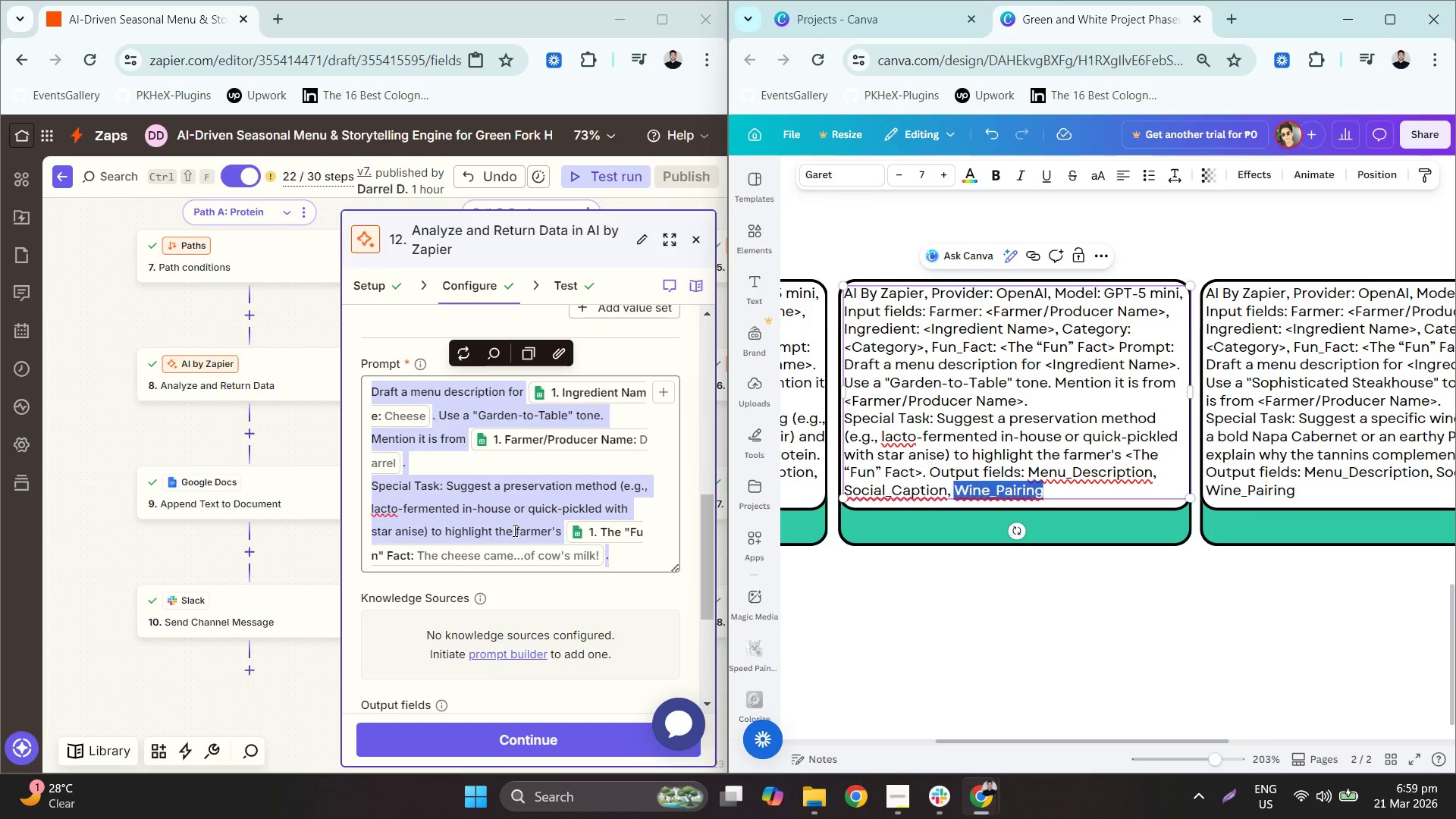 
scroll: coordinate [521, 526], scroll_direction: down, amount: 3.0
 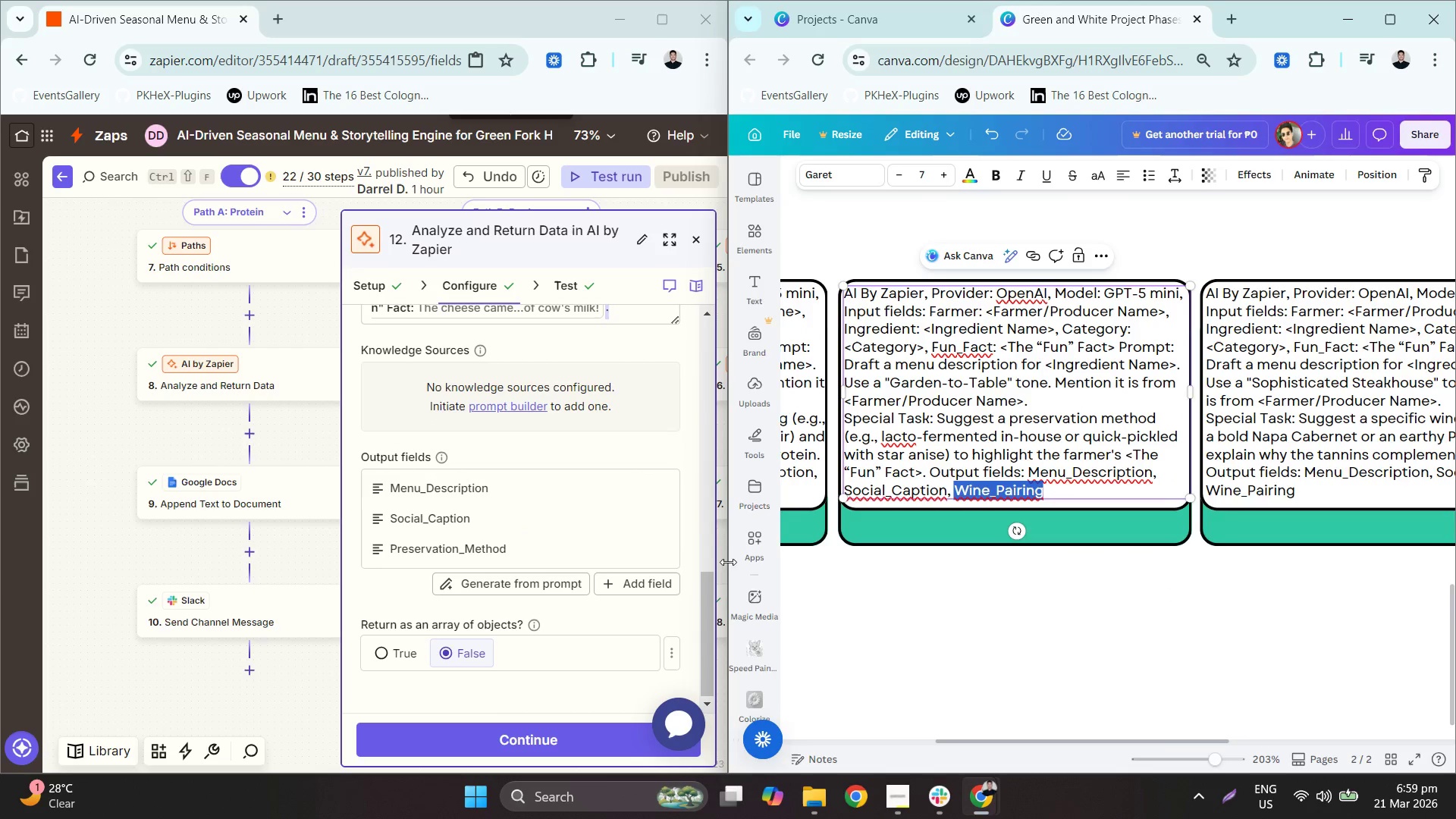 
type(Prser)
key(Backspace)
key(Backspace)
key(Backspace)
type(esre)
key(Backspace)
key(Backspace)
type(ervation-Method)
 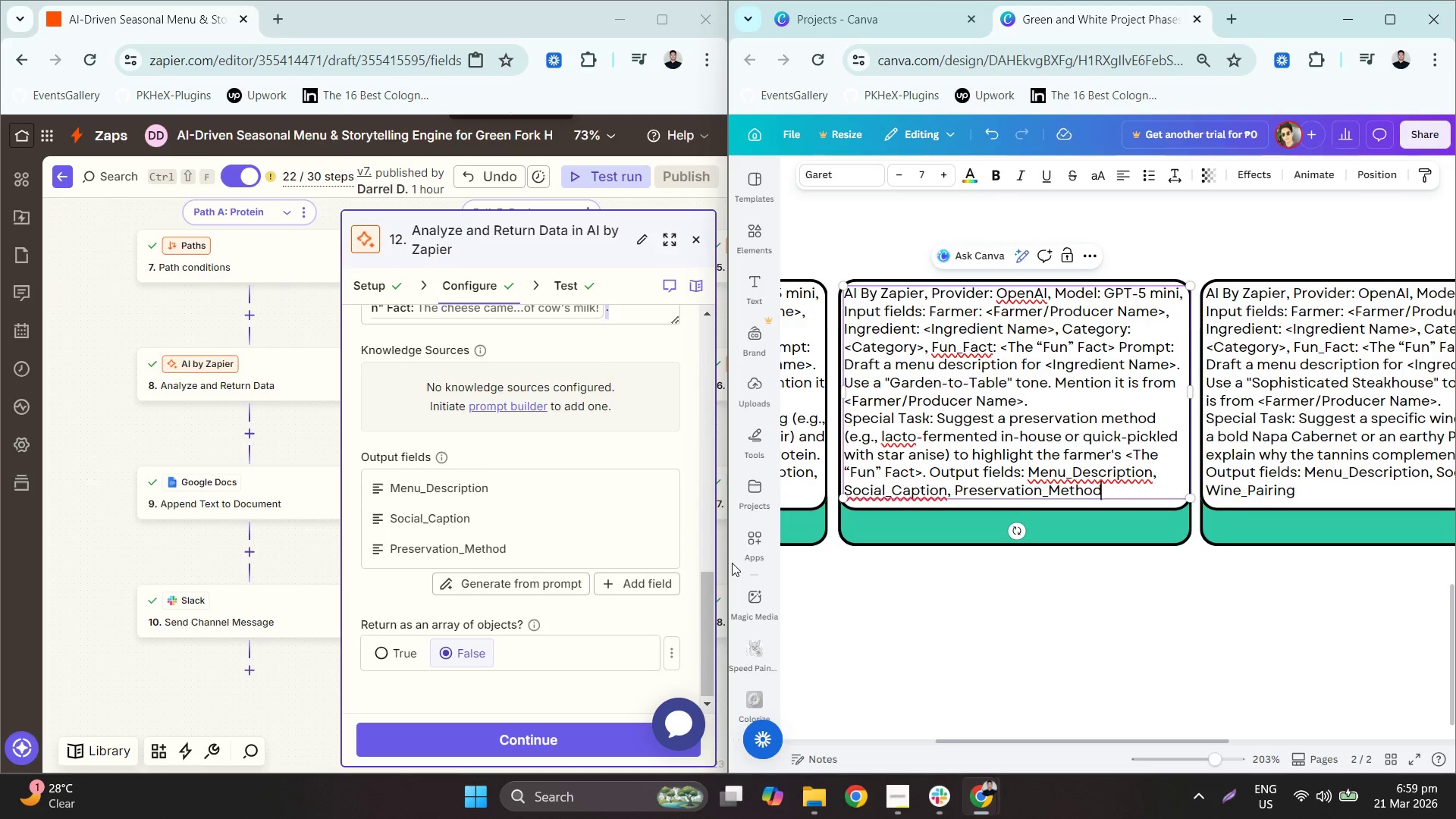 
left_click([841, 672])
 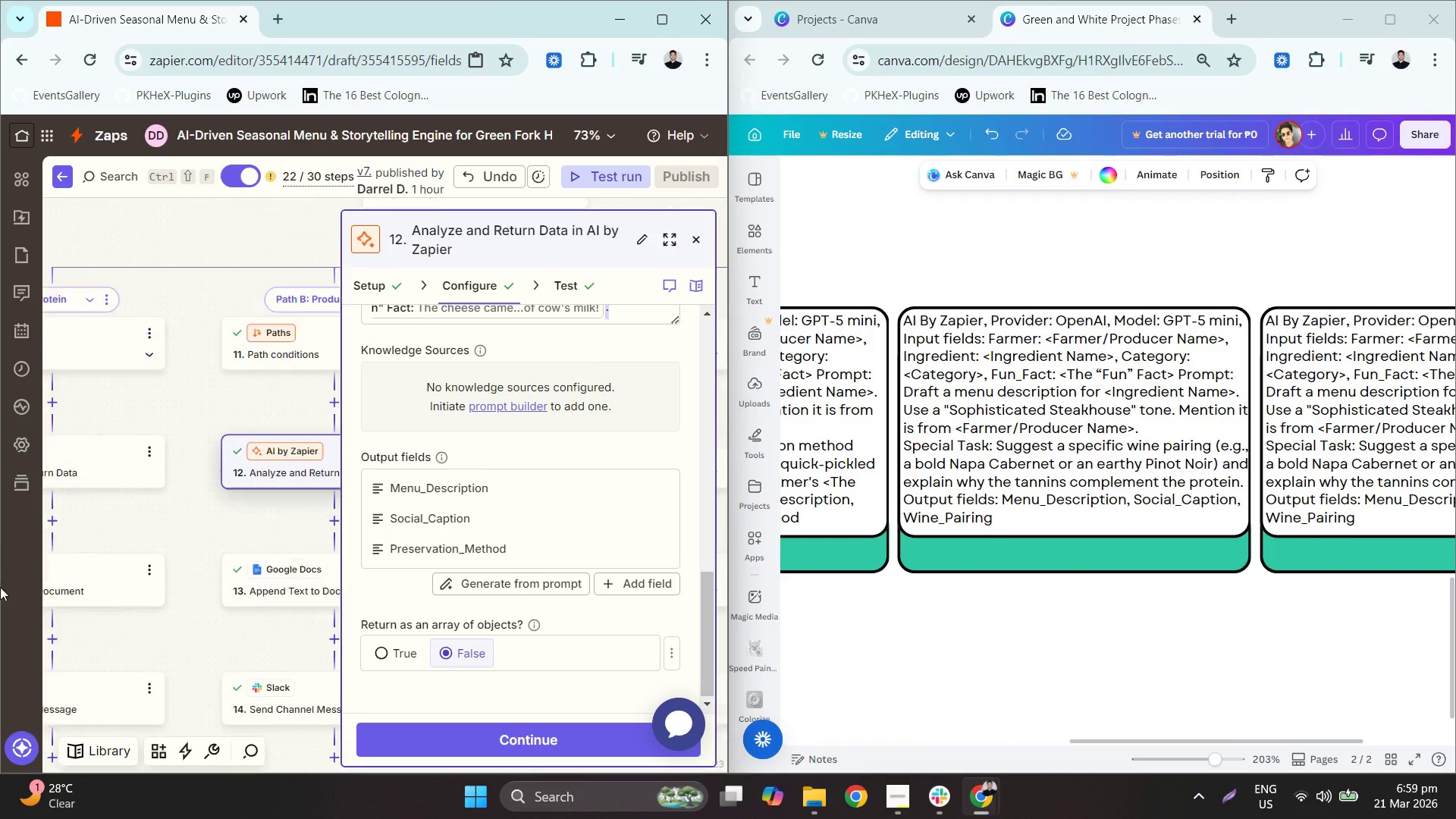 
wait(5.05)
 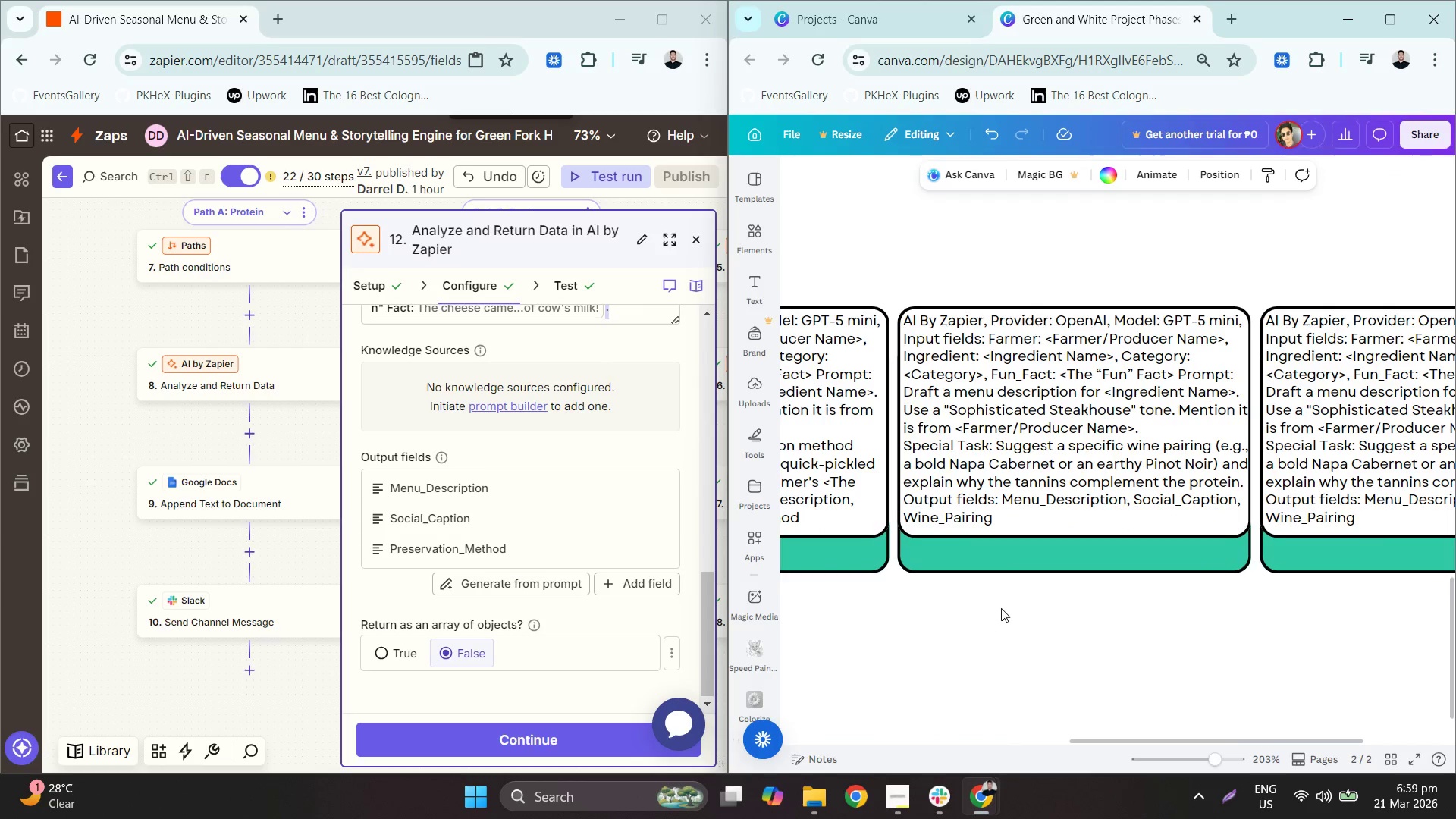 
left_click([255, 366])
 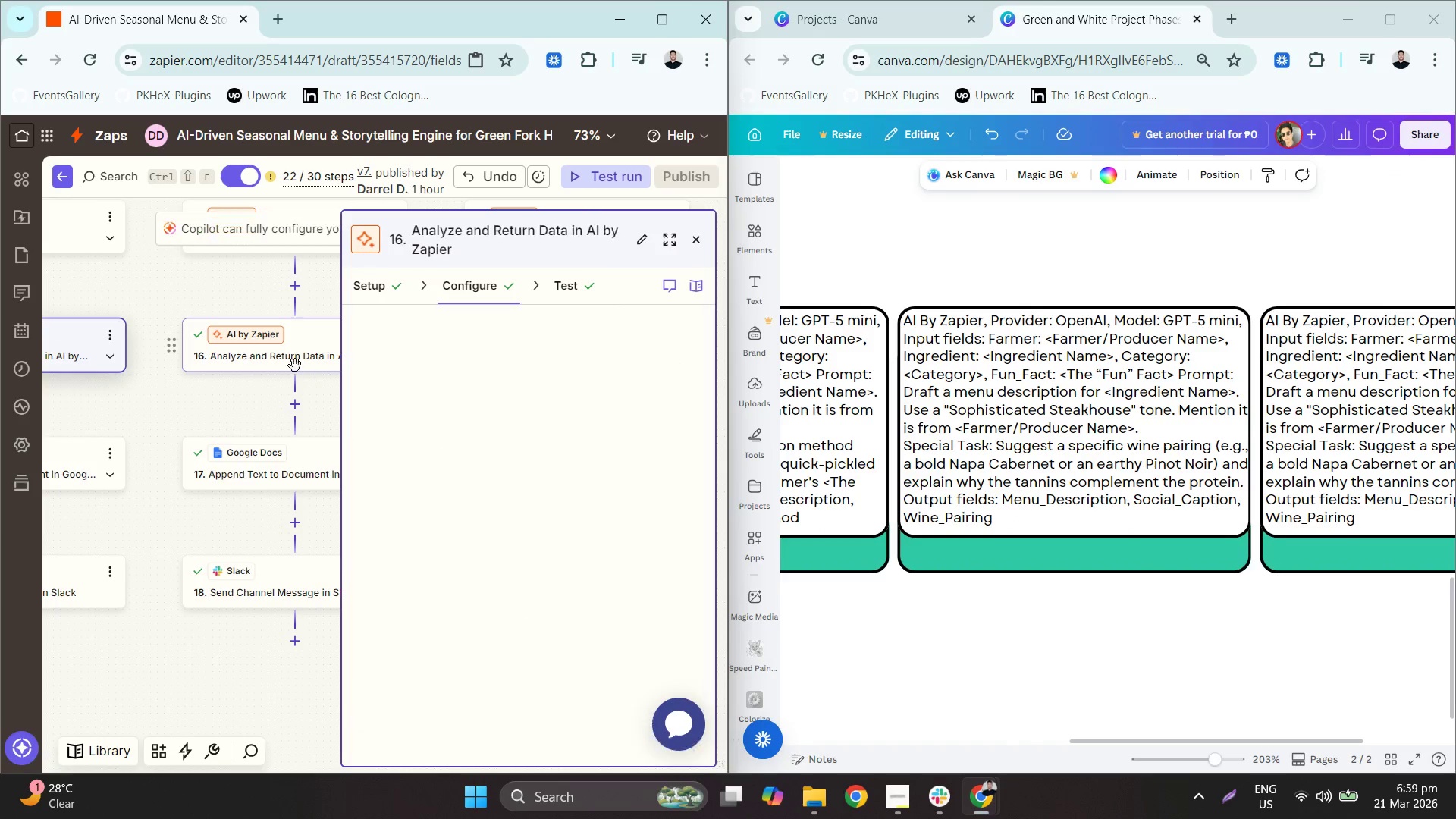 
scroll: coordinate [548, 494], scroll_direction: down, amount: 6.0
 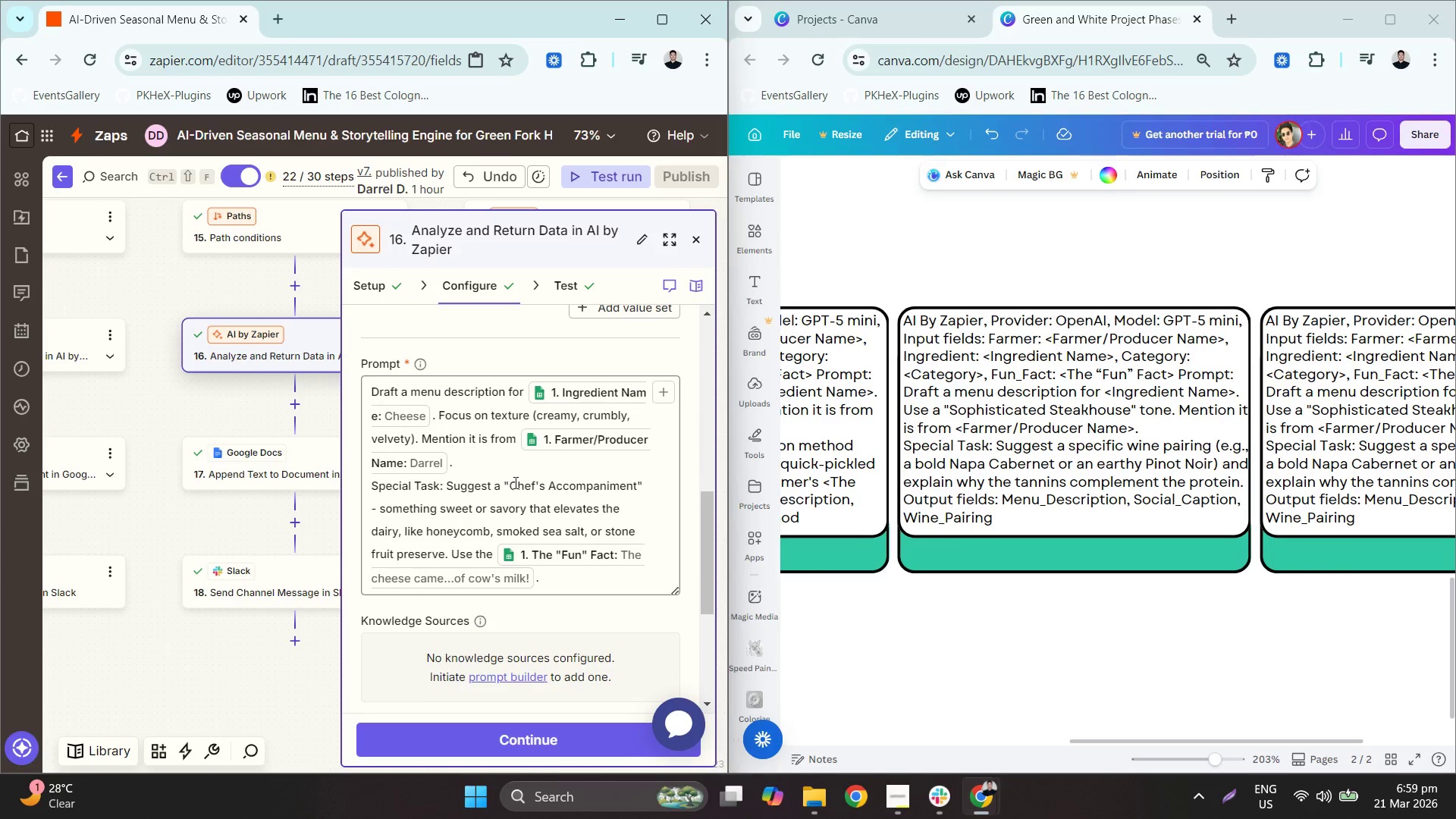 
double_click([522, 474])
 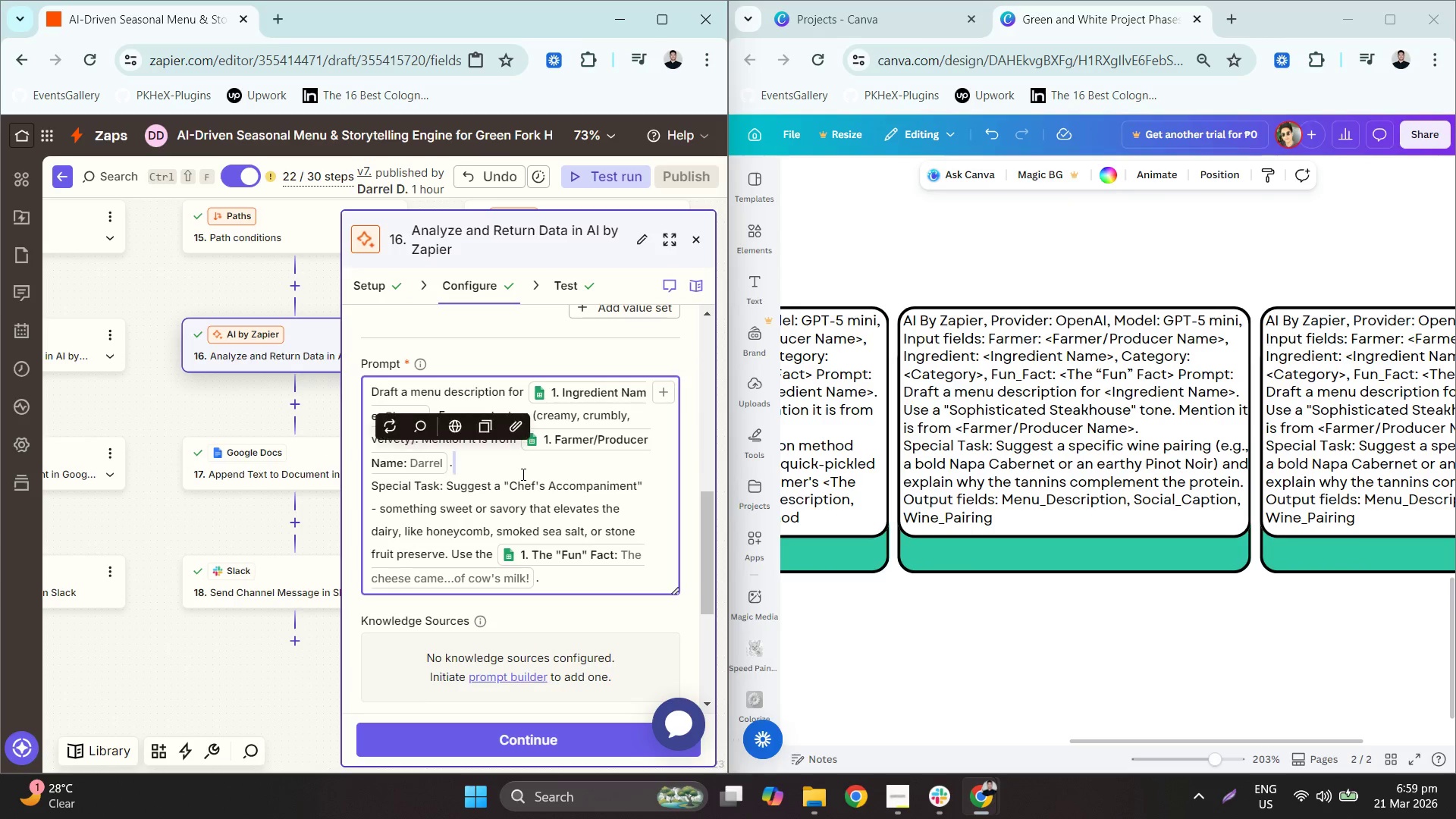 
triple_click([522, 474])
 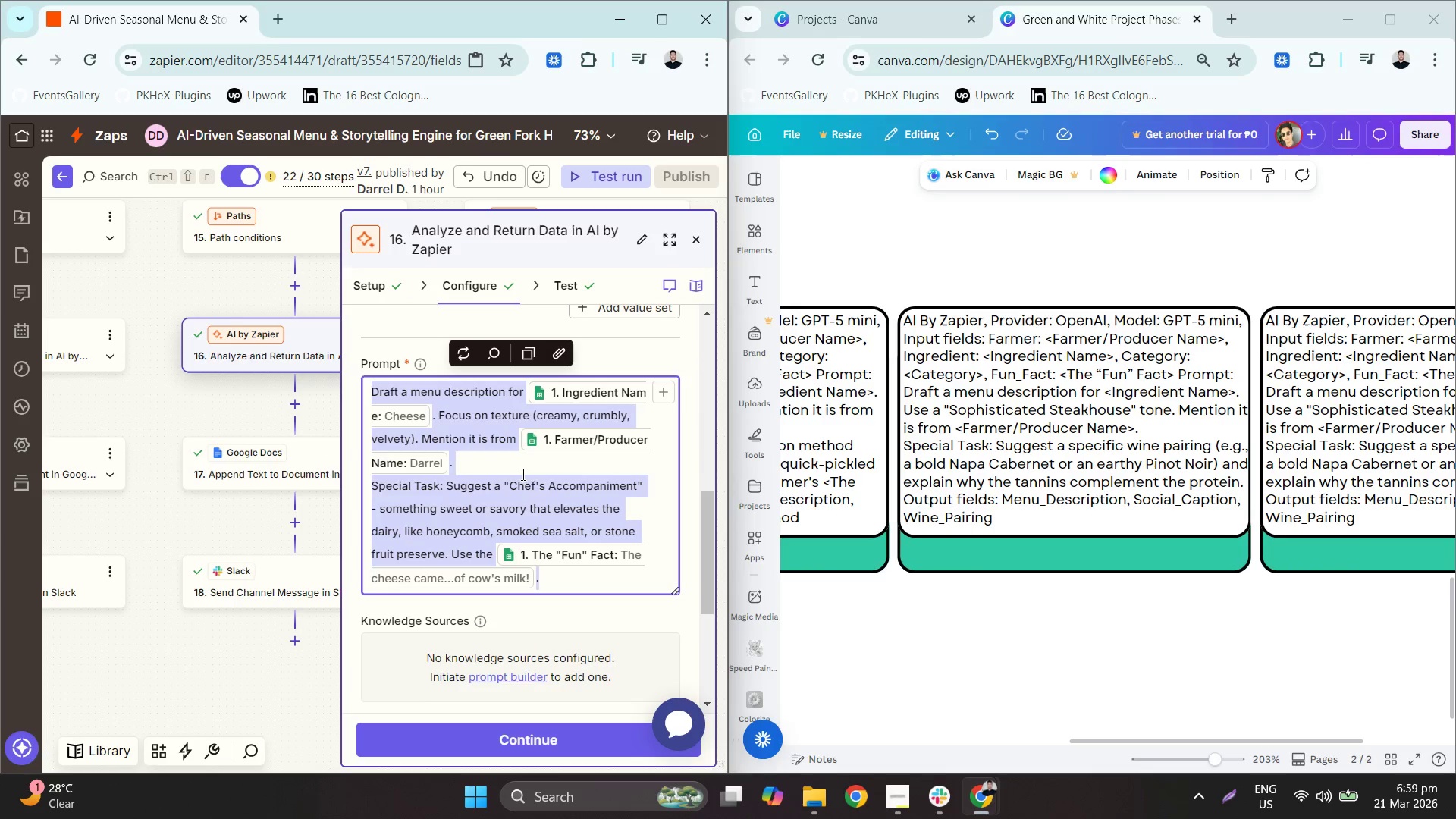 
key(Control+C)
 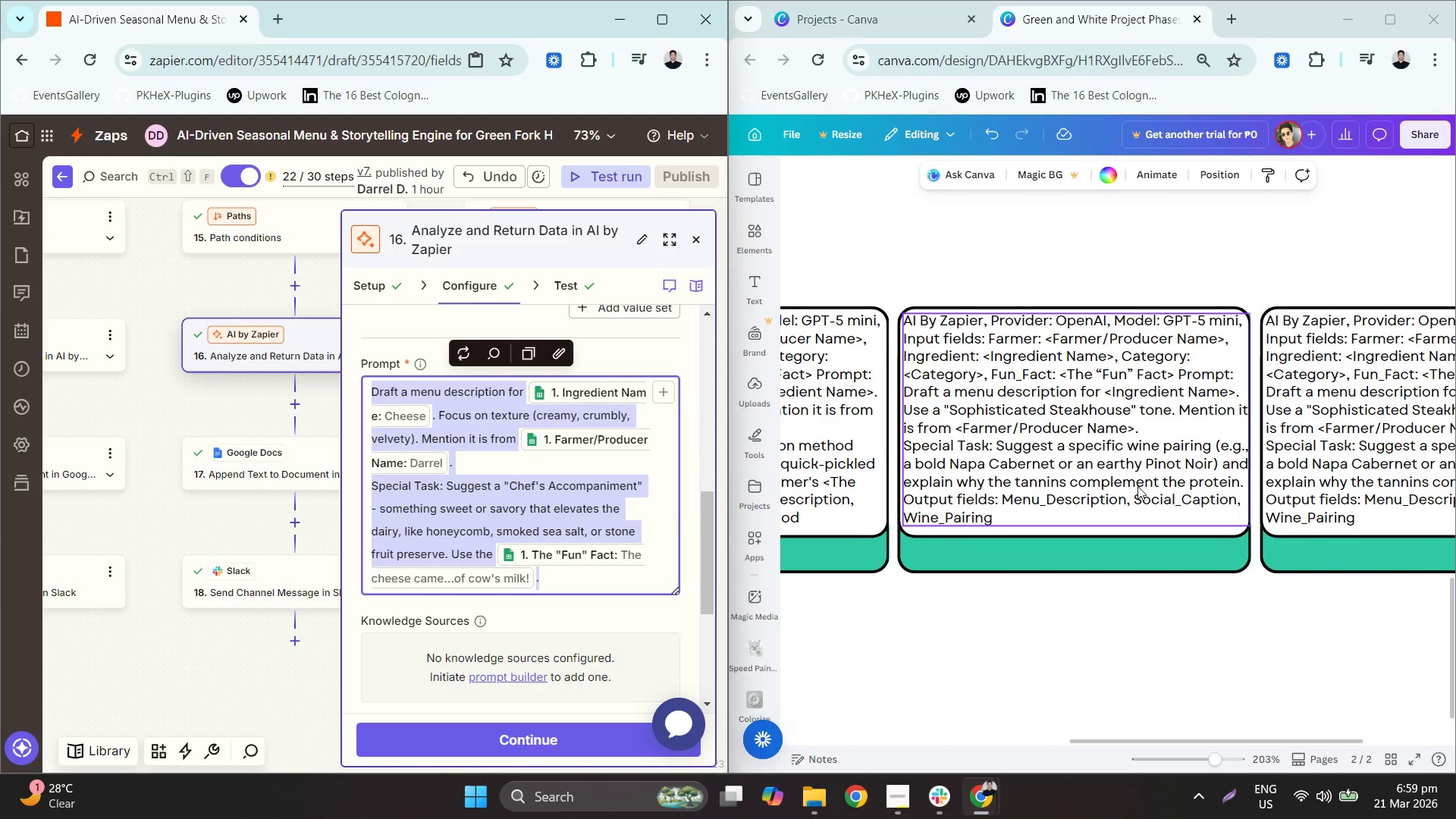 
left_click([1101, 463])
 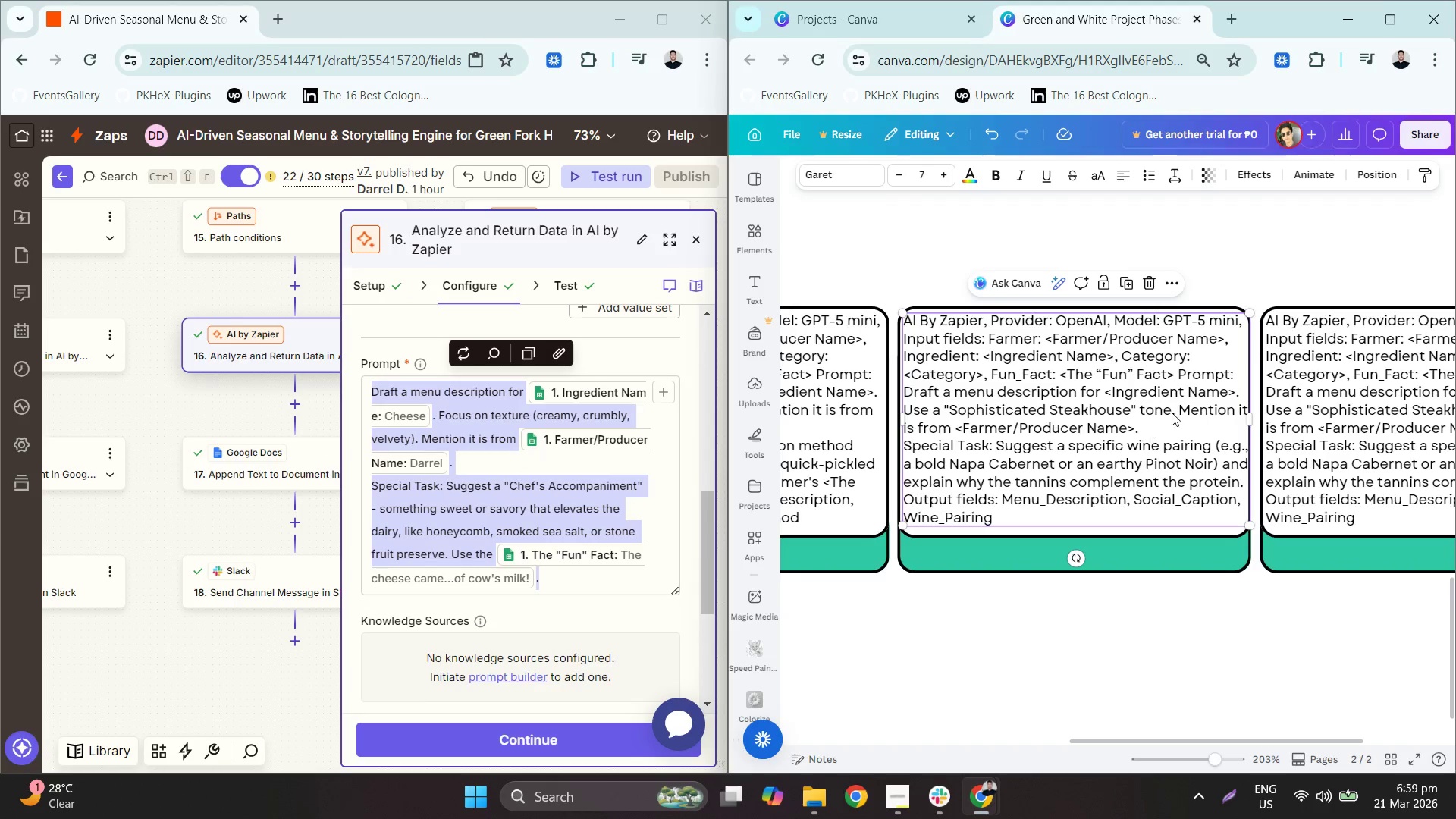 
double_click([1172, 411])
 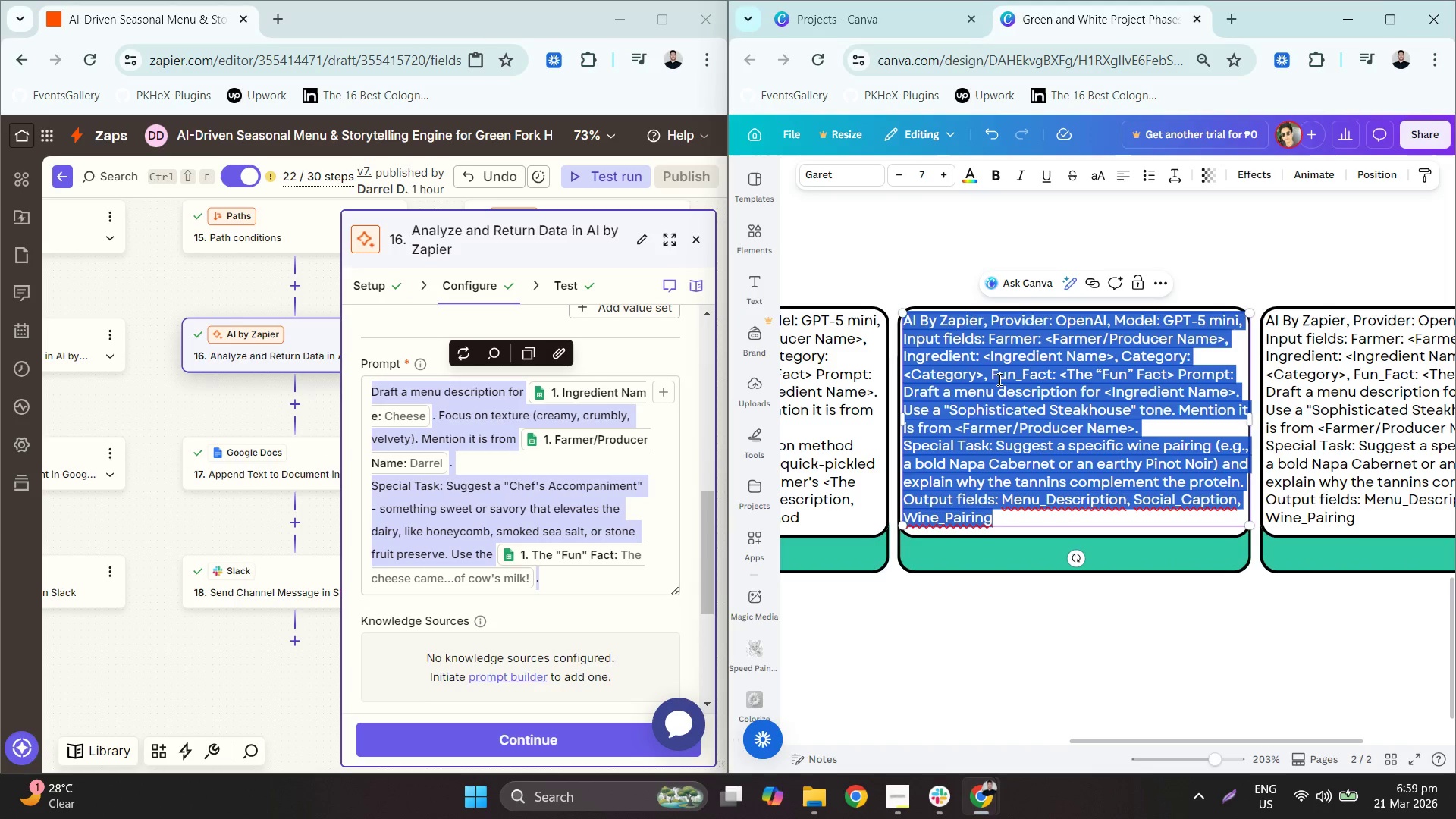 
left_click([961, 357])
 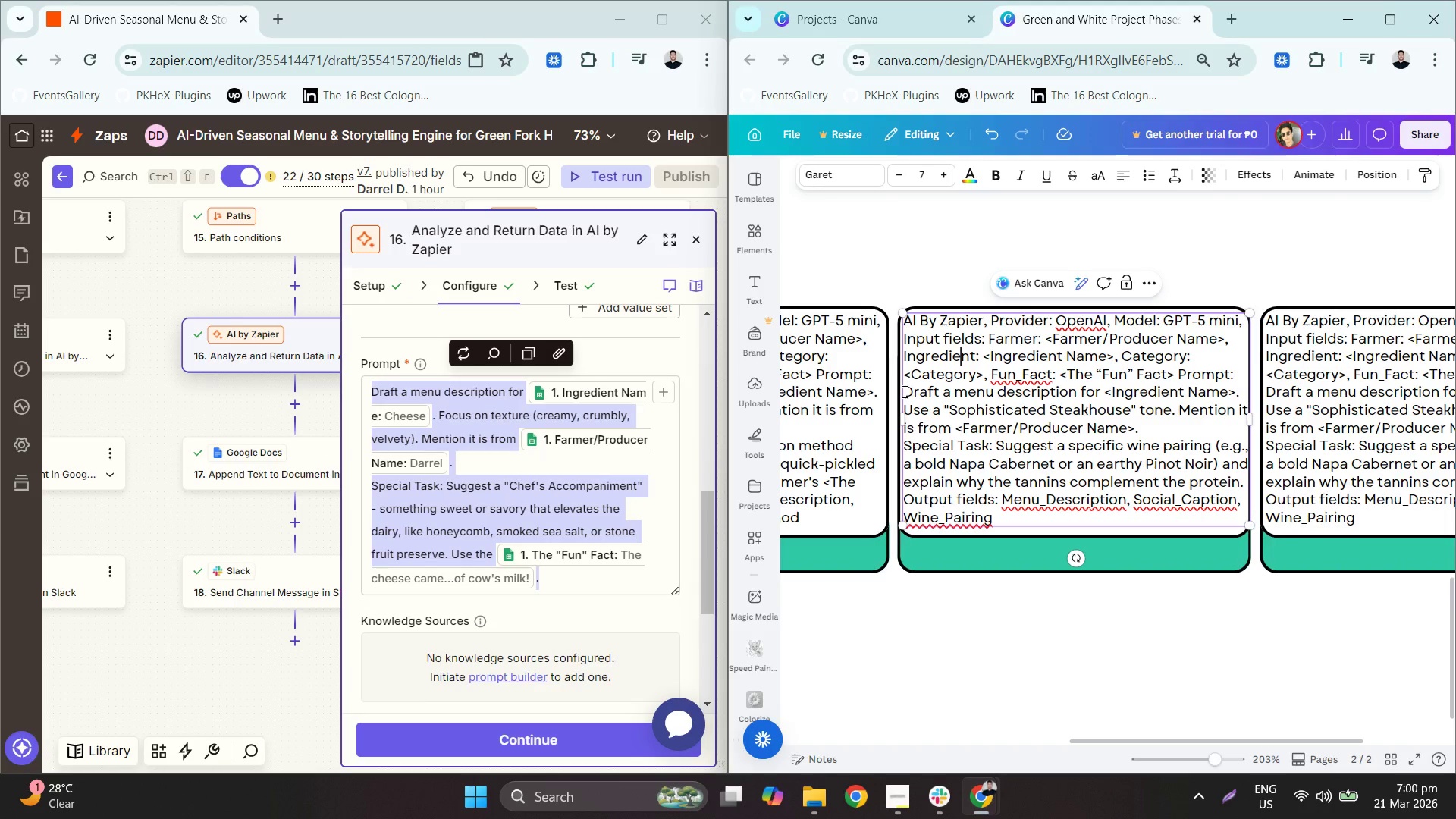 
left_click_drag(start_coordinate=[906, 390], to_coordinate=[1247, 476])
 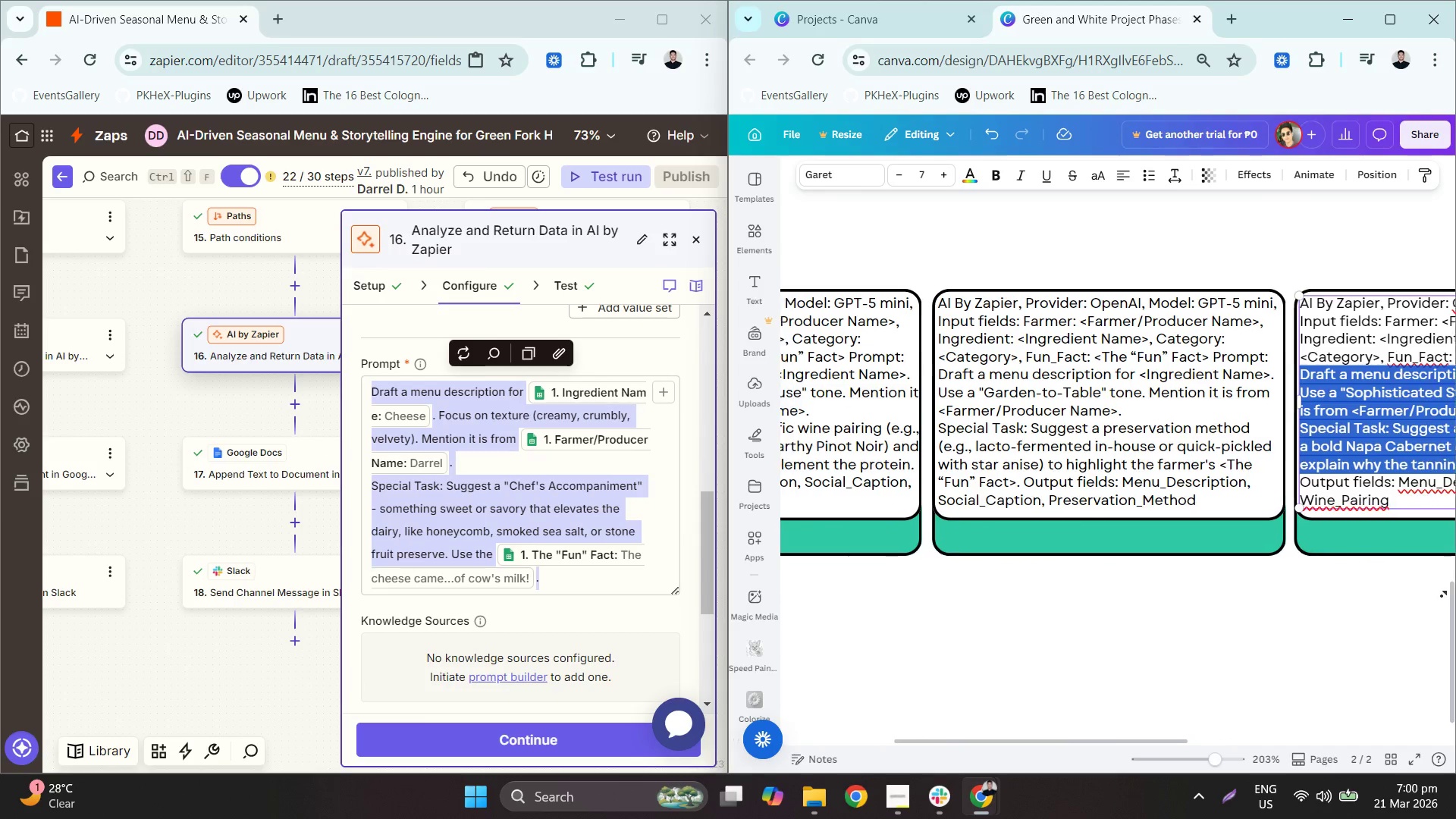 
key(Control+V)
 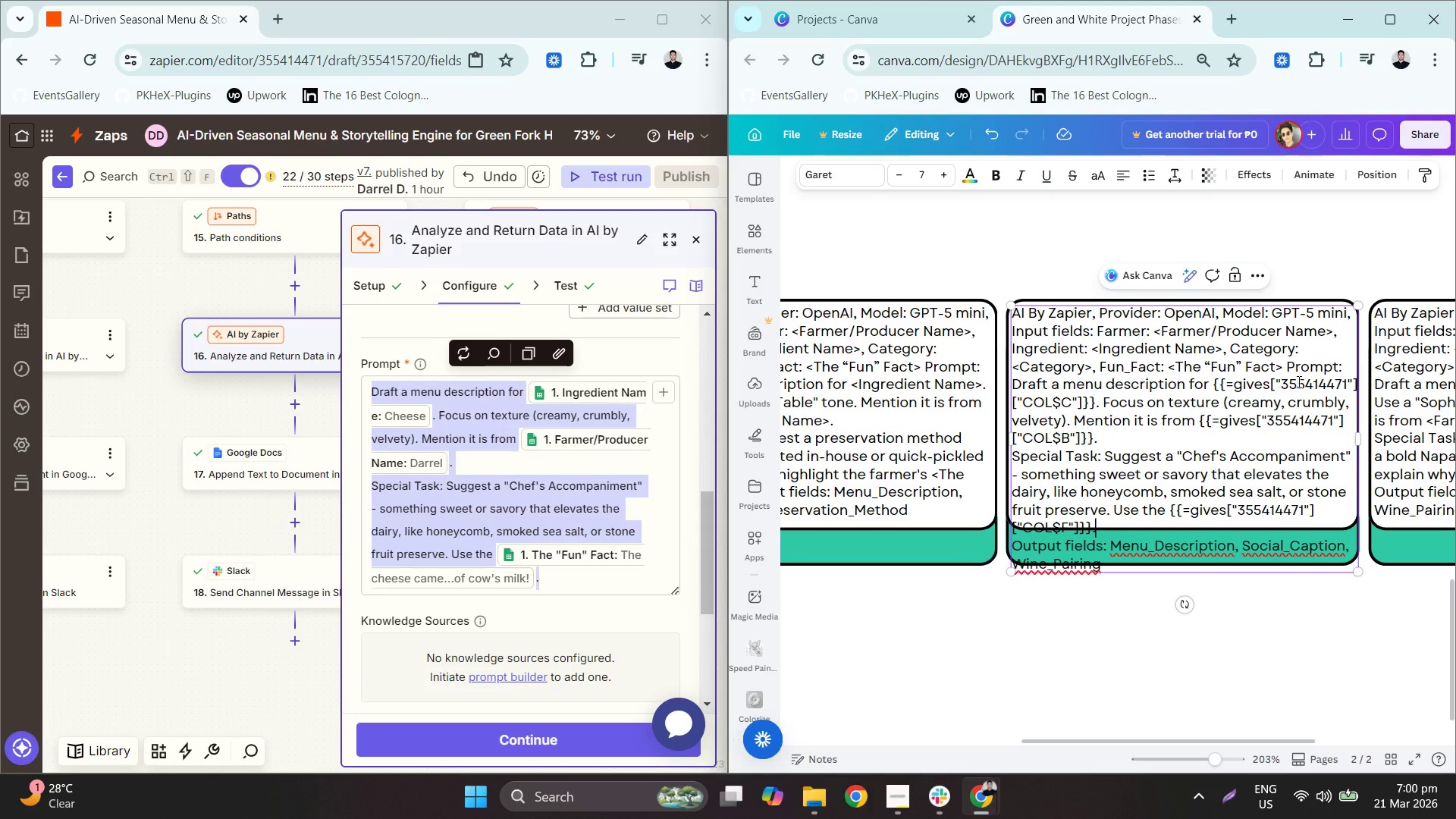 
left_click_drag(start_coordinate=[1215, 386], to_coordinate=[1356, 380])
 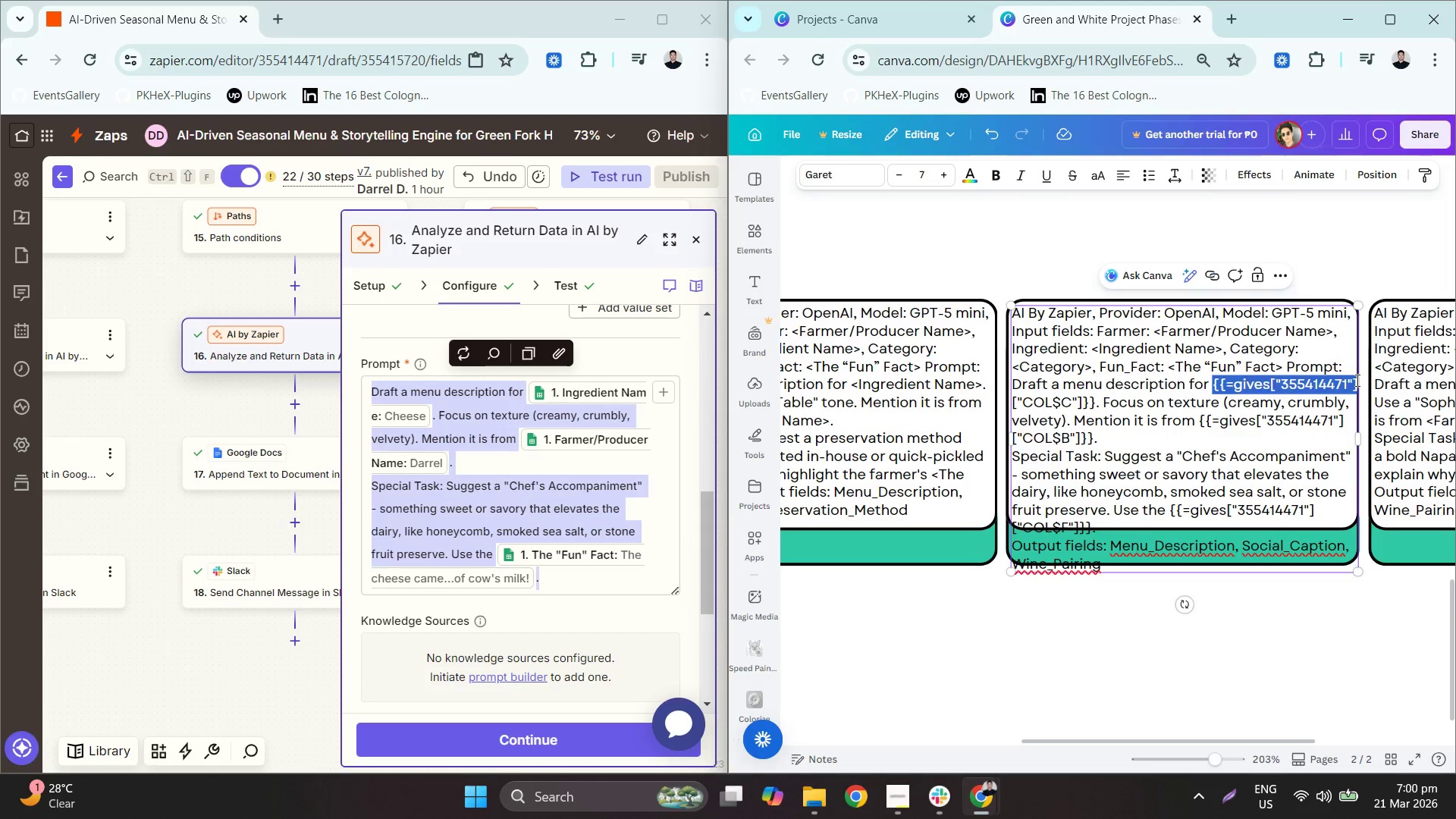 
key(Backspace)
 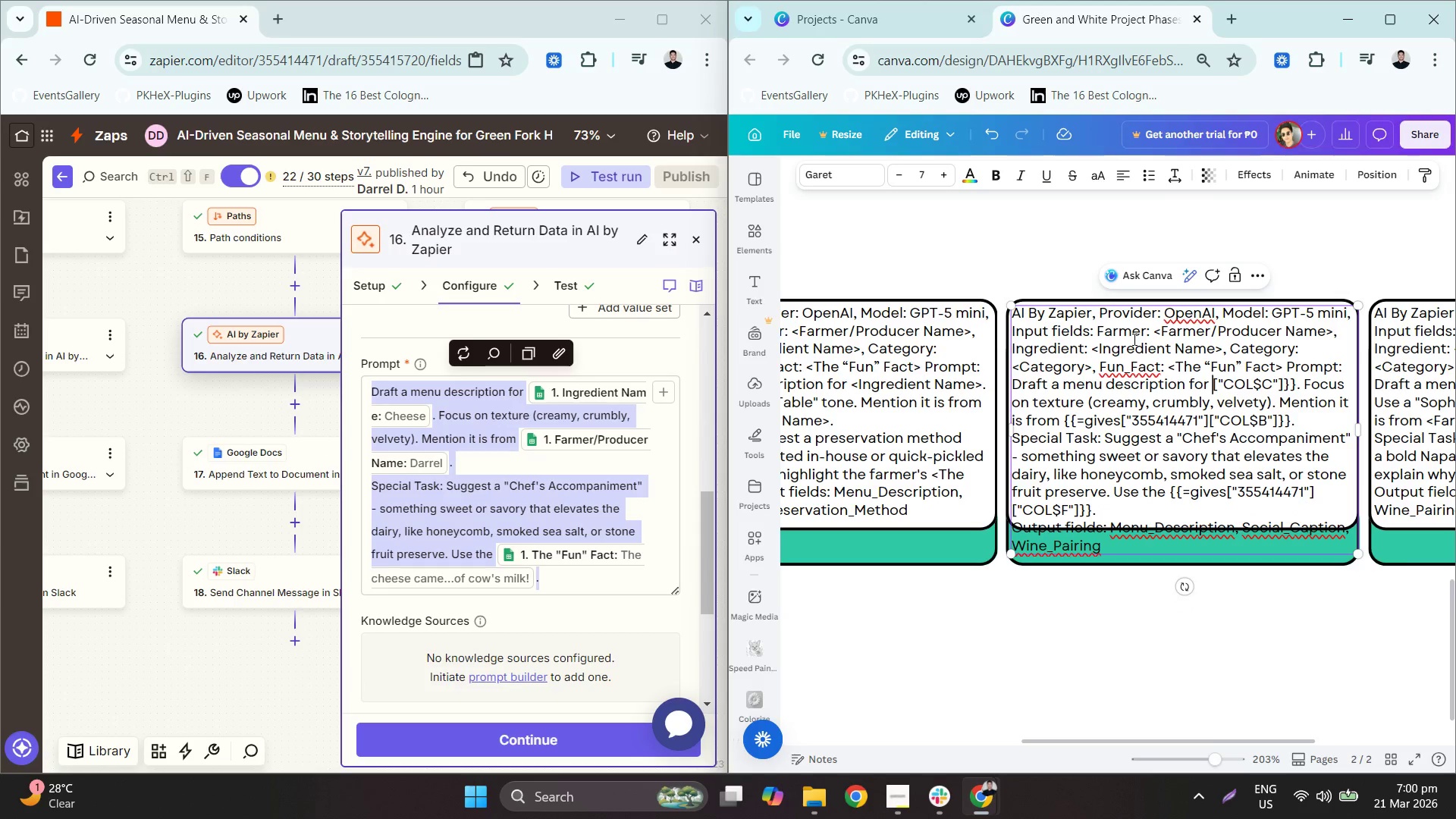 
left_click_drag(start_coordinate=[1093, 346], to_coordinate=[1219, 352])
 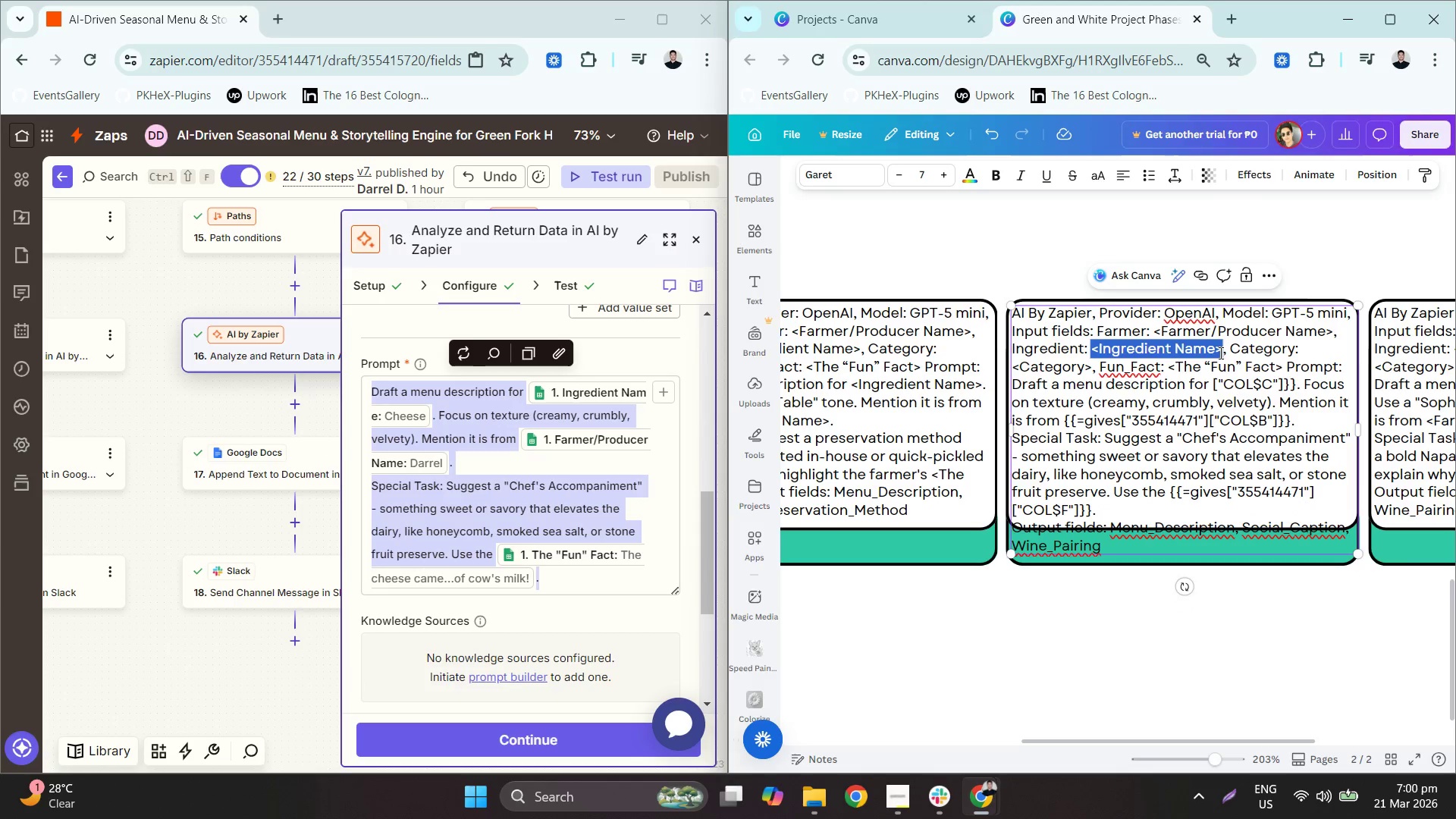 
key(Control+C)
 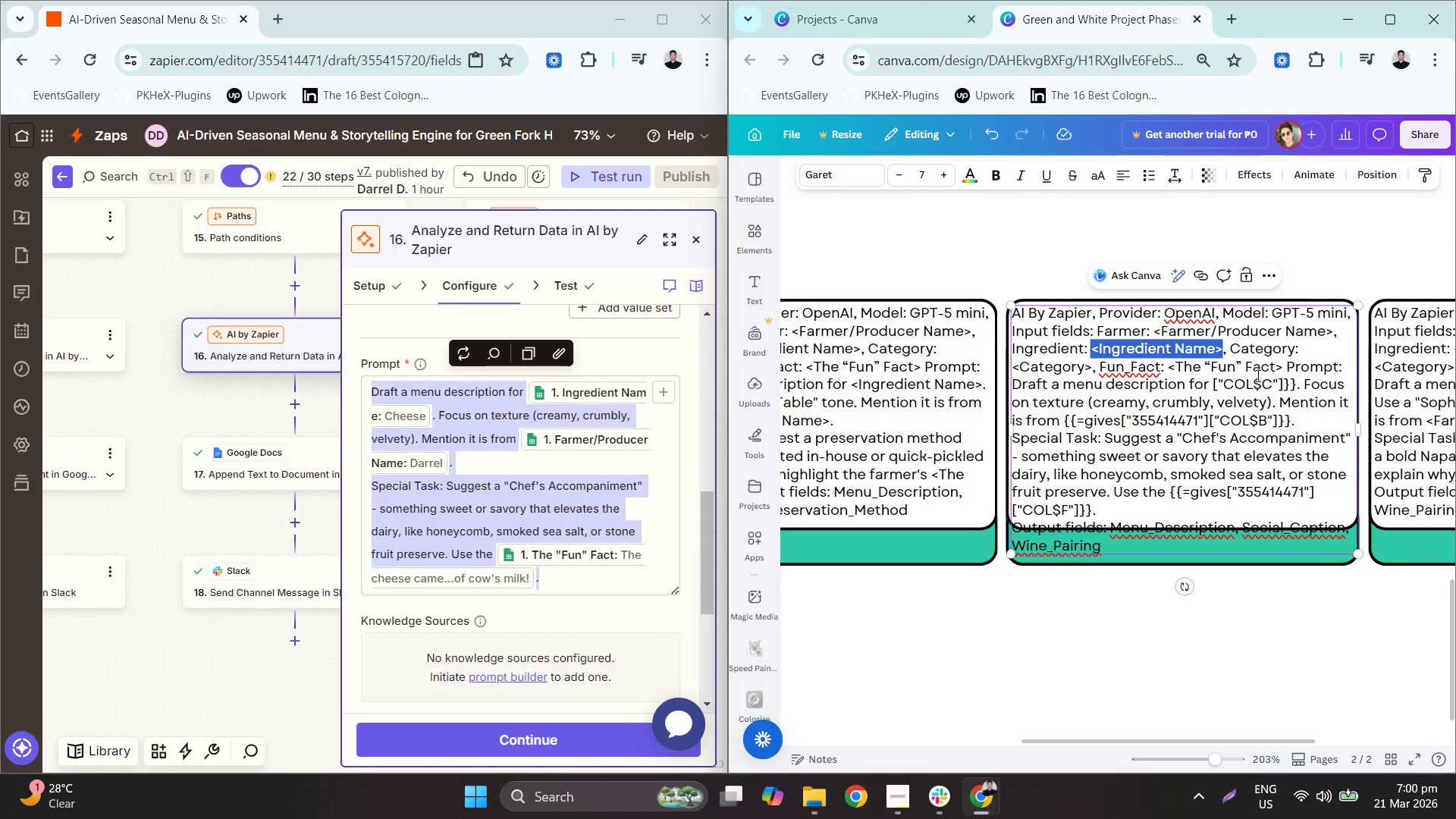 
left_click([1213, 382])
 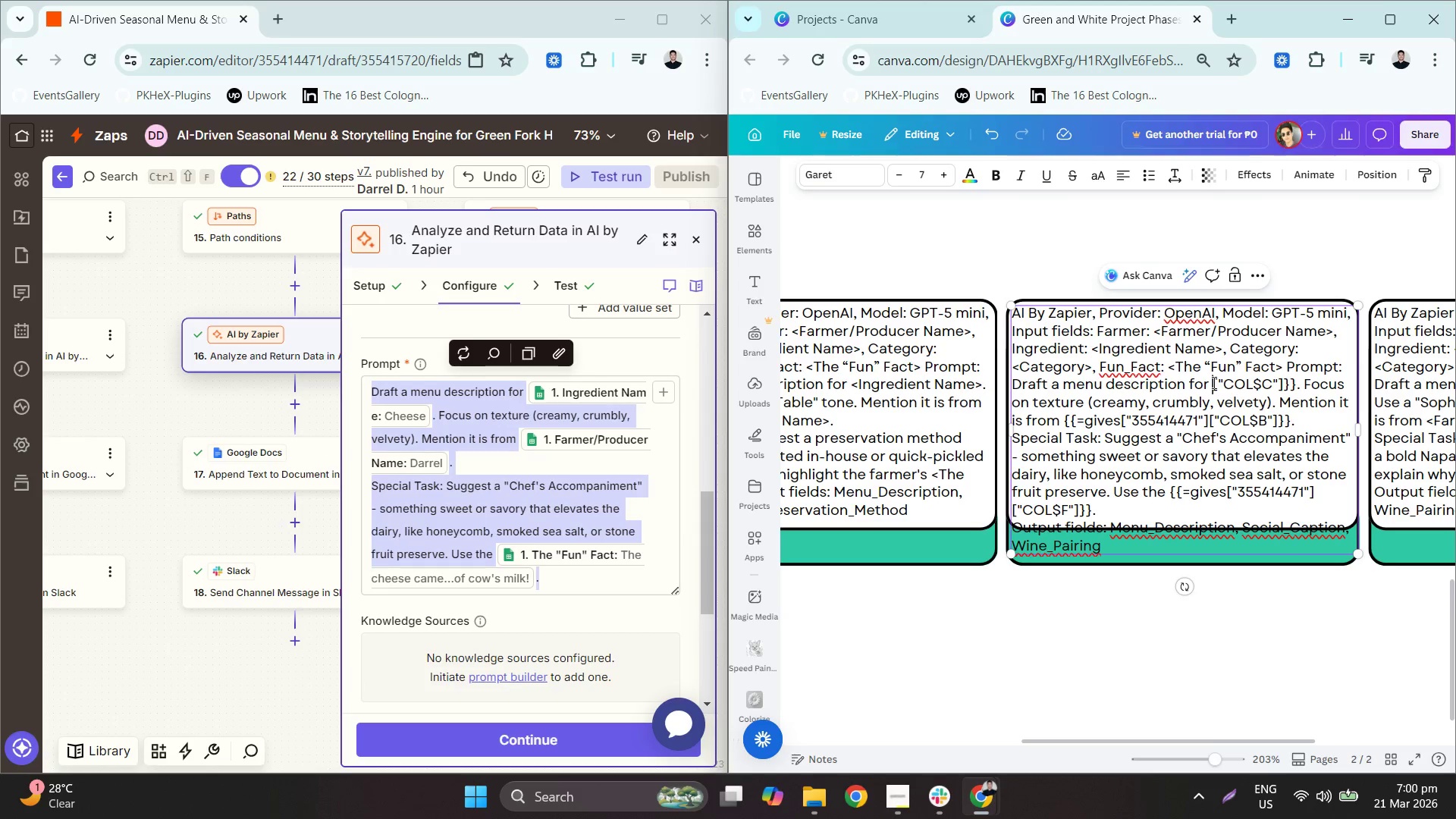 
hold_key(key=ControlLeft, duration=1.42)
 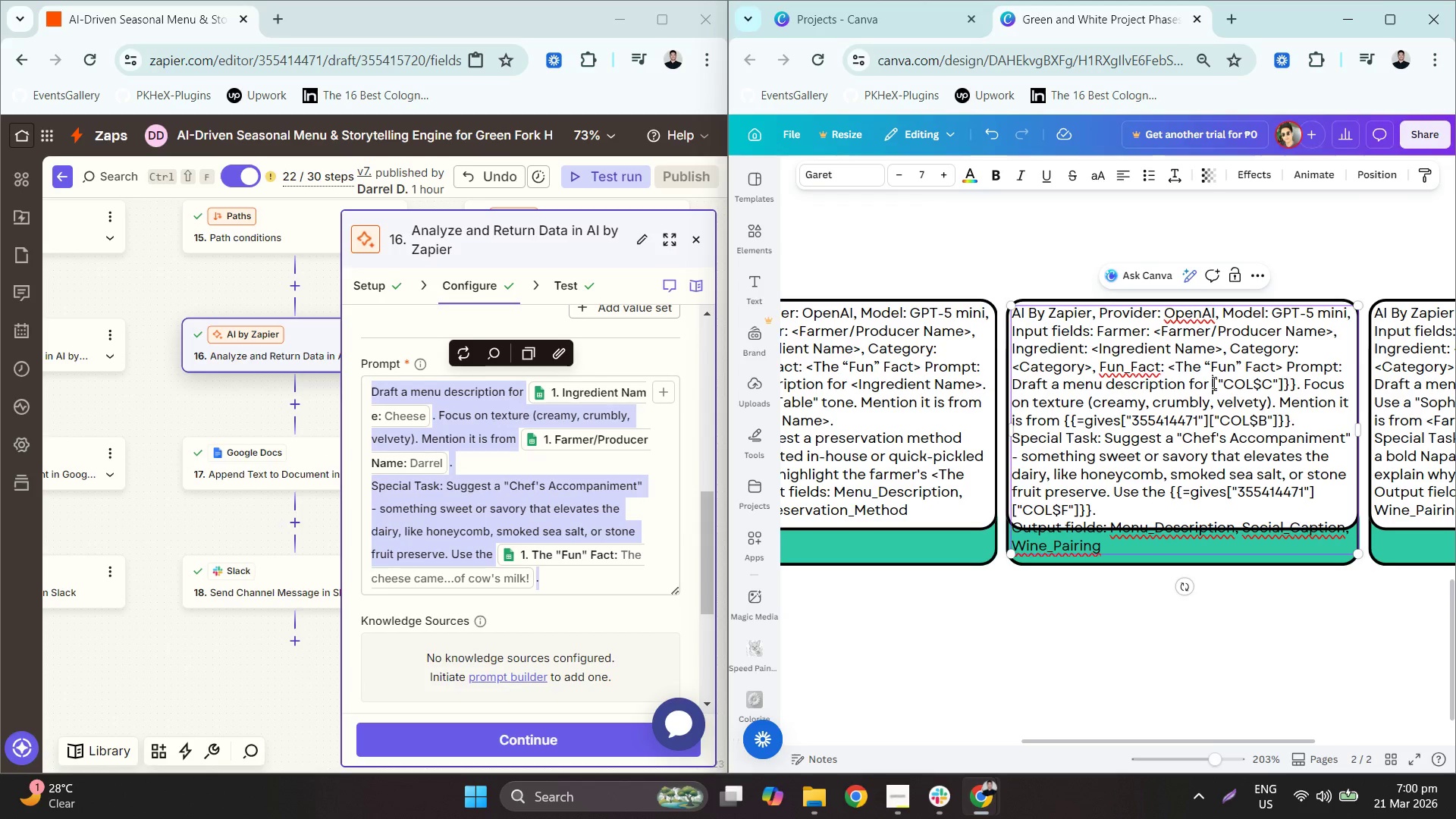 
left_click_drag(start_coordinate=[1213, 382], to_coordinate=[1294, 389])
 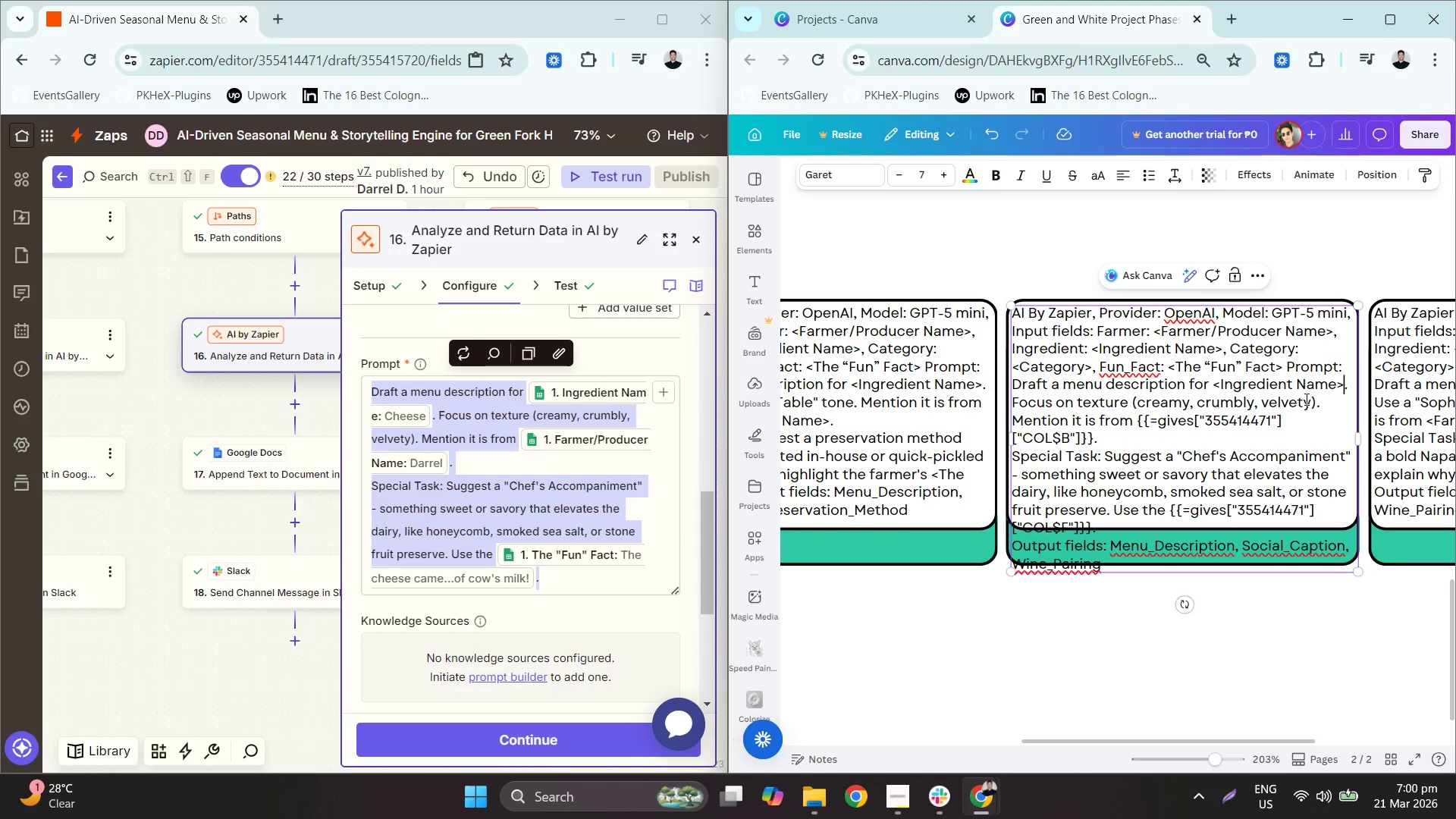 
key(Control+ControlLeft)
 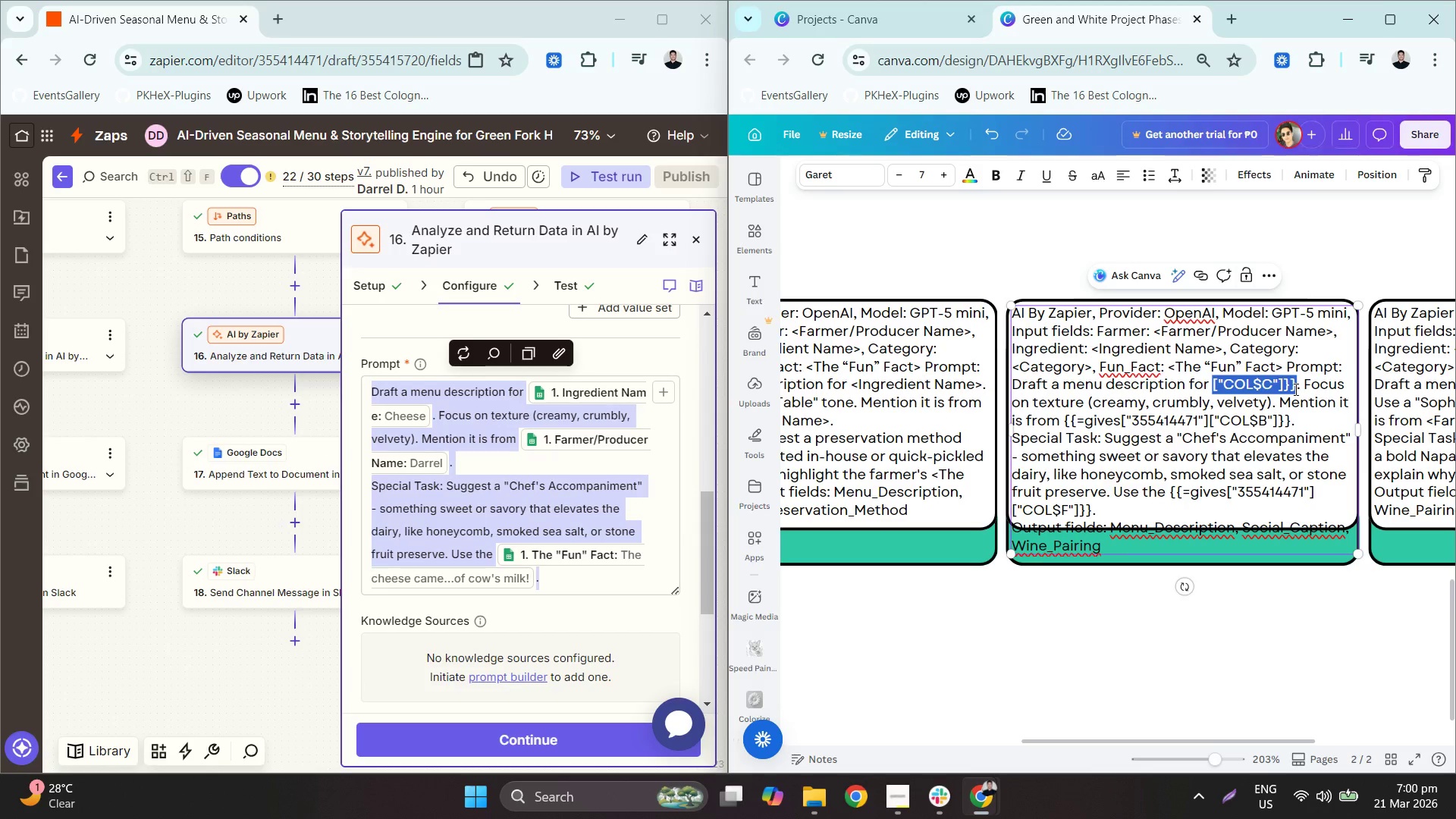 
key(Control+V)
 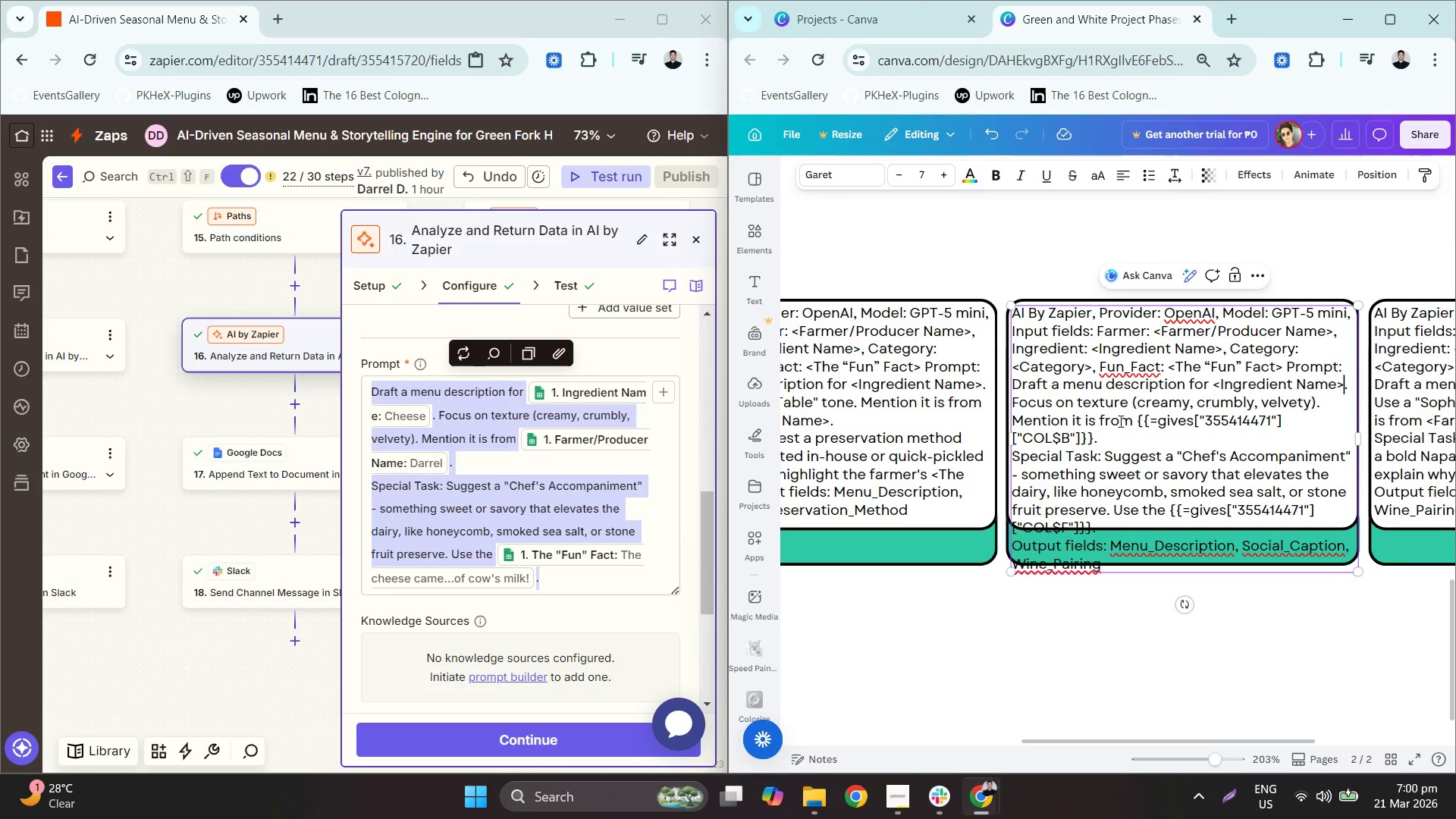 
left_click_drag(start_coordinate=[1138, 415], to_coordinate=[1091, 441])
 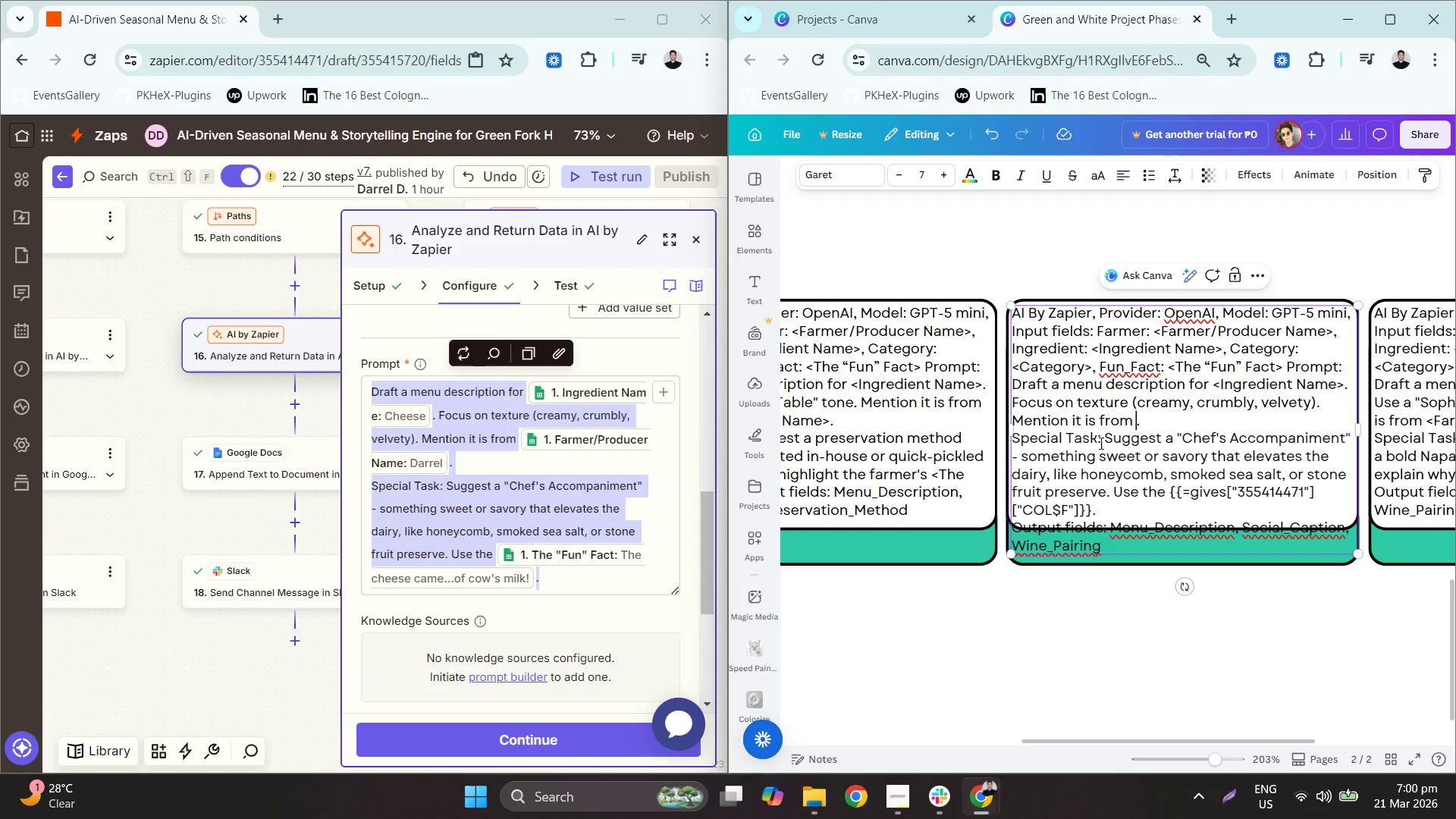 
key(Backspace)
 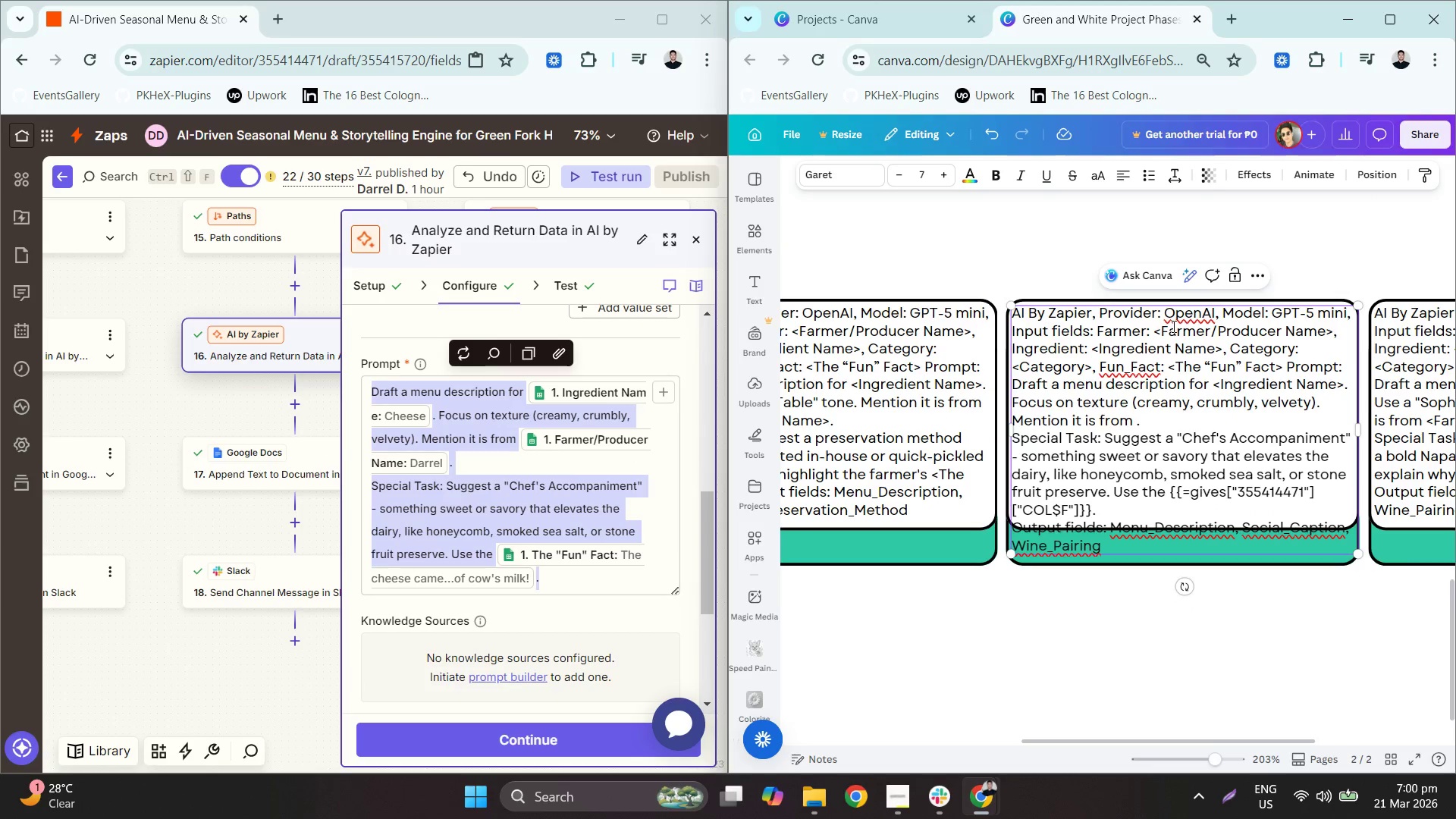 
left_click_drag(start_coordinate=[1154, 335], to_coordinate=[1331, 337])
 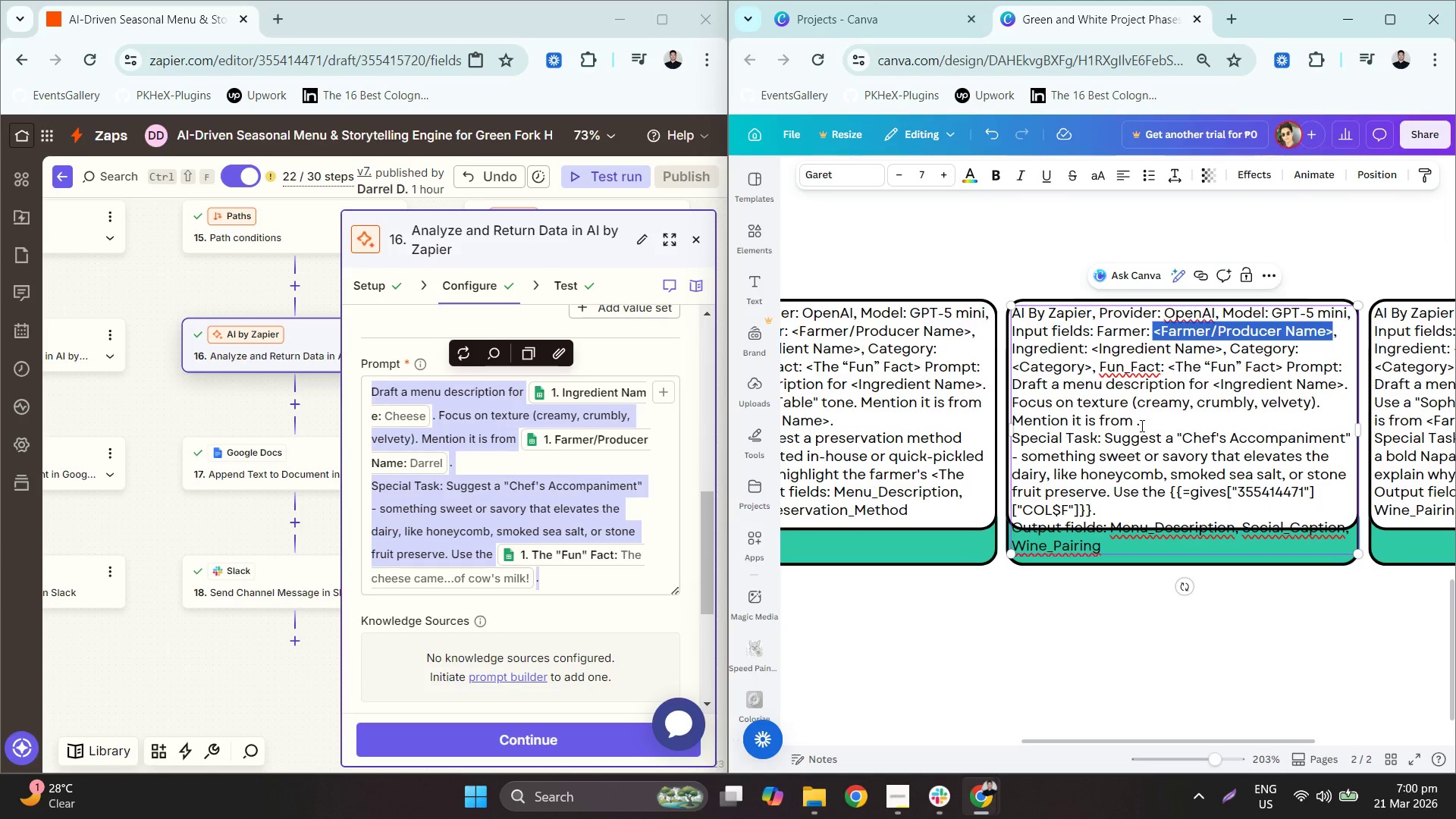 
hold_key(key=ControlLeft, duration=0.5)
 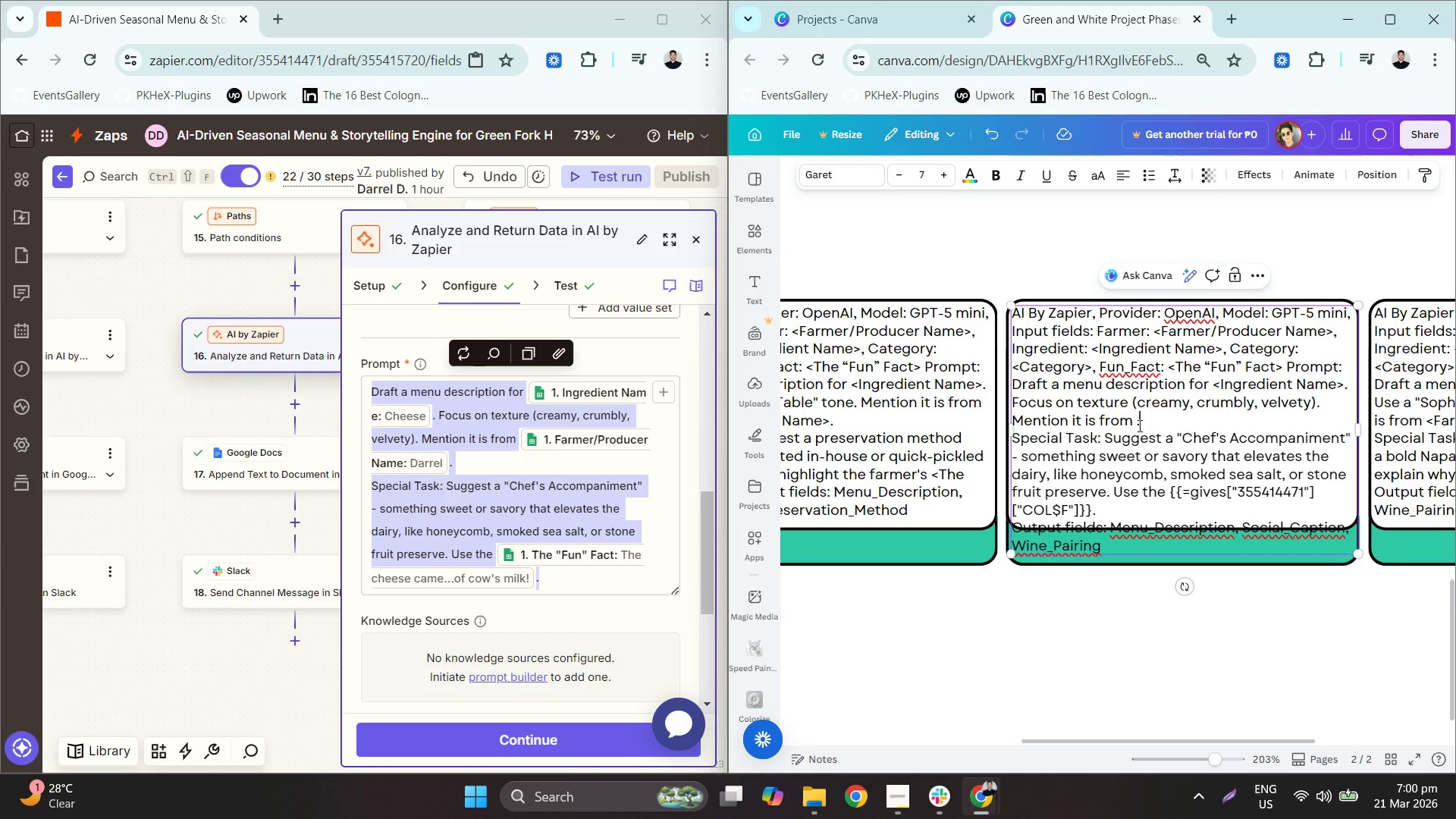 
key(C)
 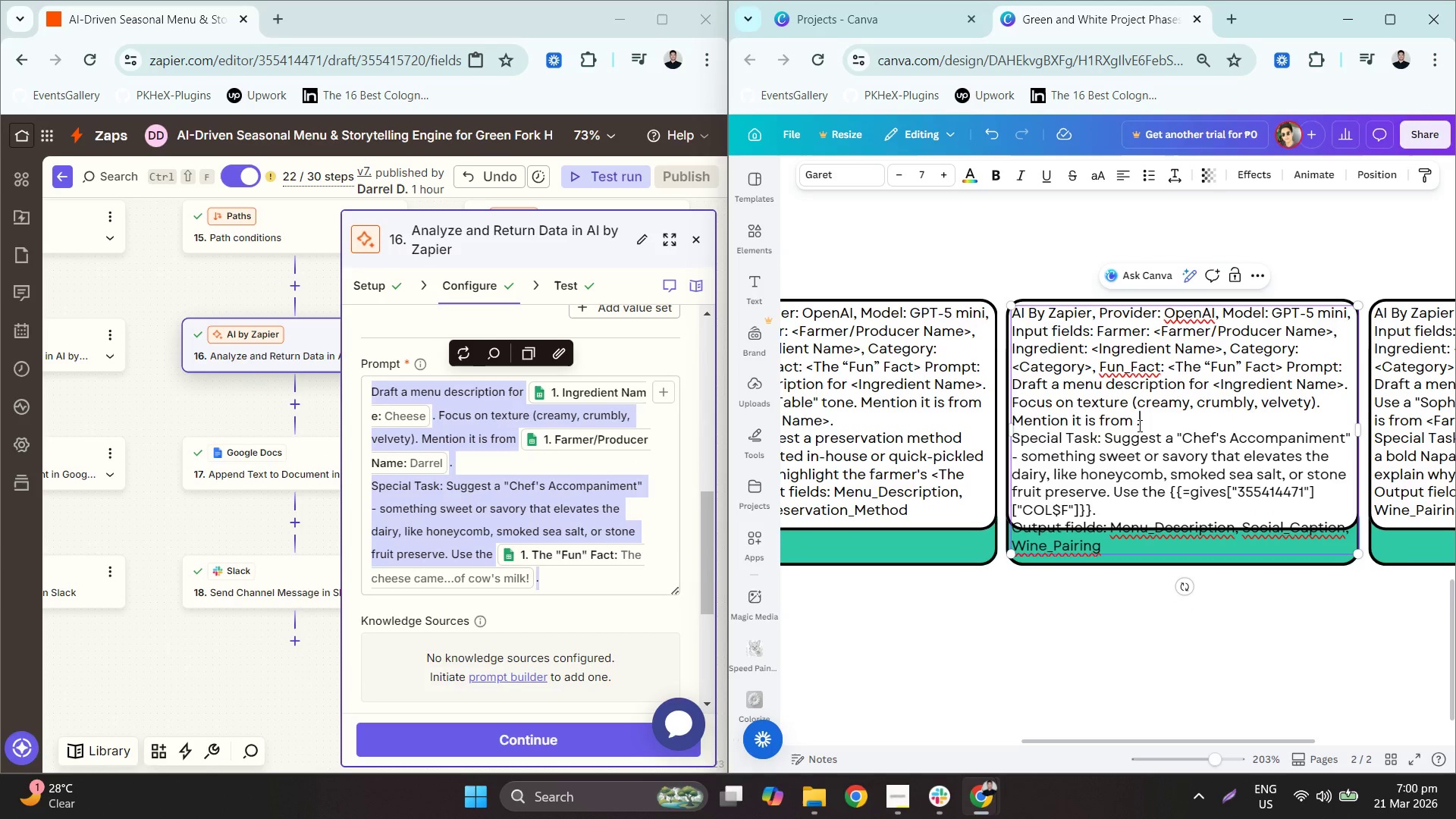 
double_click([1137, 424])
 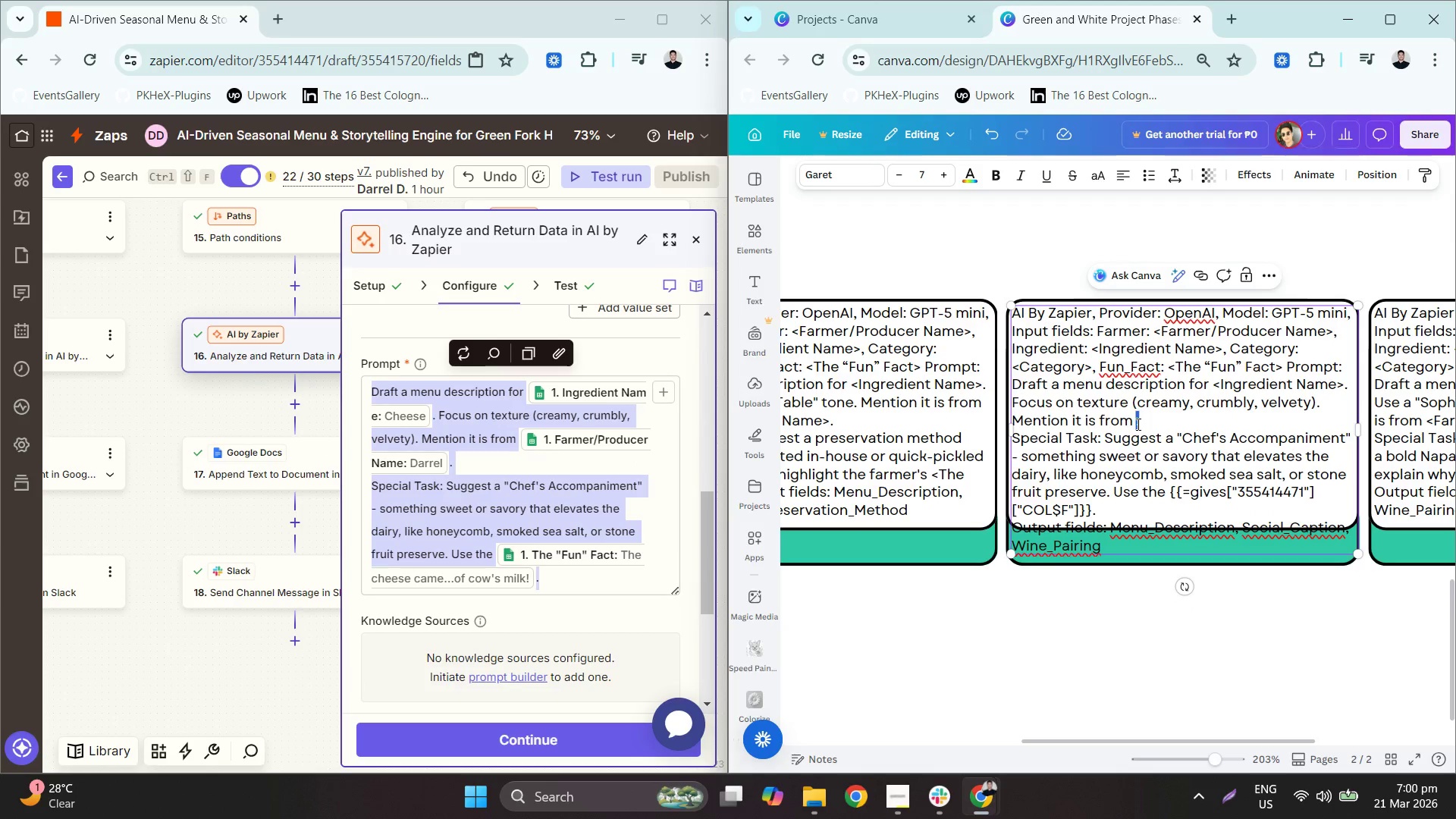 
hold_key(key=ControlLeft, duration=0.38)
 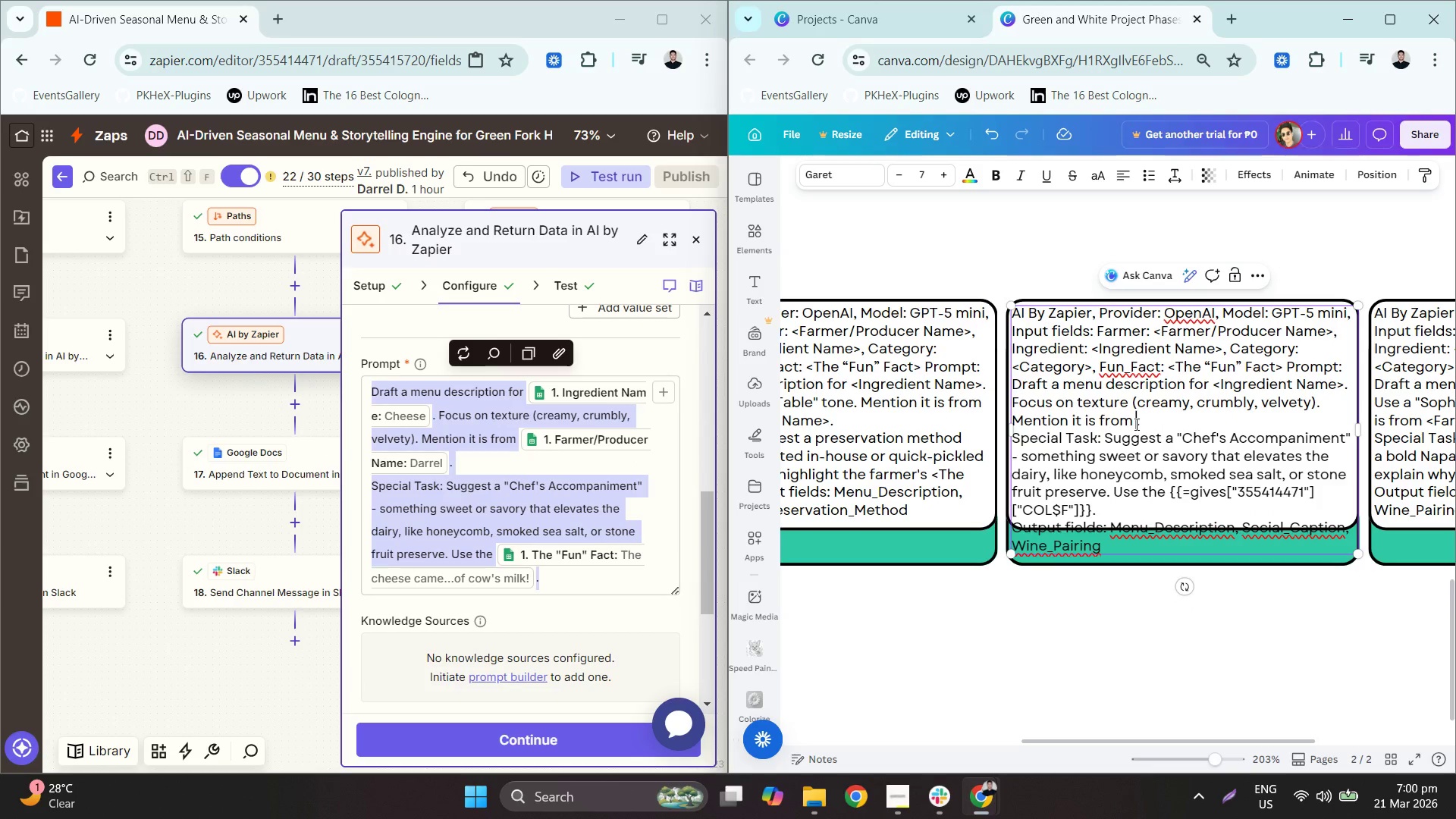 
double_click([1135, 423])
 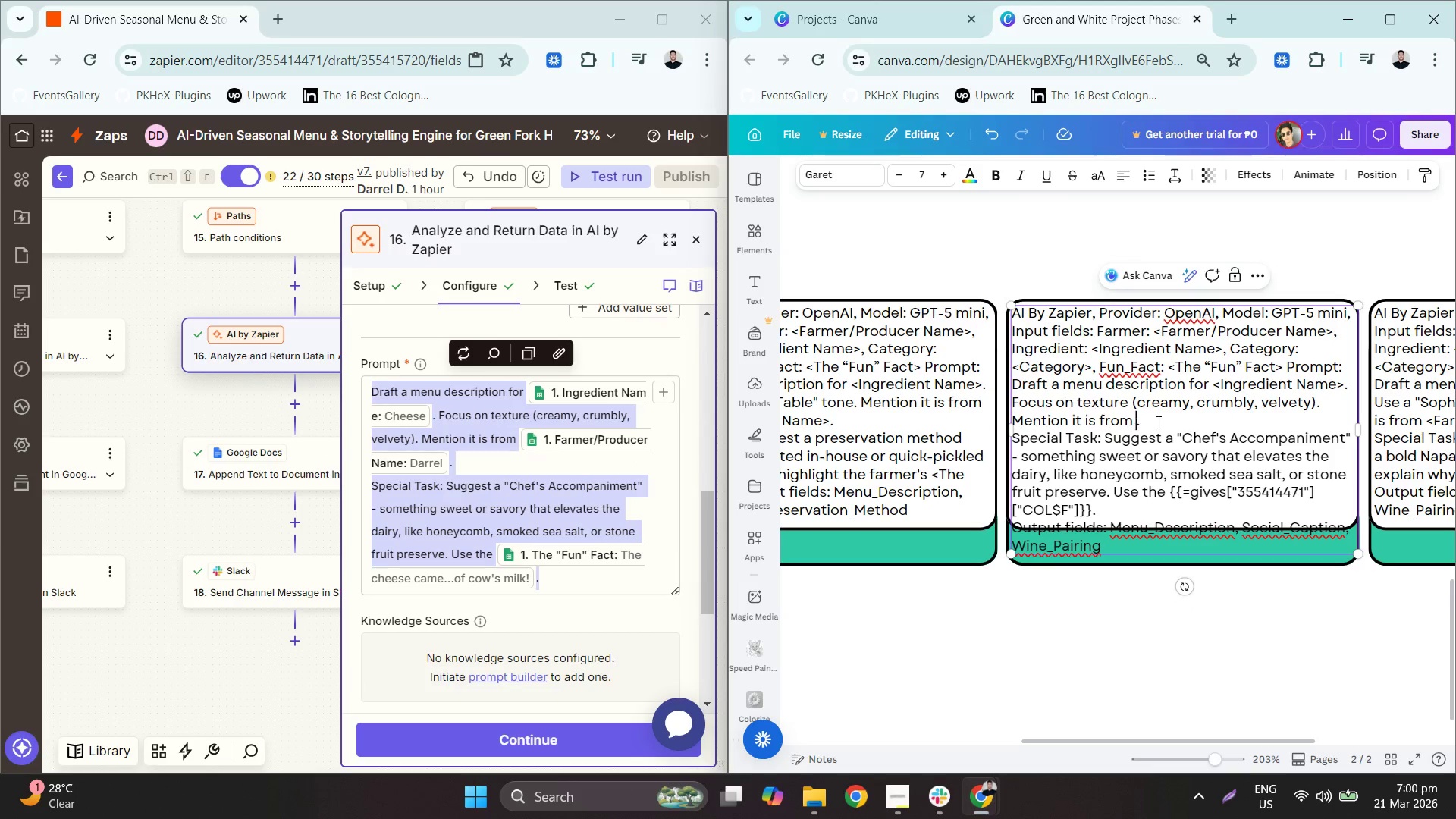 
key(Control+ControlLeft)
 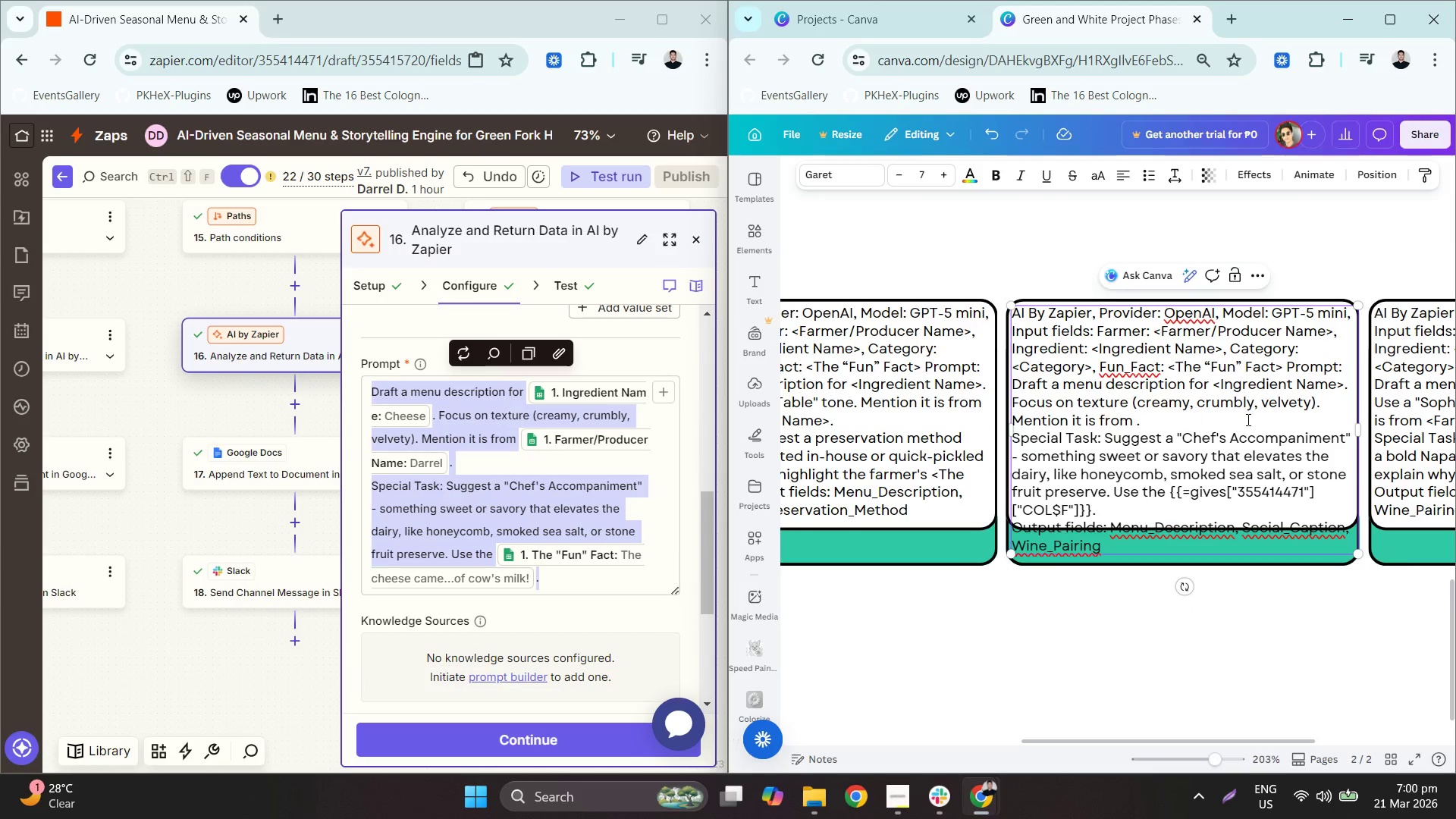 
key(Control+V)
 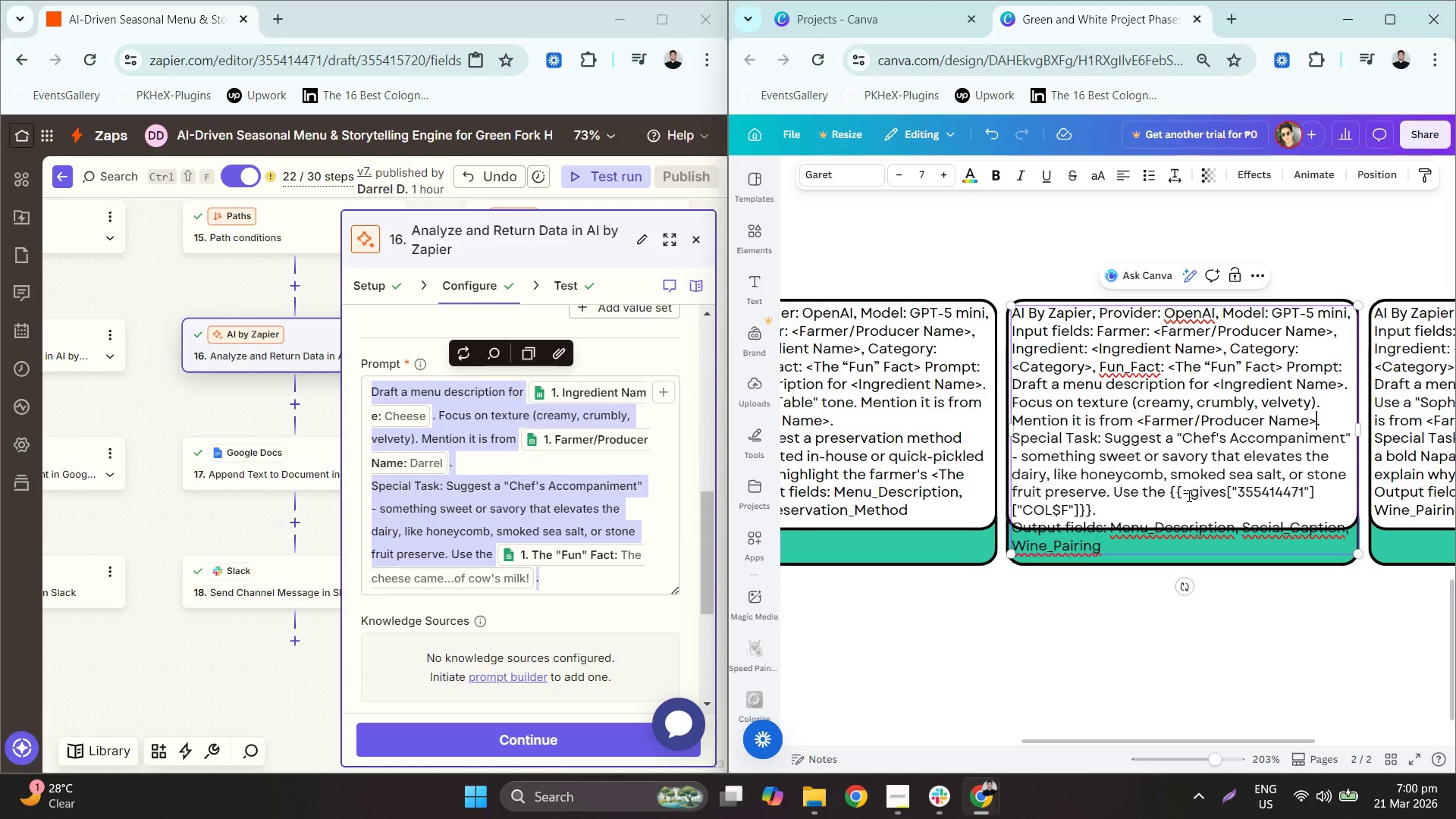 
left_click_drag(start_coordinate=[1169, 494], to_coordinate=[1094, 512])
 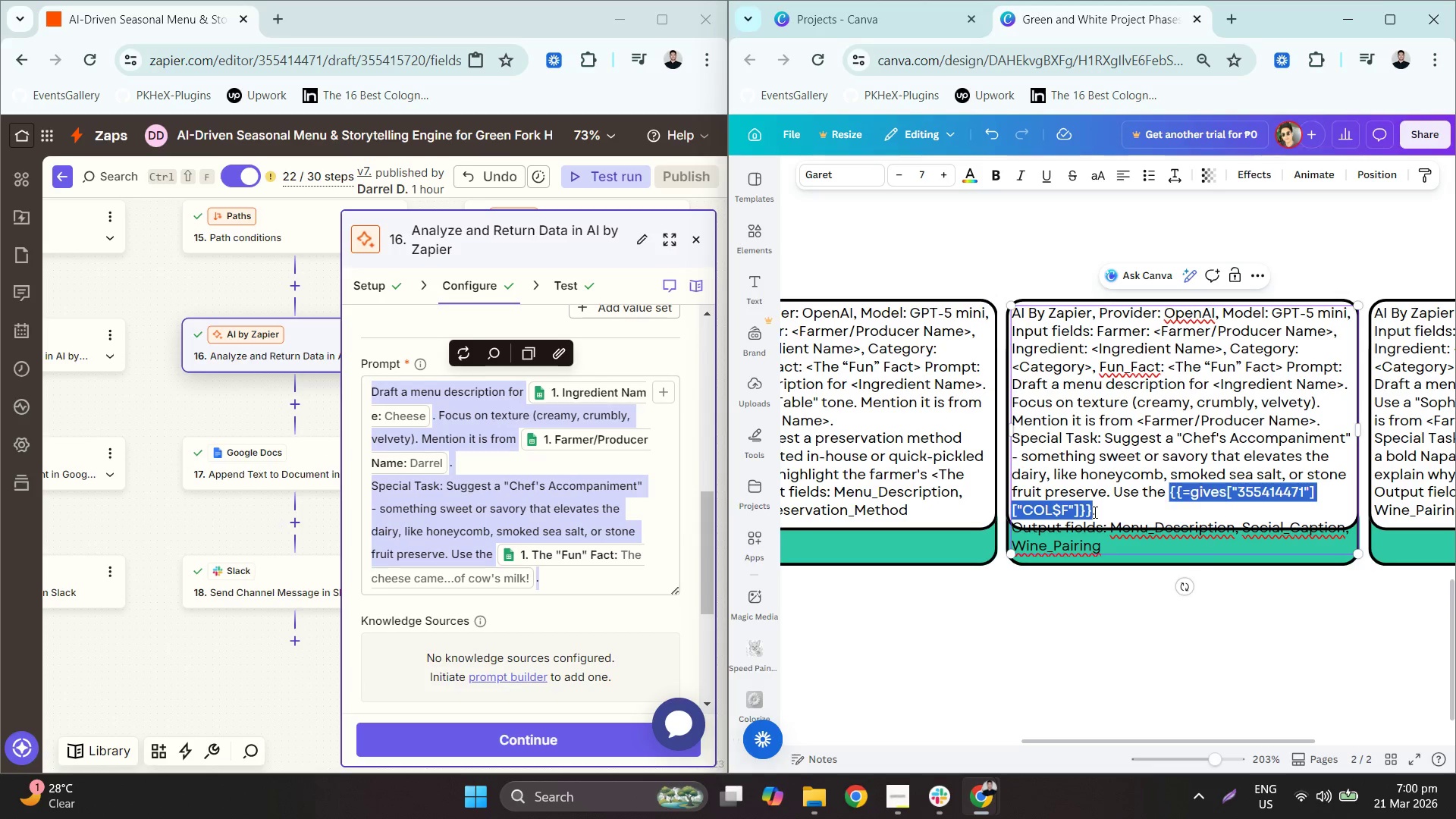 
key(Backspace)
 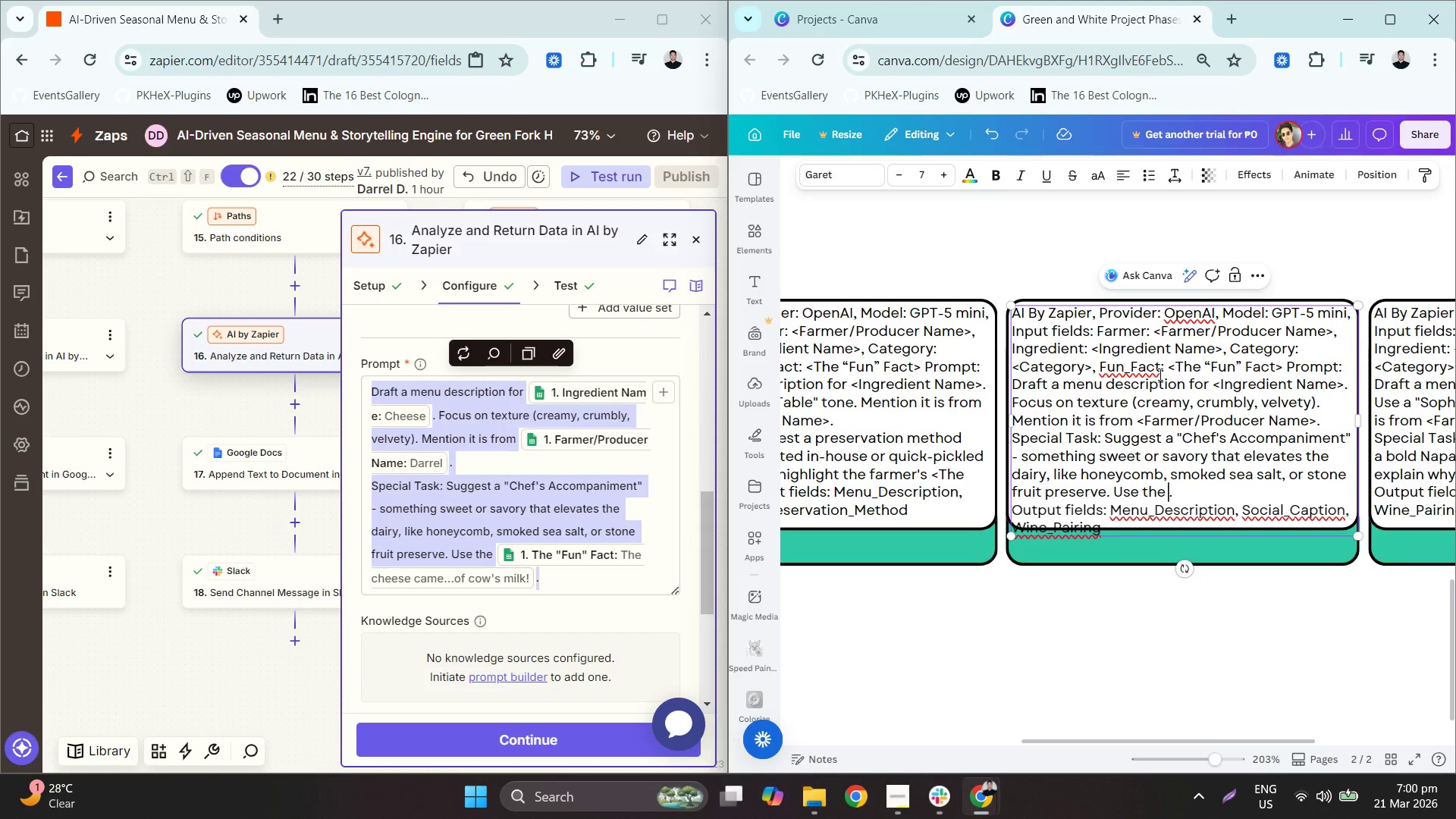 
left_click_drag(start_coordinate=[1169, 365], to_coordinate=[1282, 366])
 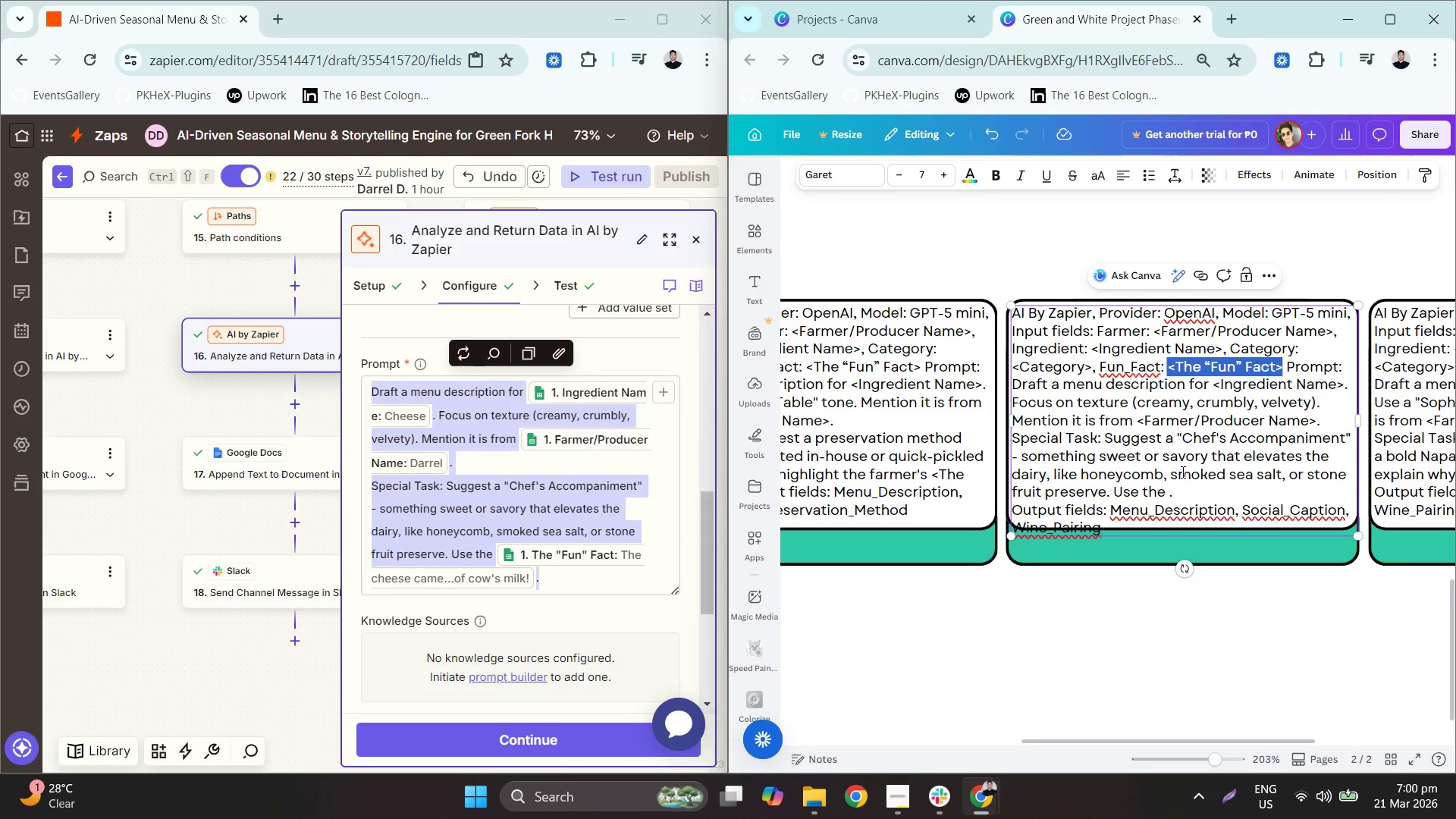 
key(Control+C)
 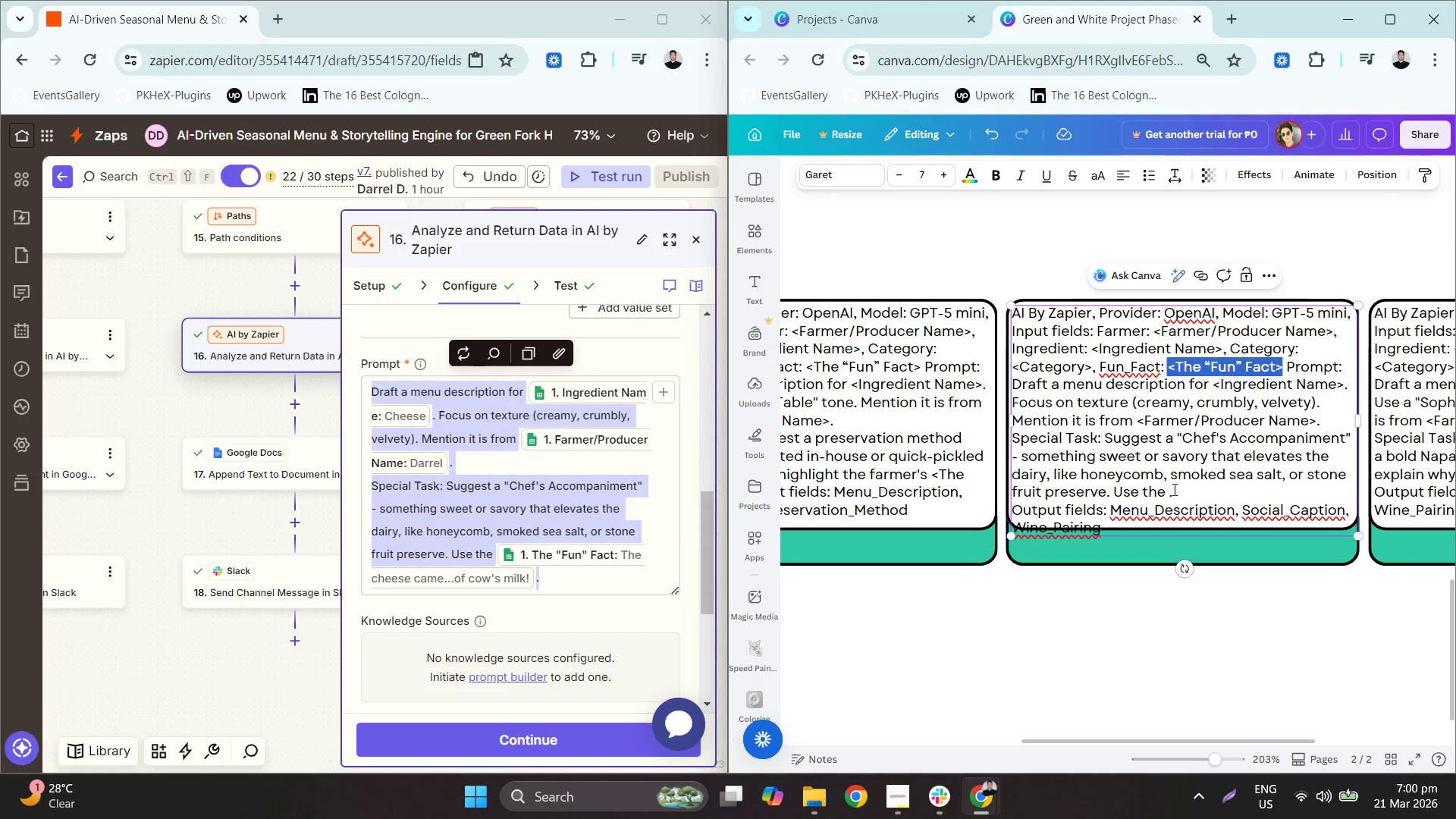 
left_click([1166, 494])
 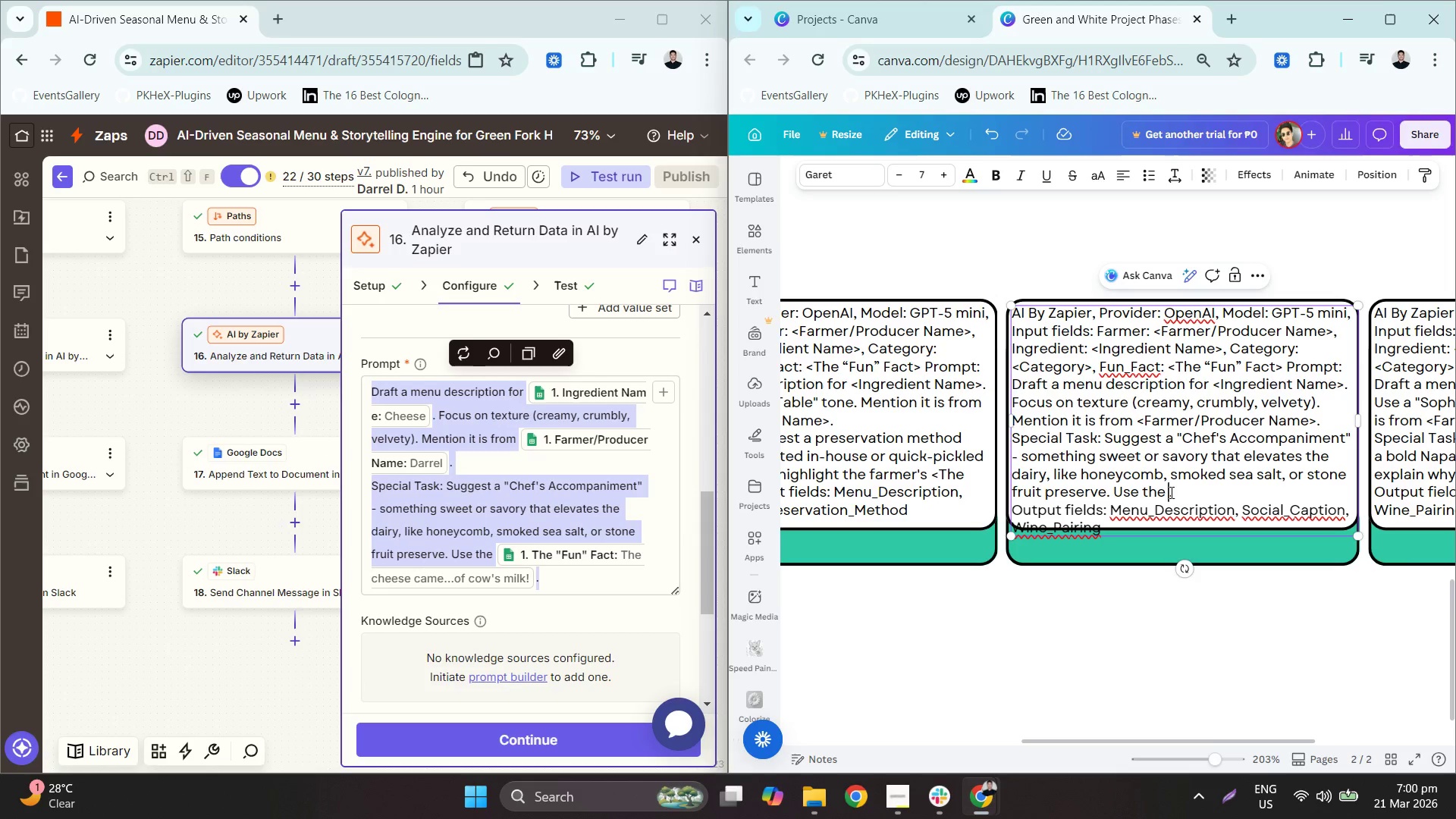 
key(Control+ControlLeft)
 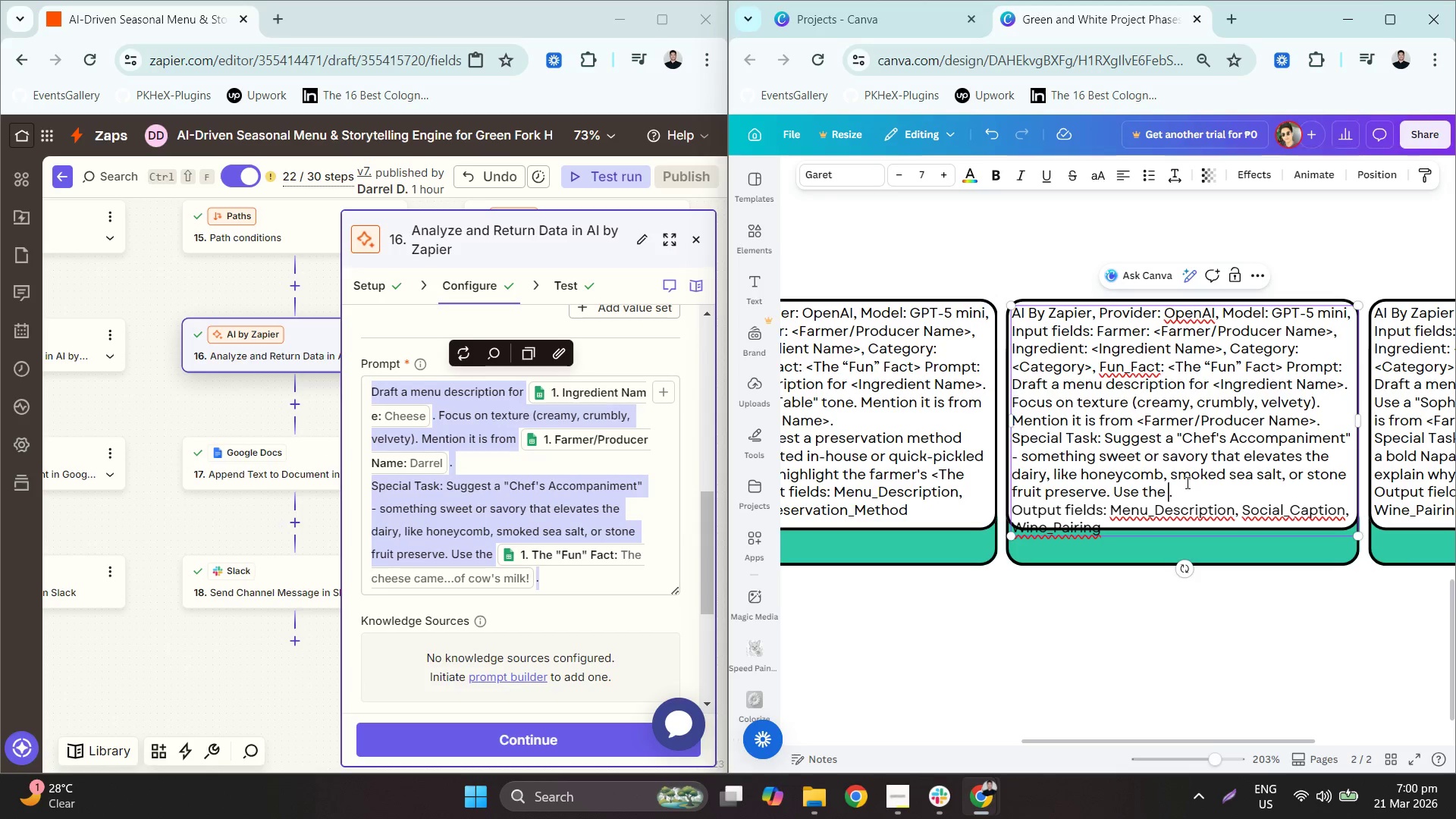 
key(Control+V)
 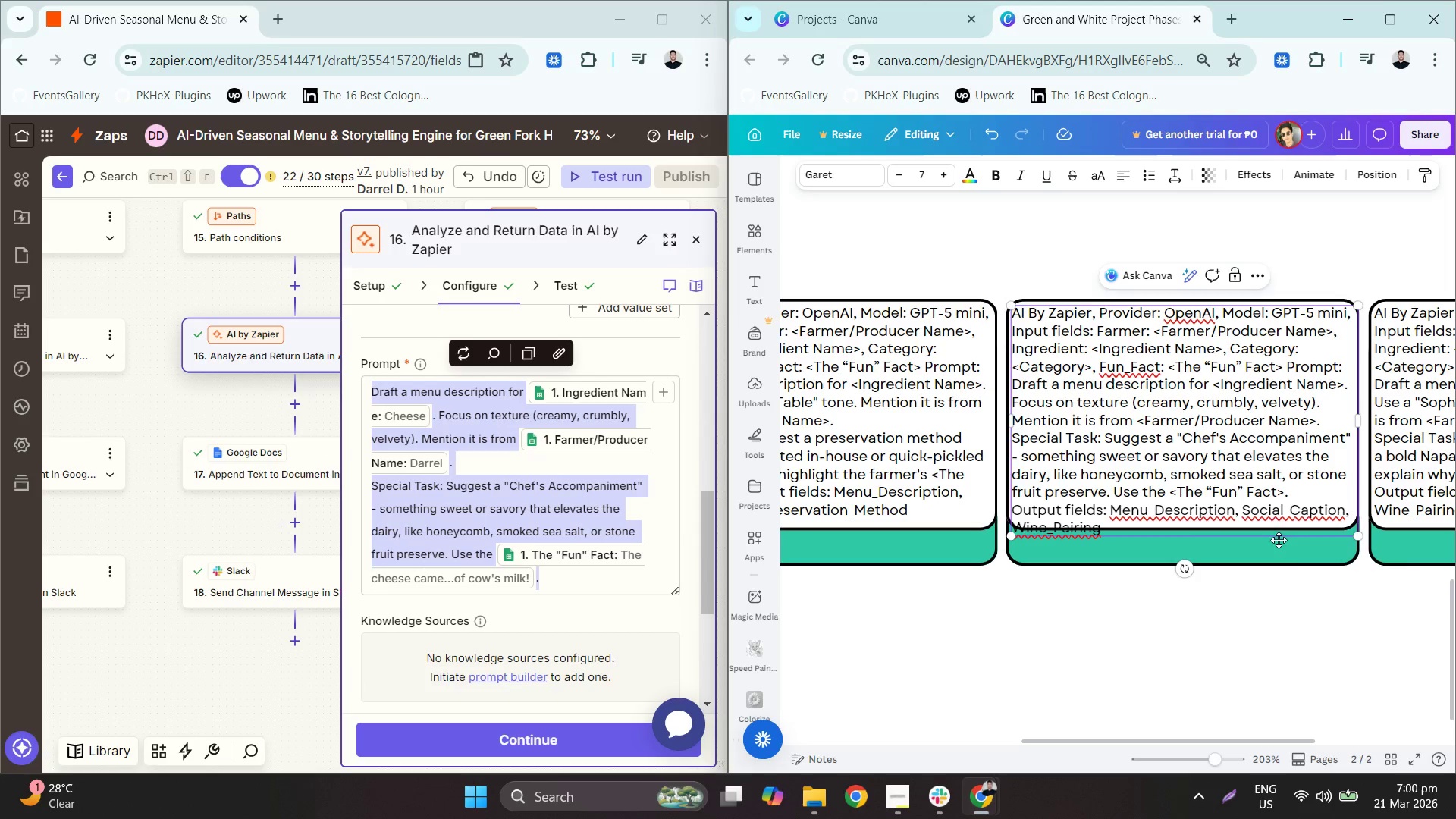 
left_click([1348, 625])
 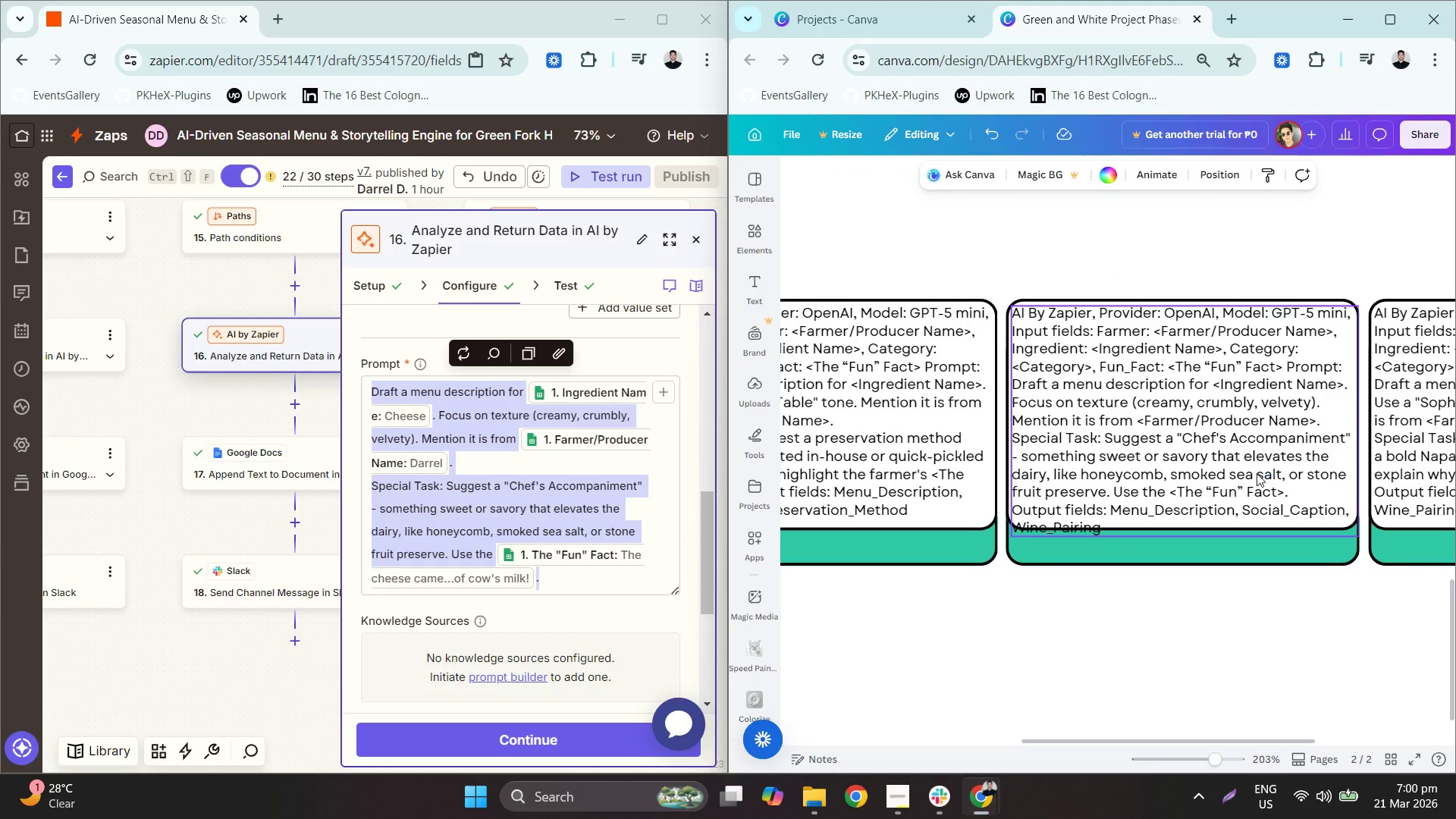 
left_click([1248, 497])
 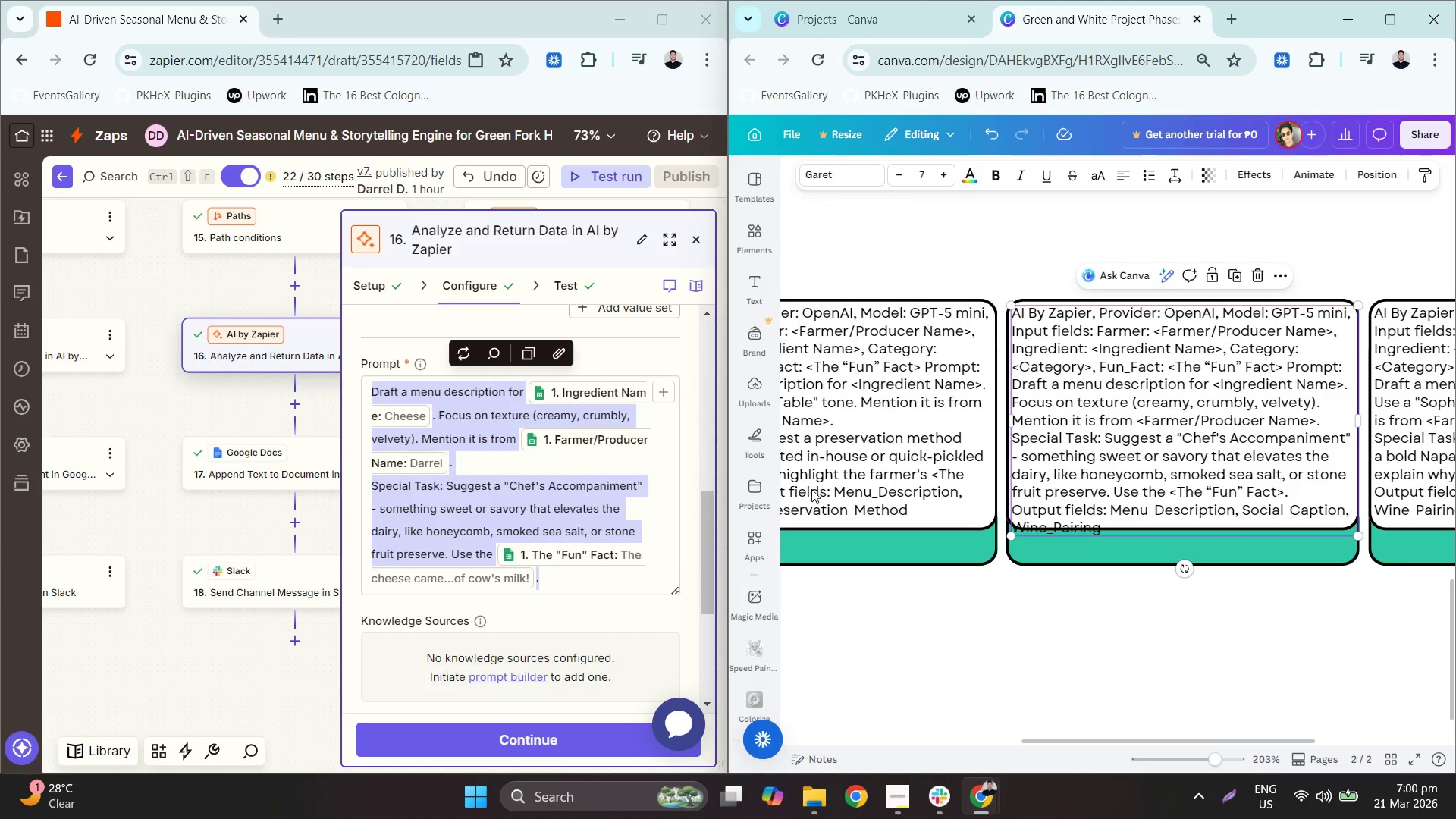 
scroll: coordinate [424, 467], scroll_direction: down, amount: 4.0
 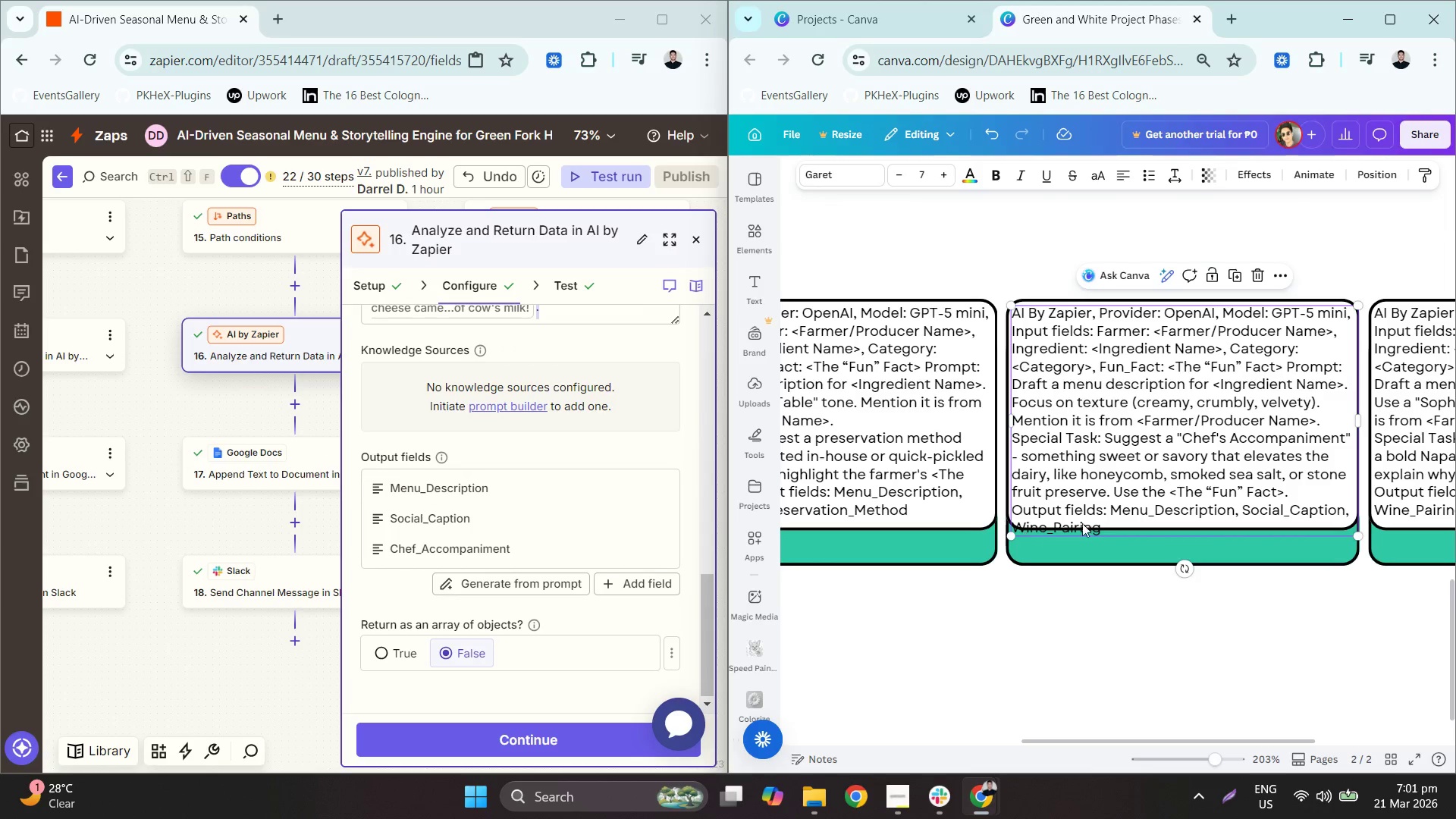 
double_click([1167, 497])
 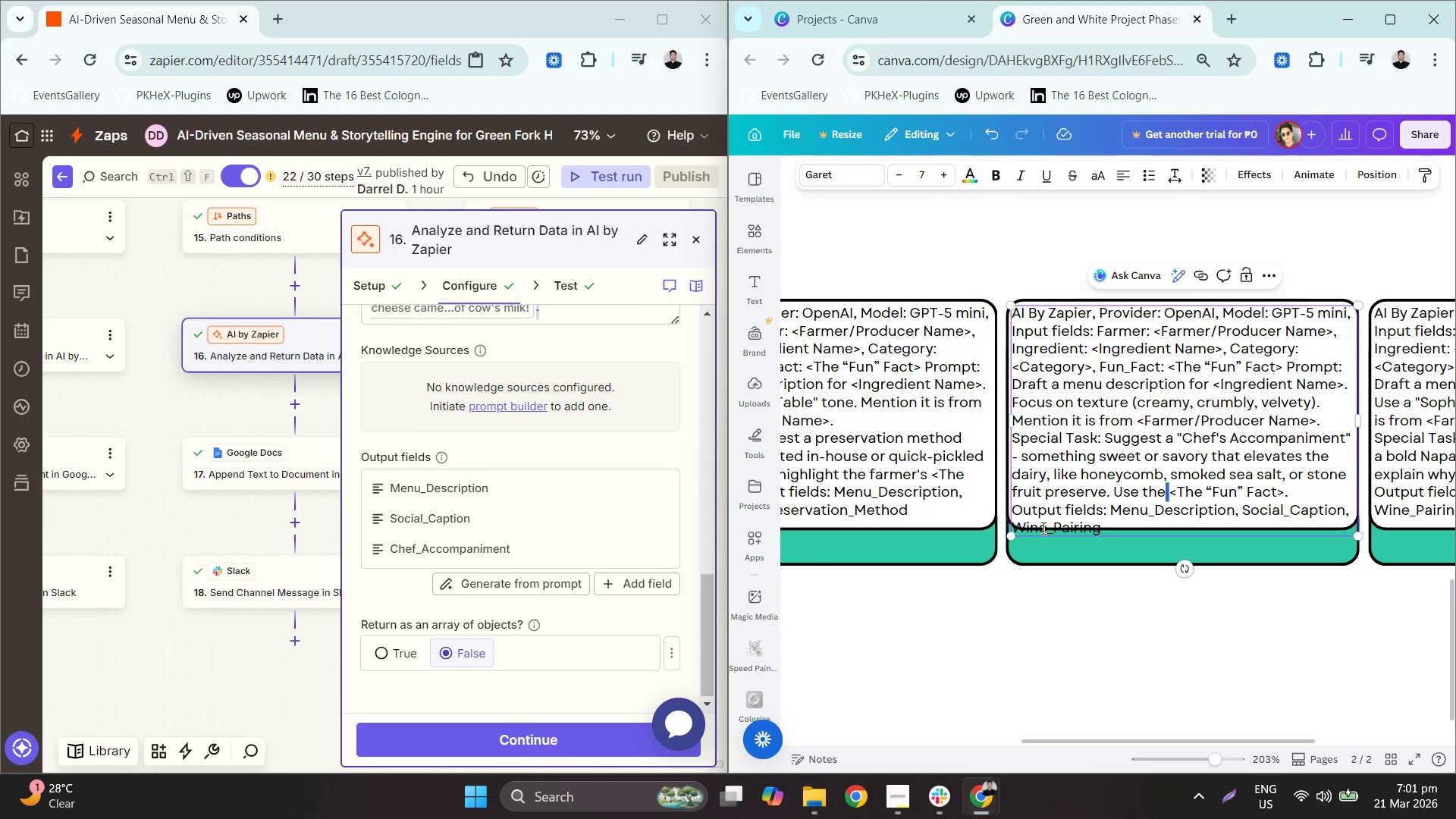 
left_click([1103, 522])
 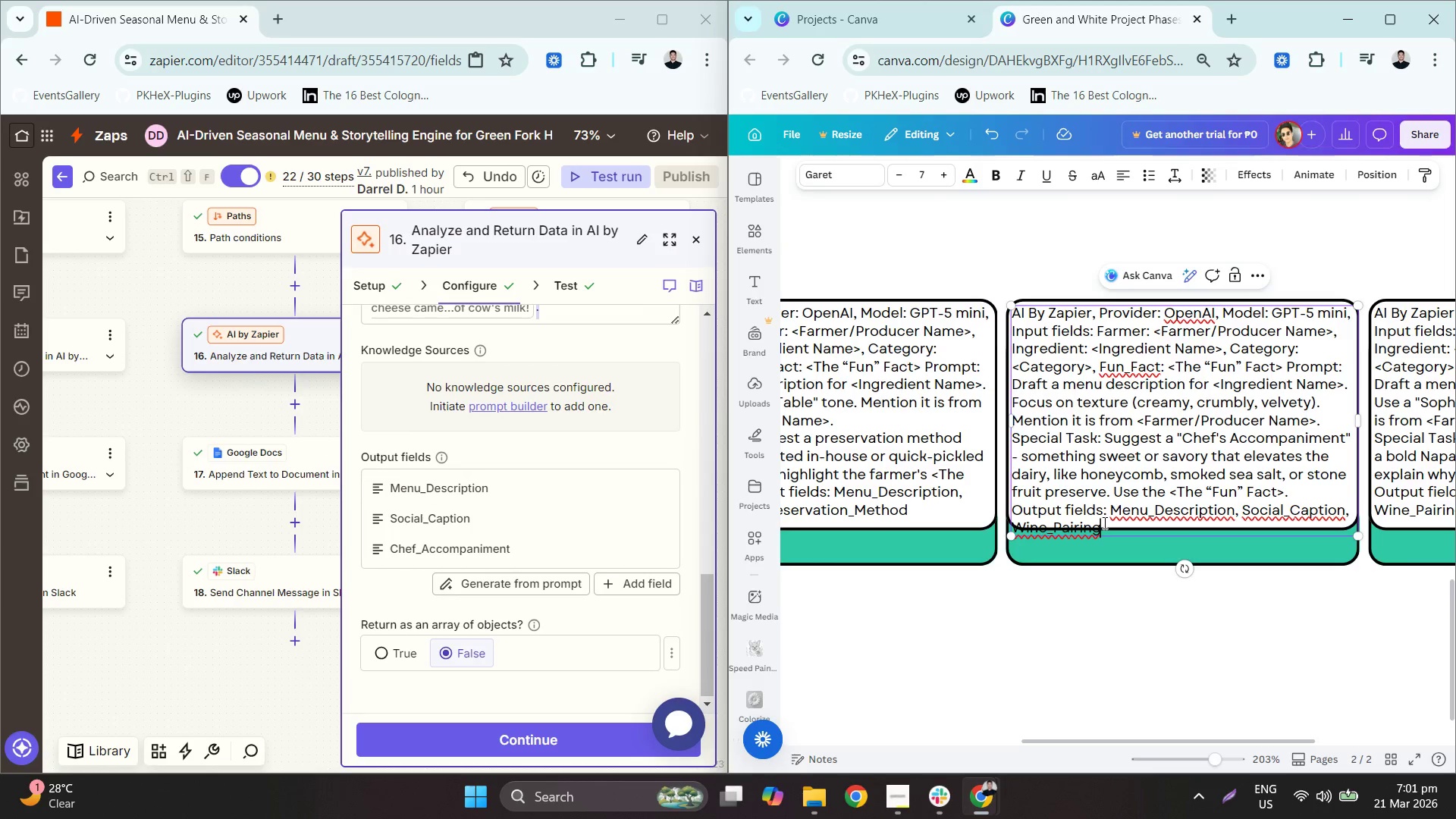 
left_click_drag(start_coordinate=[1103, 522], to_coordinate=[1021, 527])
 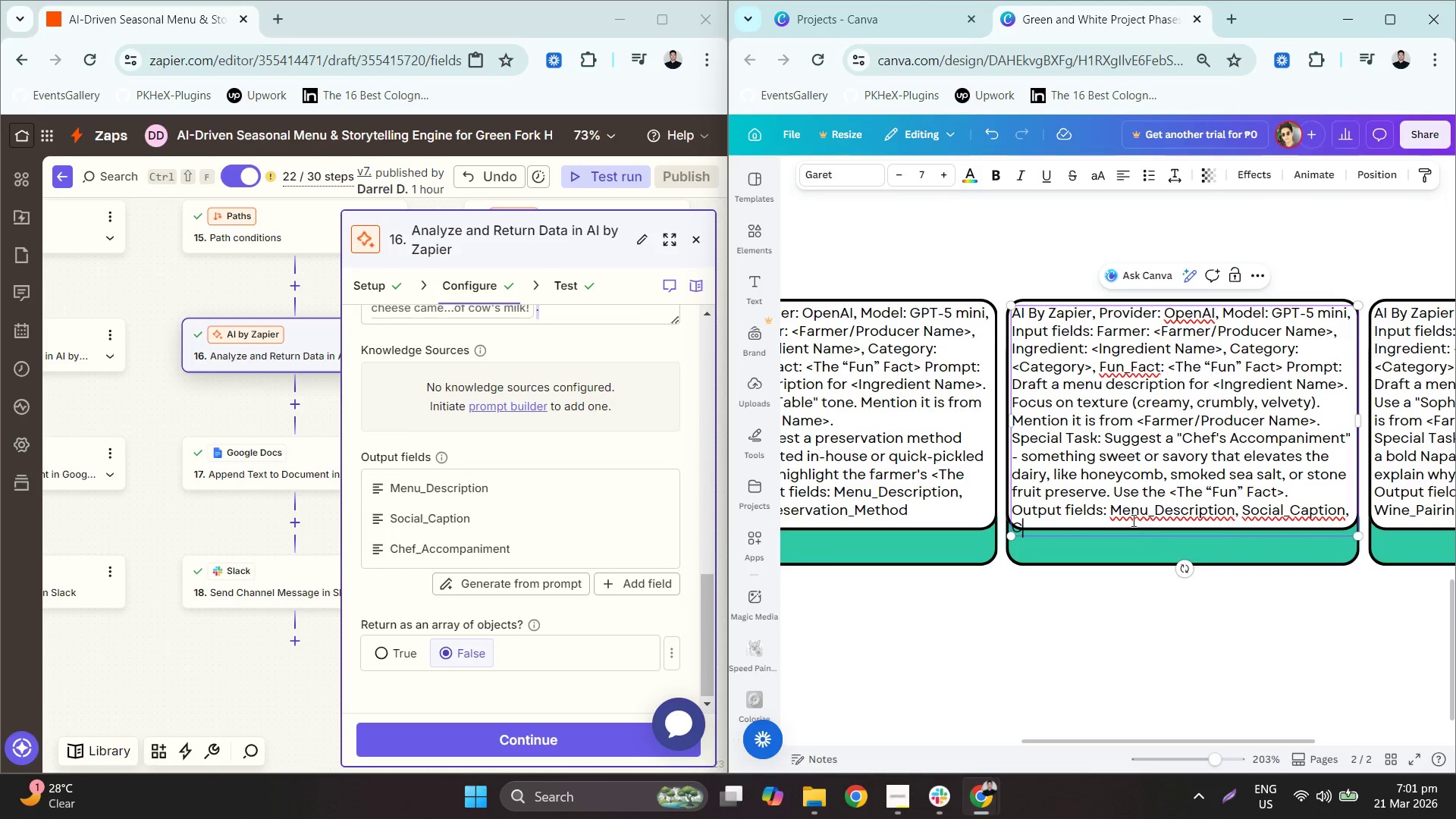 
type(chef A)
key(Backspace)
key(Backspace)
type(_Aco)
key(Backspace)
type(companiment)
 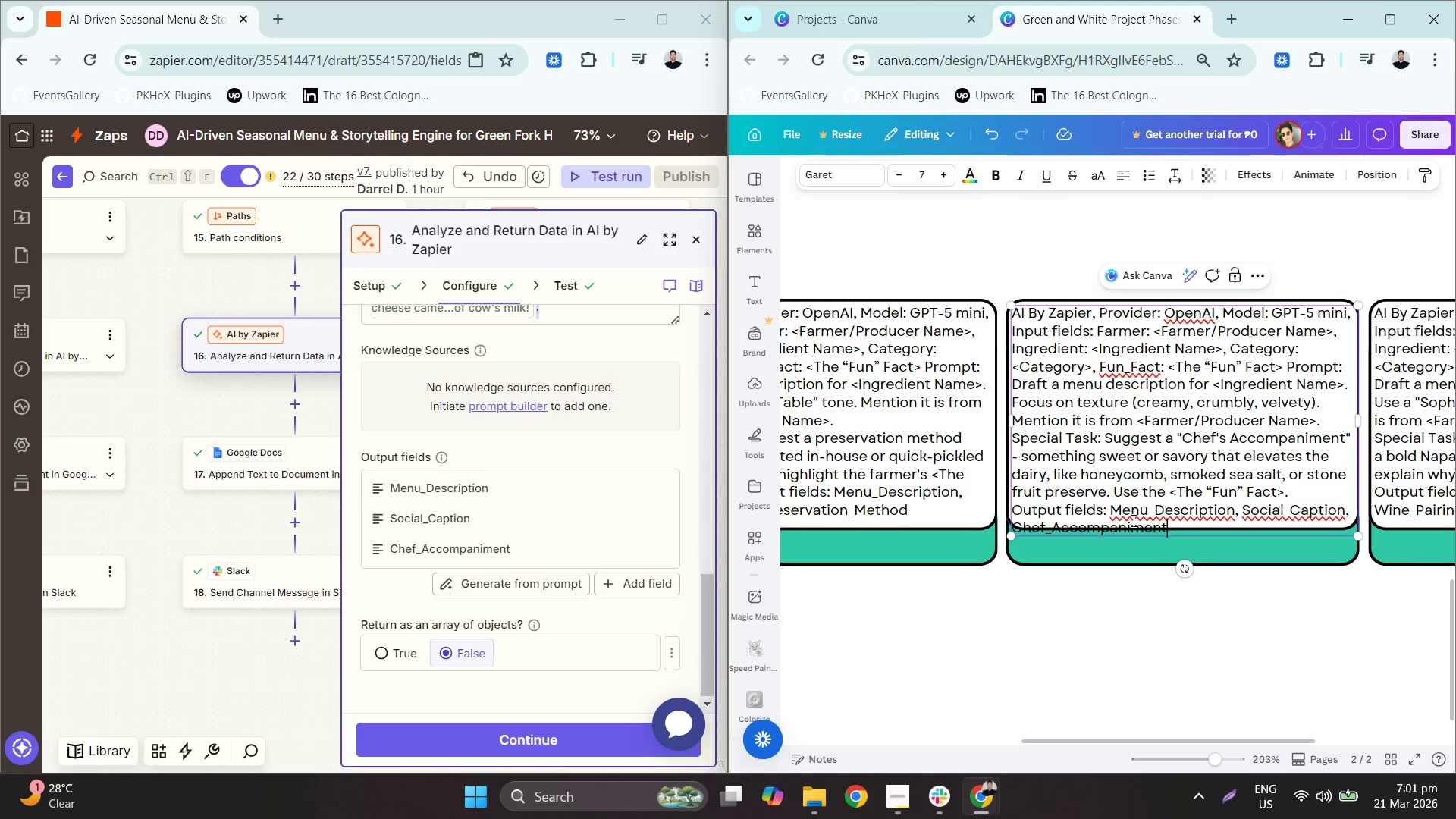 
left_click([1144, 682])
 